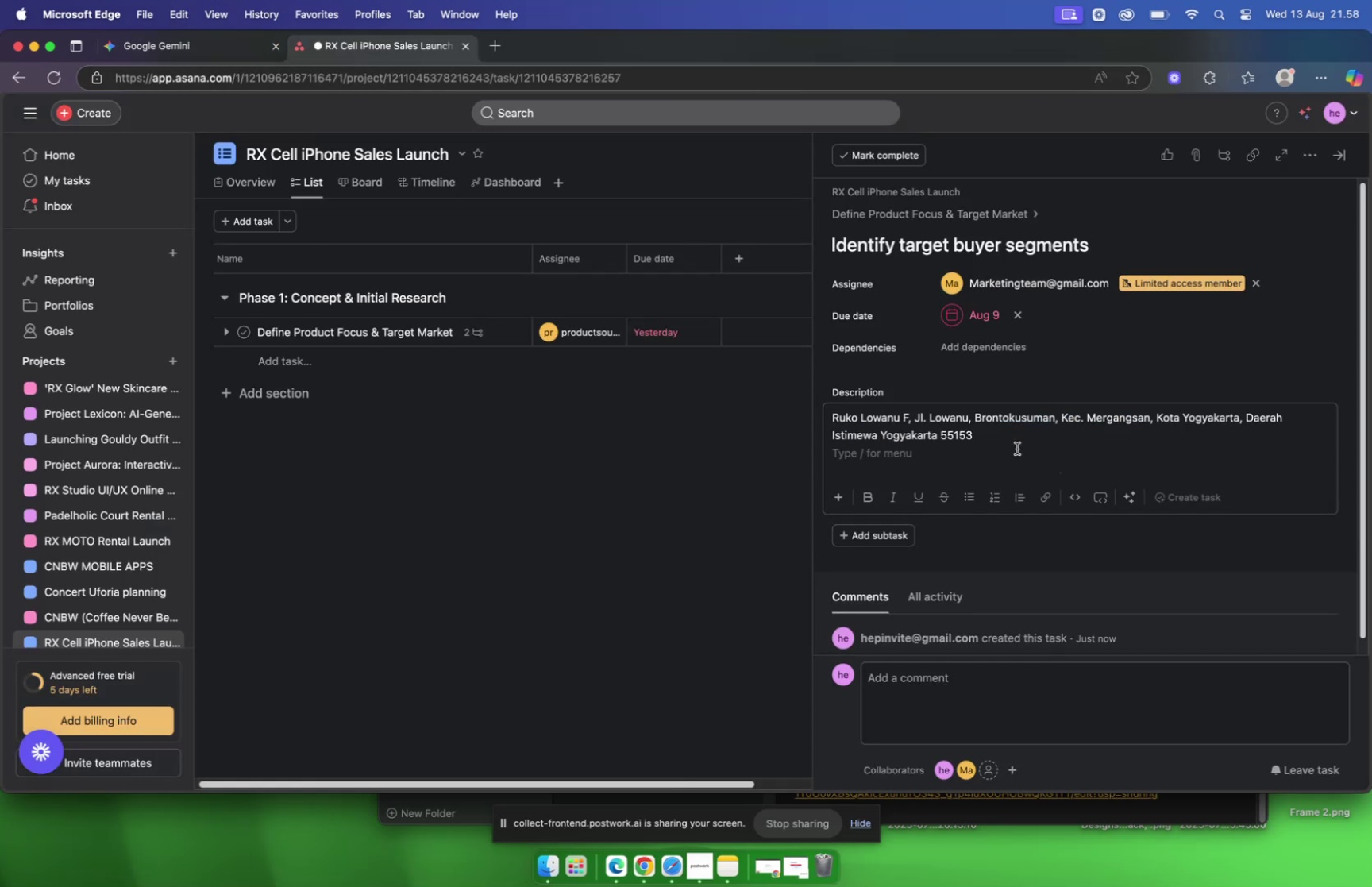 
key(Meta+A)
 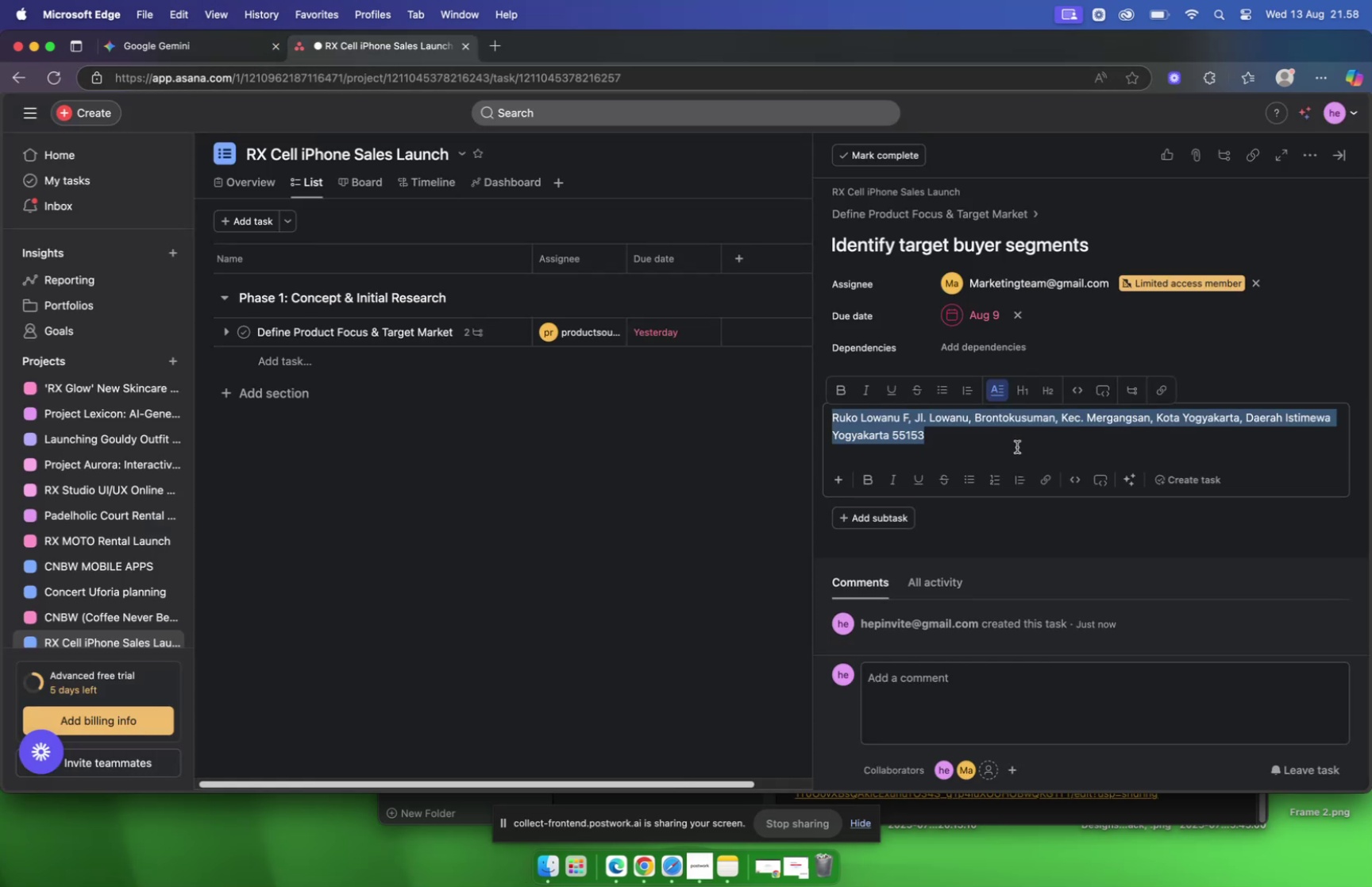 
key(Meta+V)
 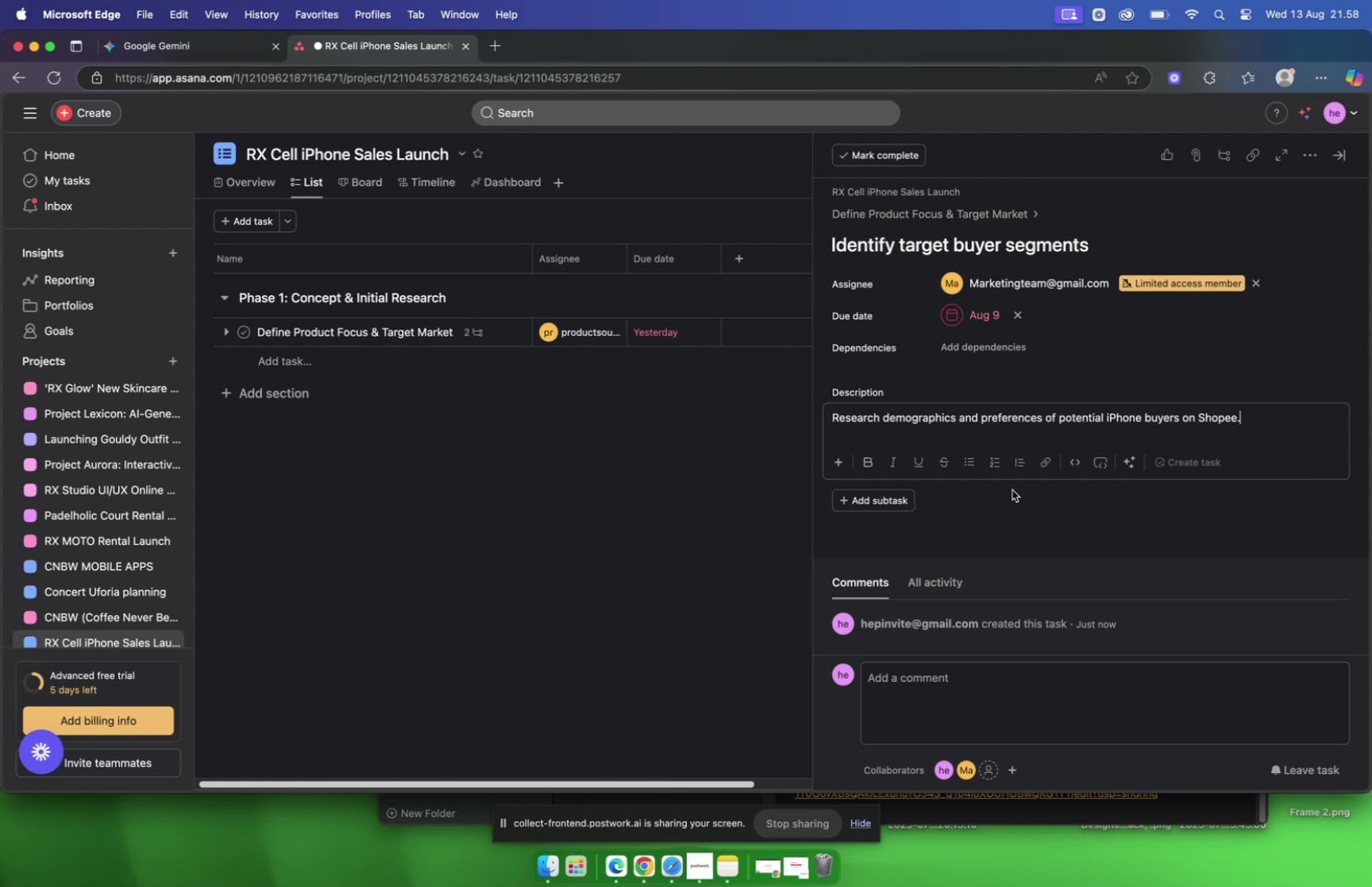 
wait(5.73)
 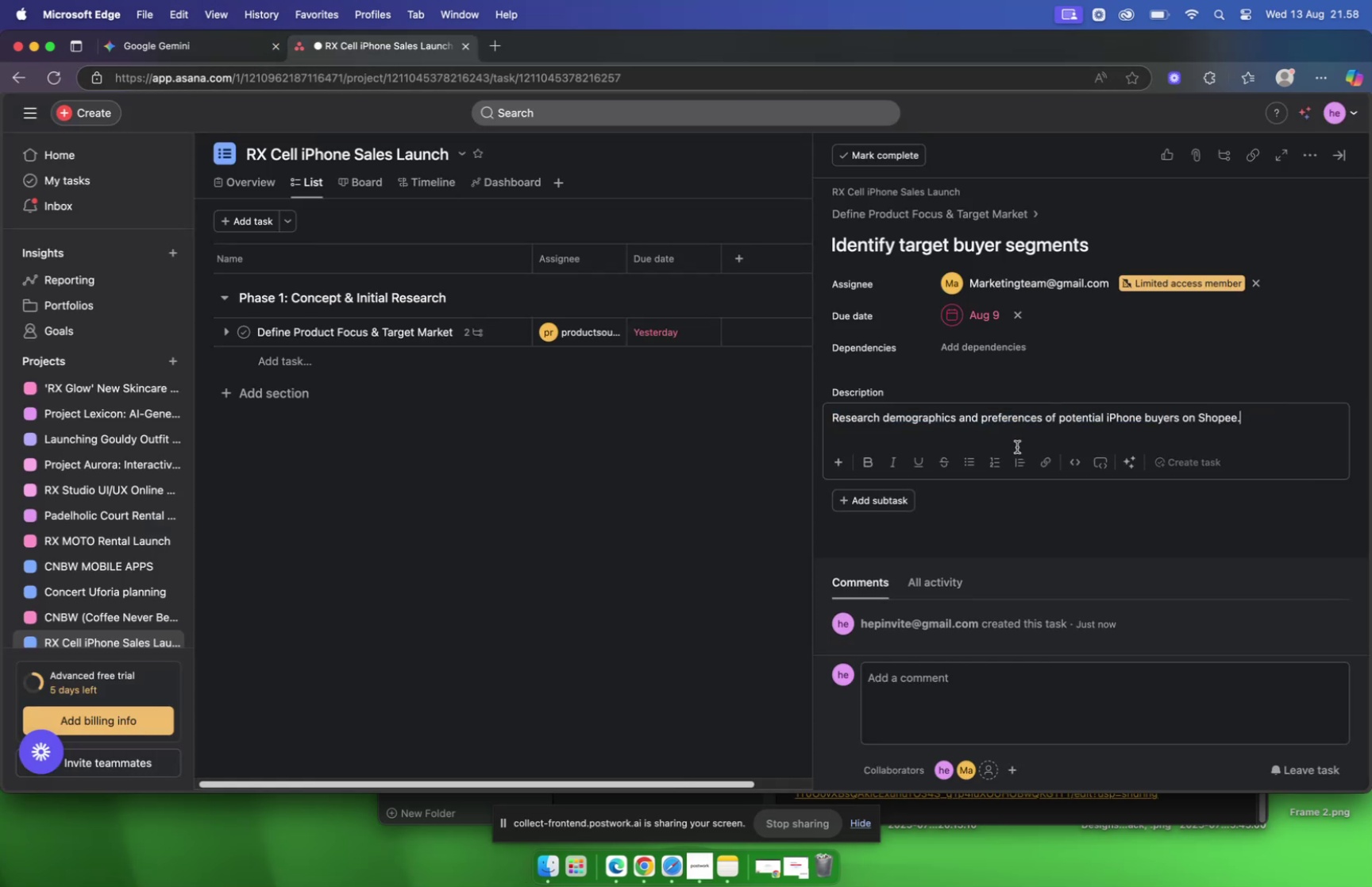 
left_click([935, 219])
 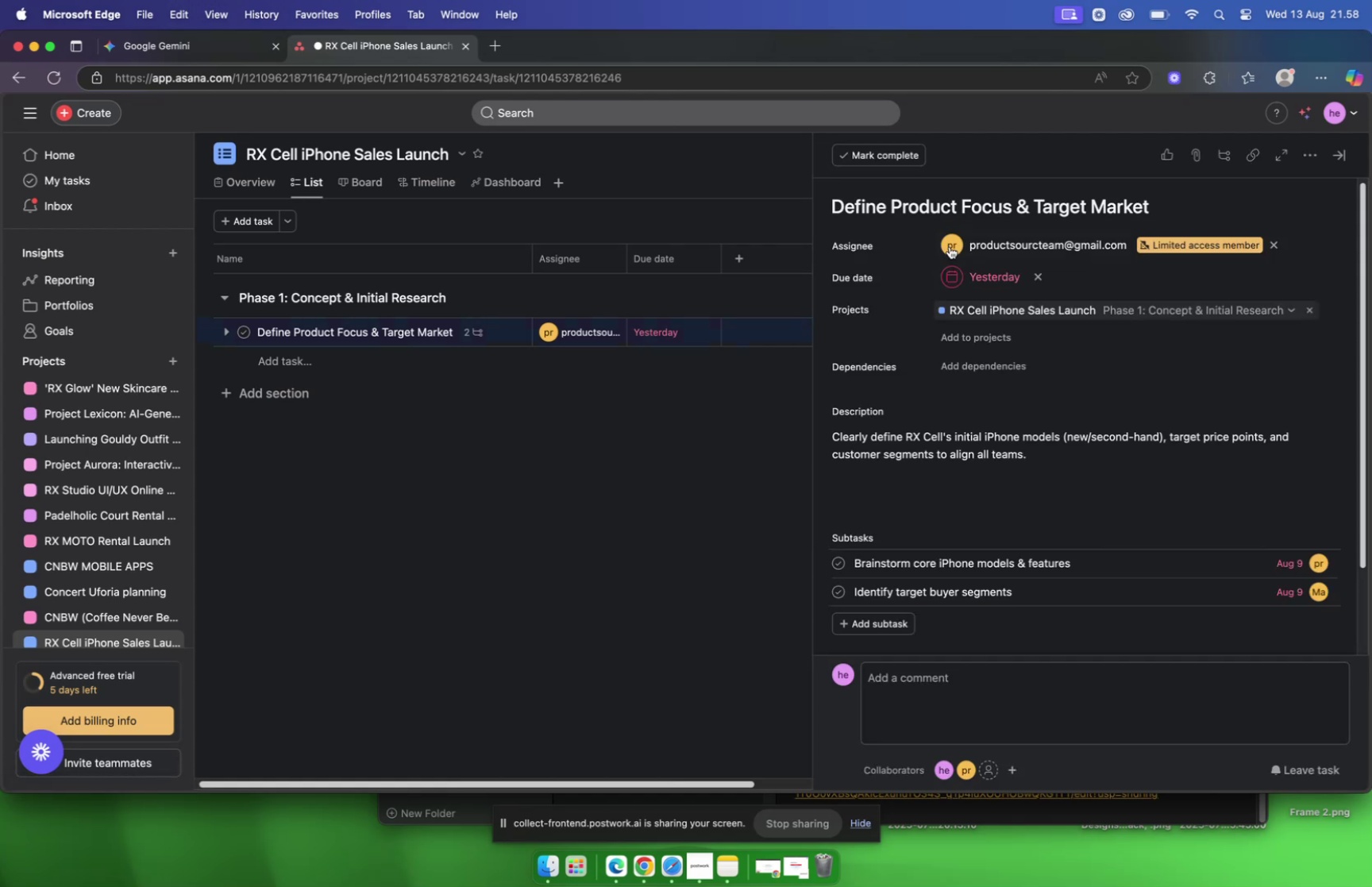 
scroll: coordinate [977, 316], scroll_direction: down, amount: 4.0
 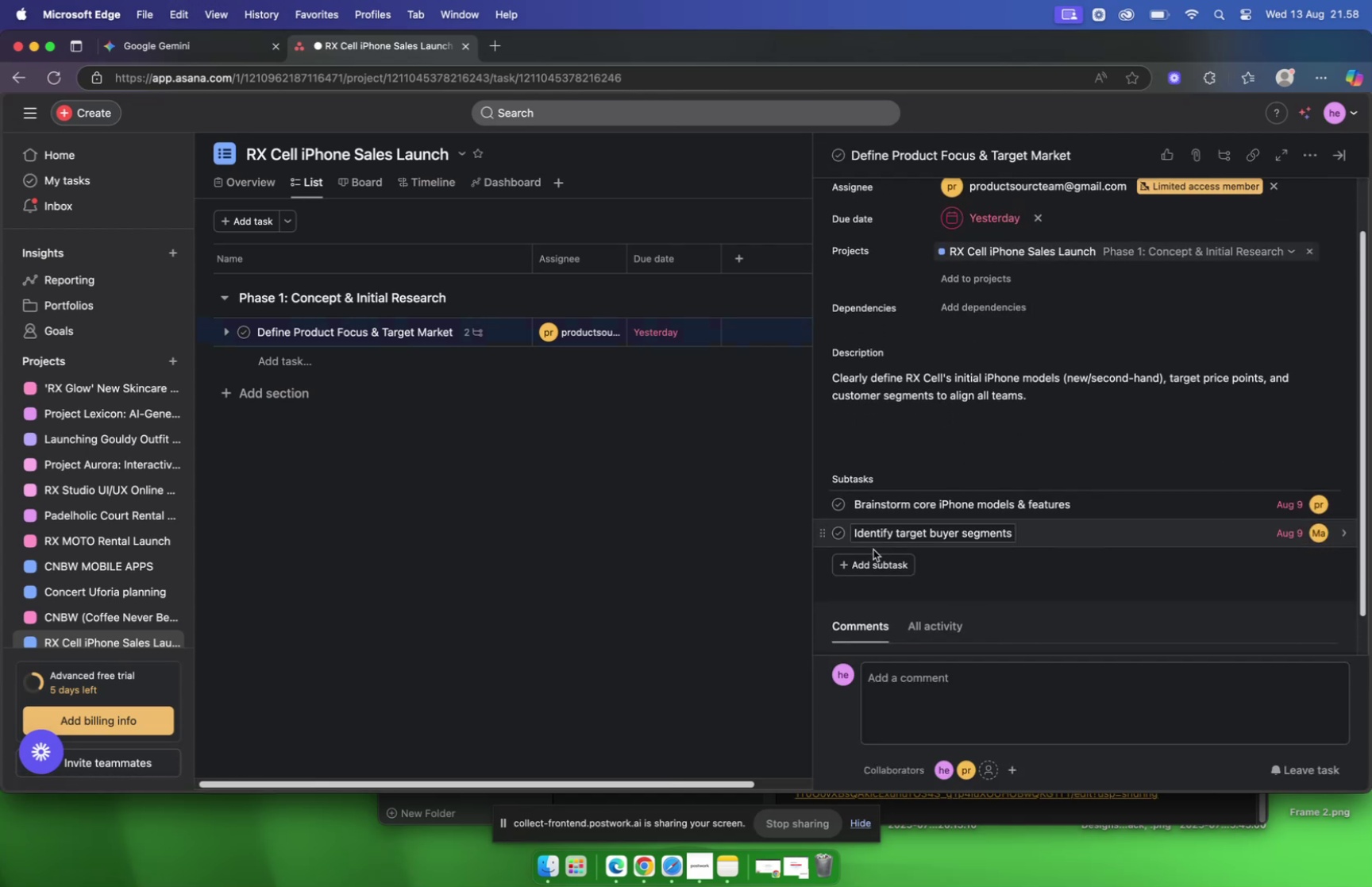 
left_click([871, 570])
 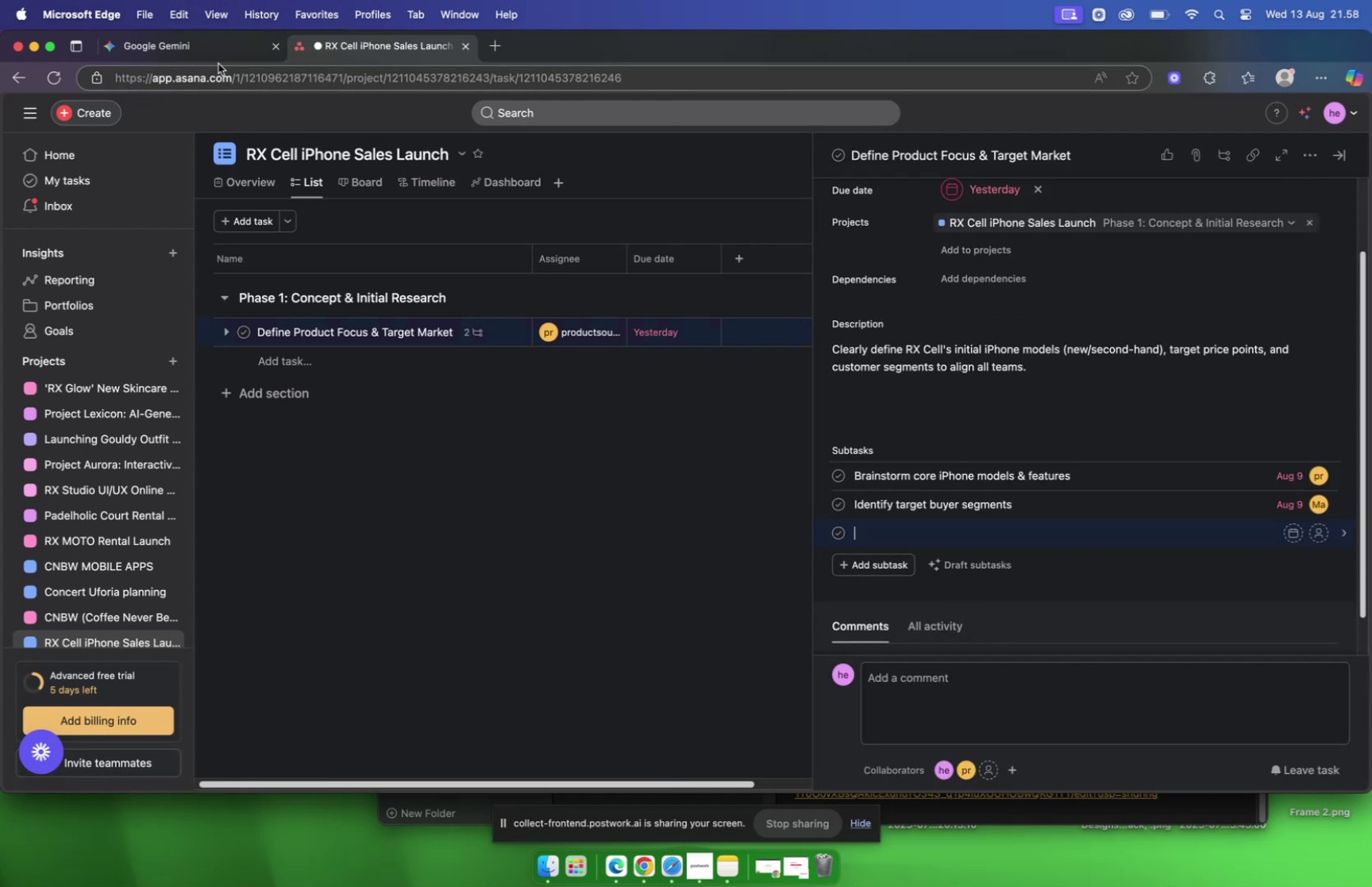 
left_click([206, 46])
 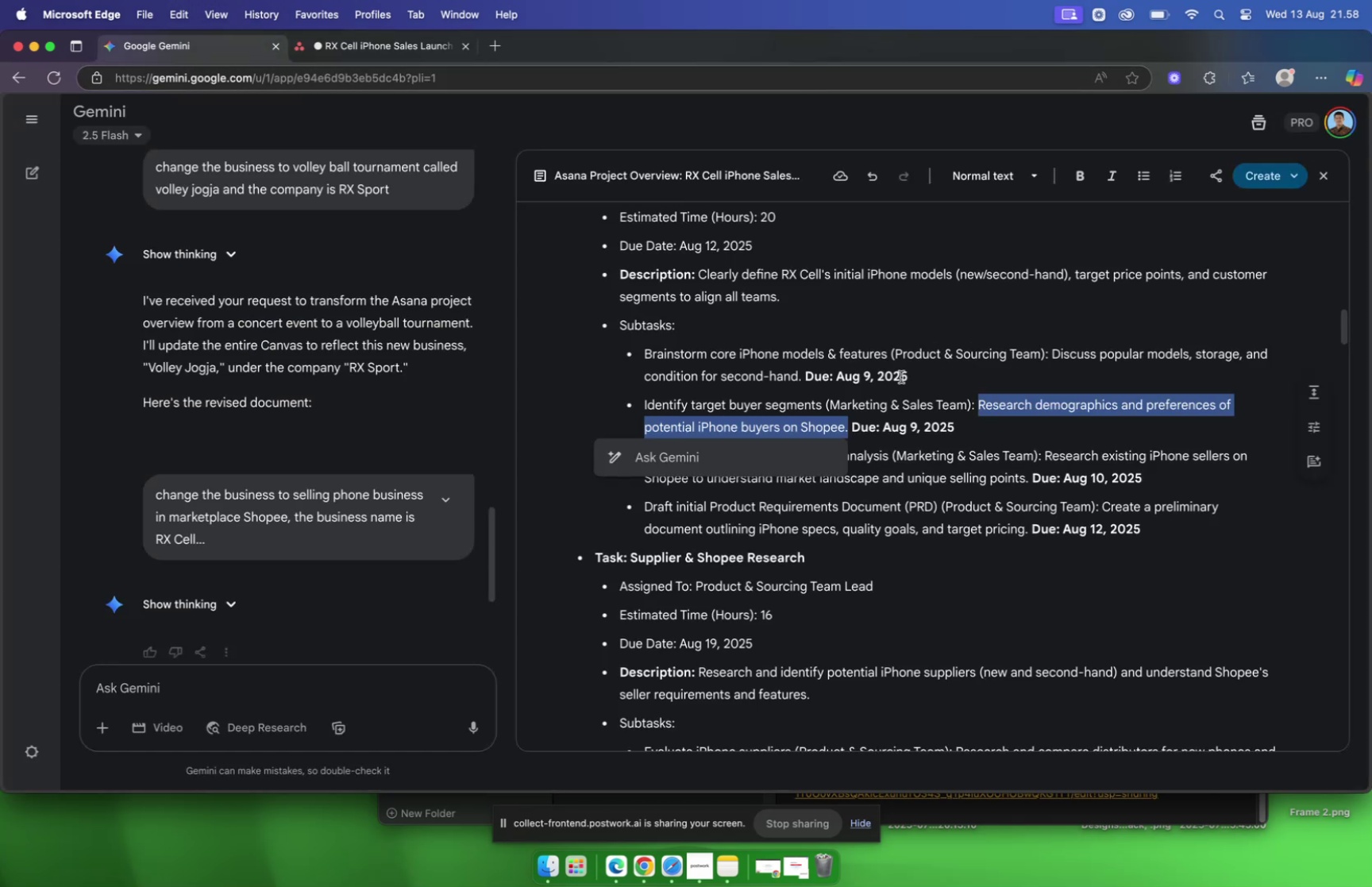 
left_click([904, 378])
 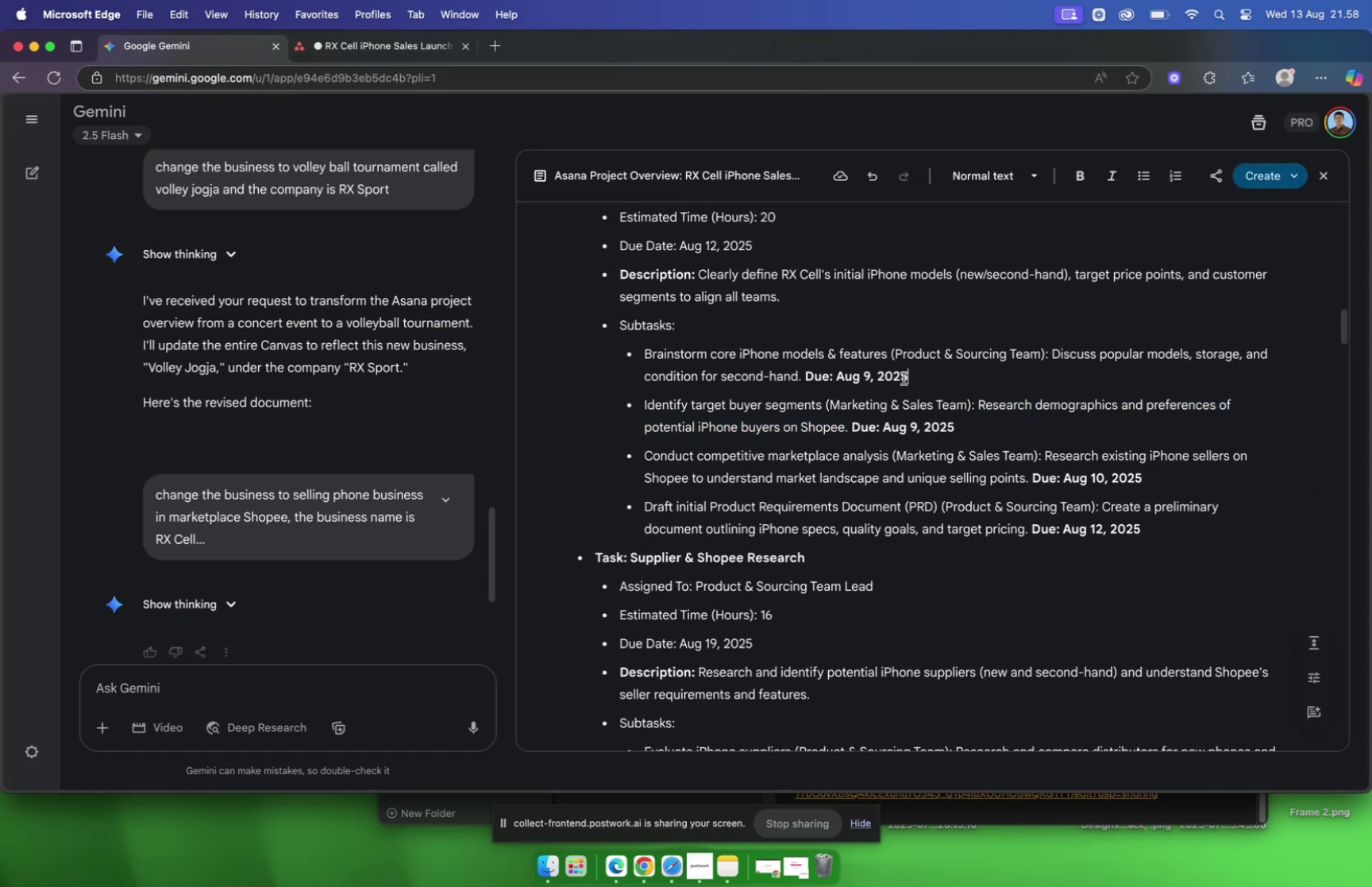 
scroll: coordinate [904, 378], scroll_direction: down, amount: 4.0
 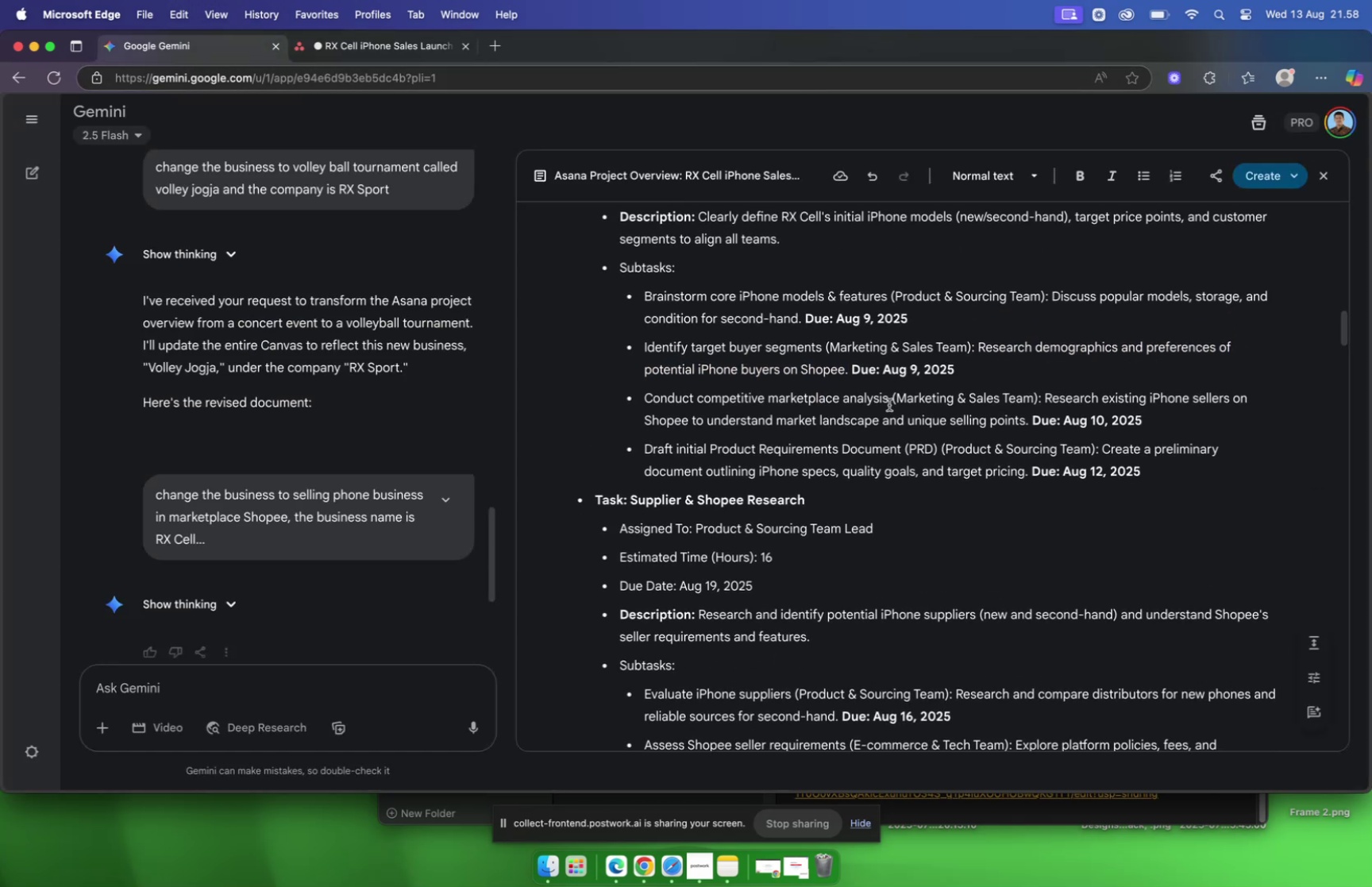 
left_click_drag(start_coordinate=[889, 404], to_coordinate=[648, 406])
 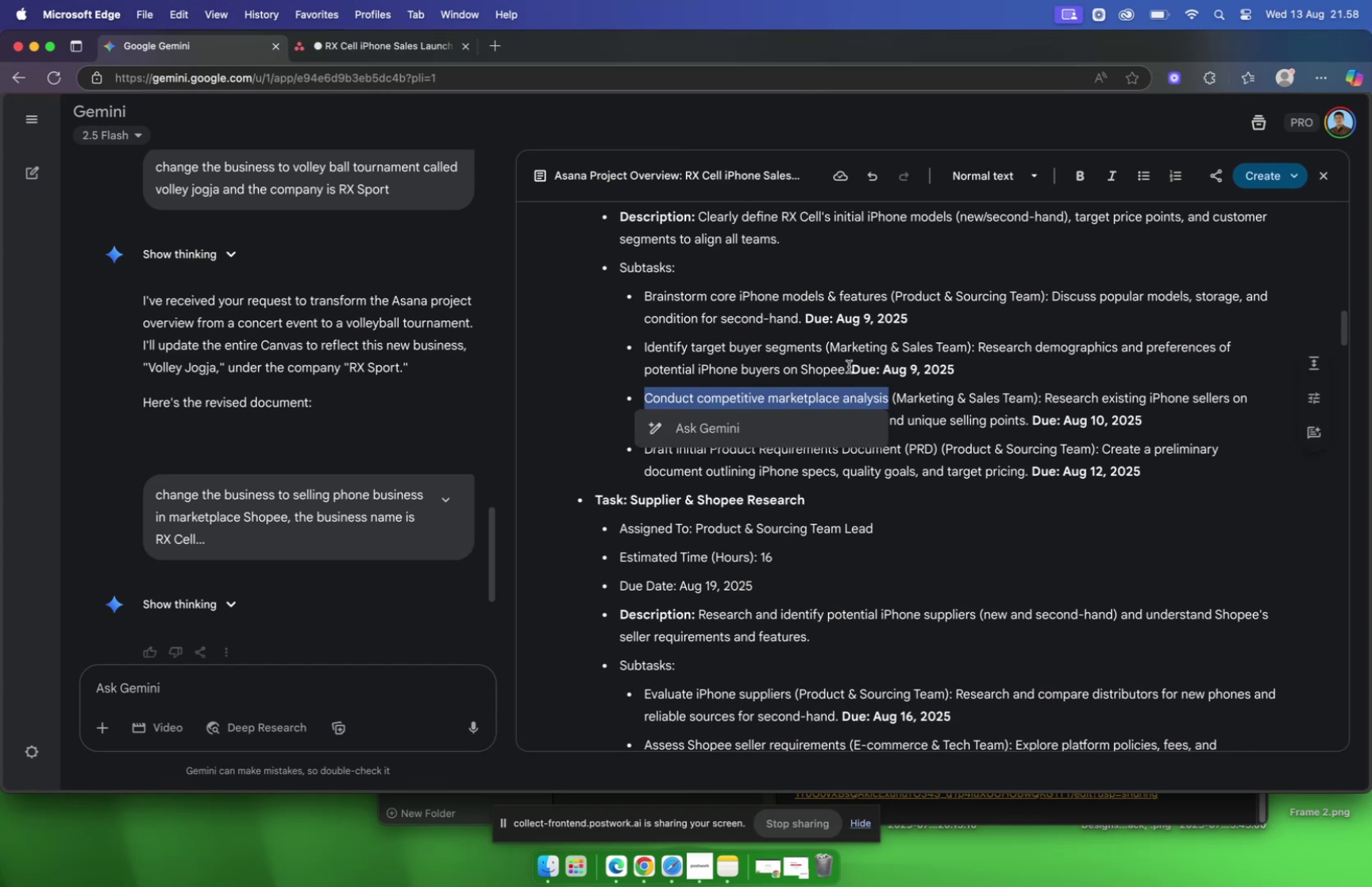 
key(Meta+C)
 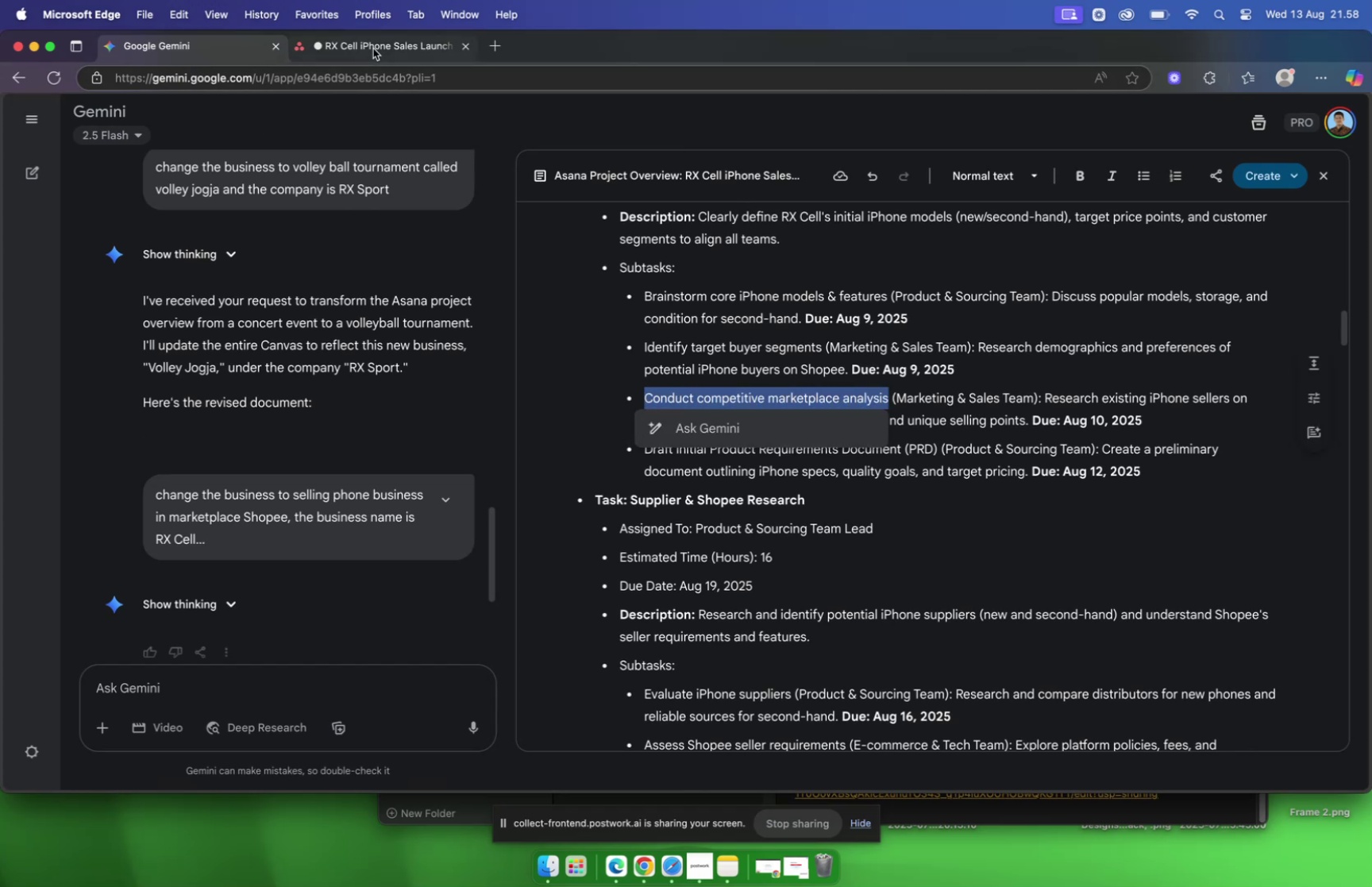 
left_click([372, 49])
 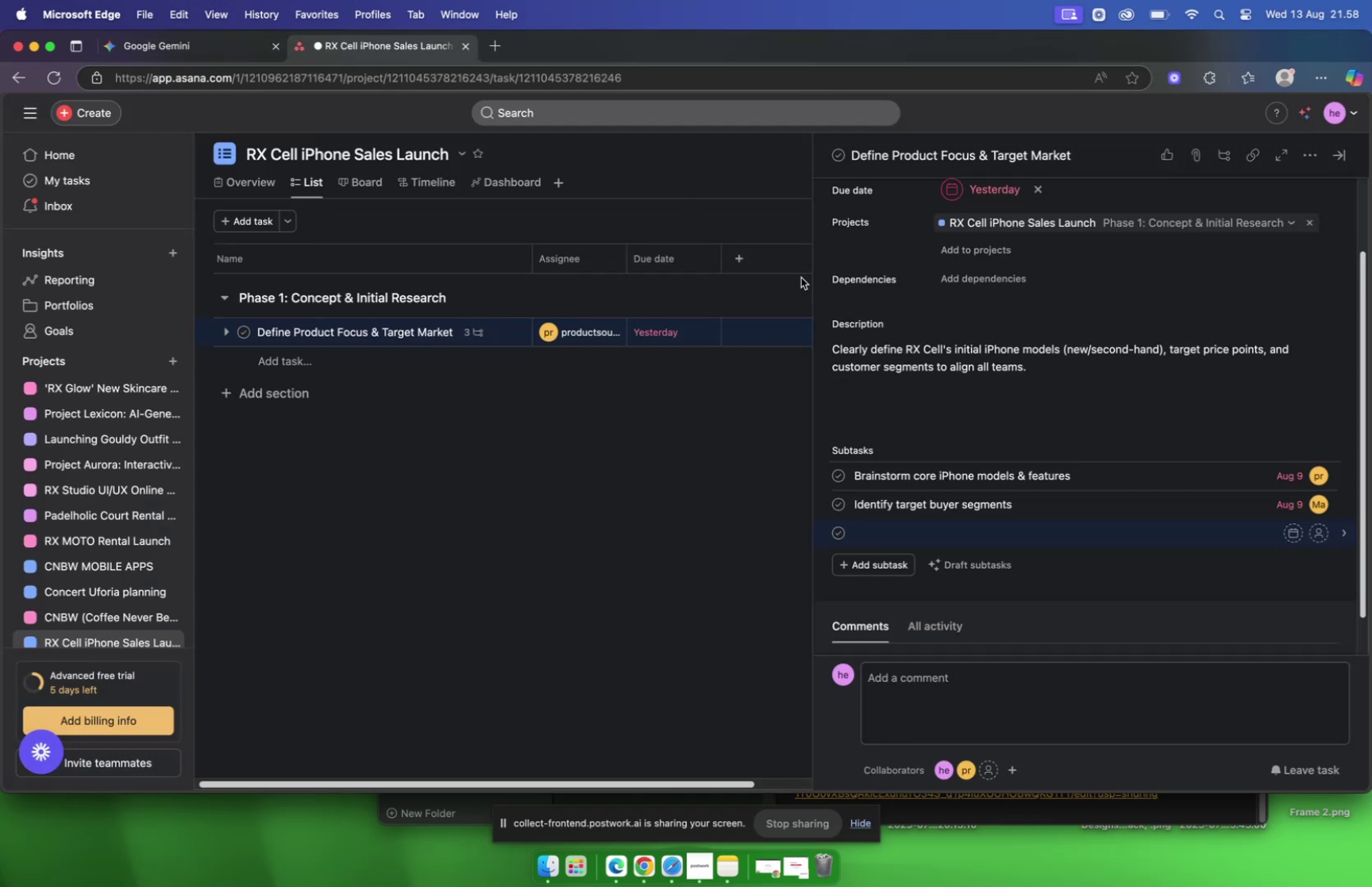 
key(Meta+V)
 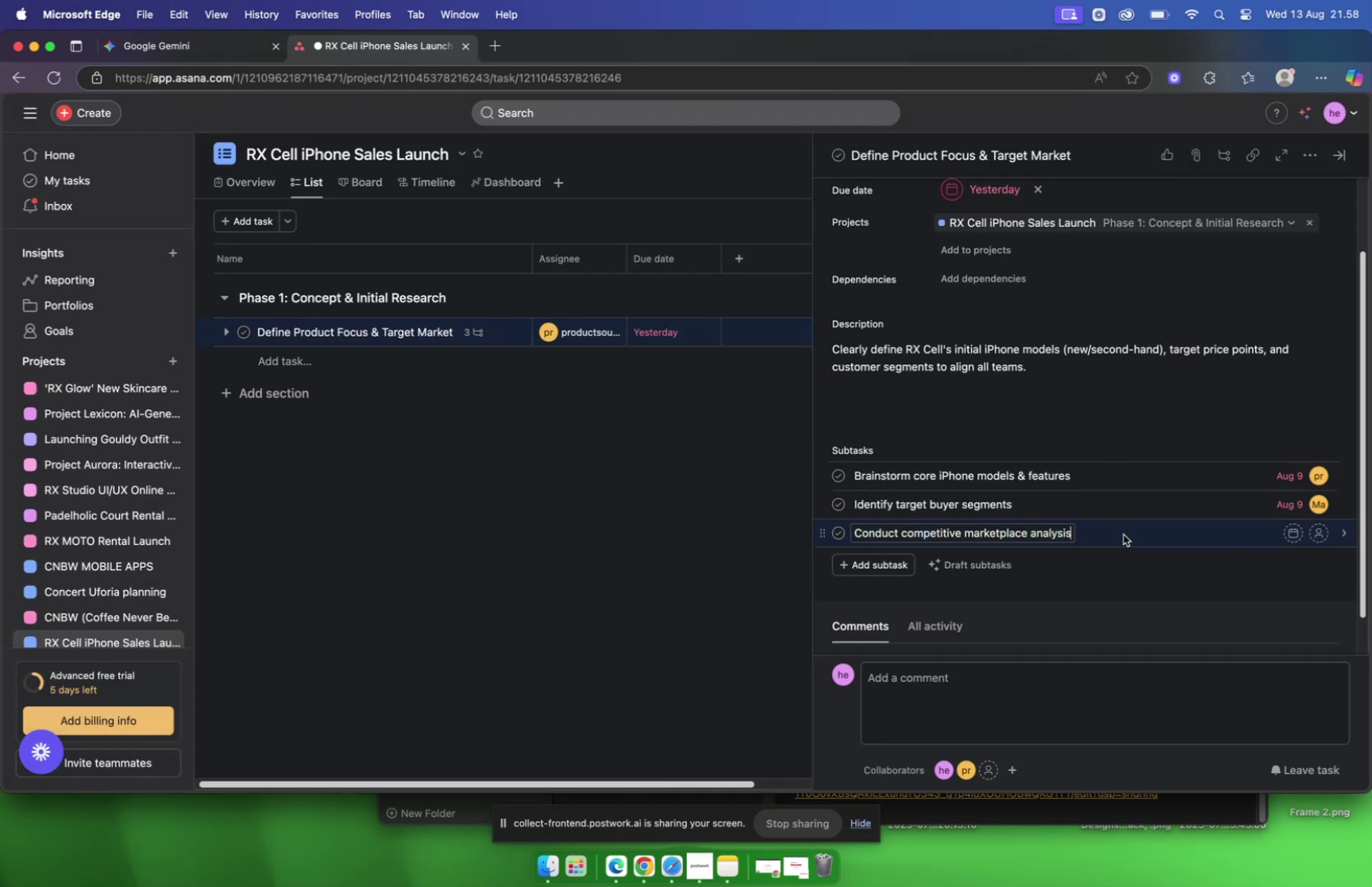 
left_click([1123, 534])
 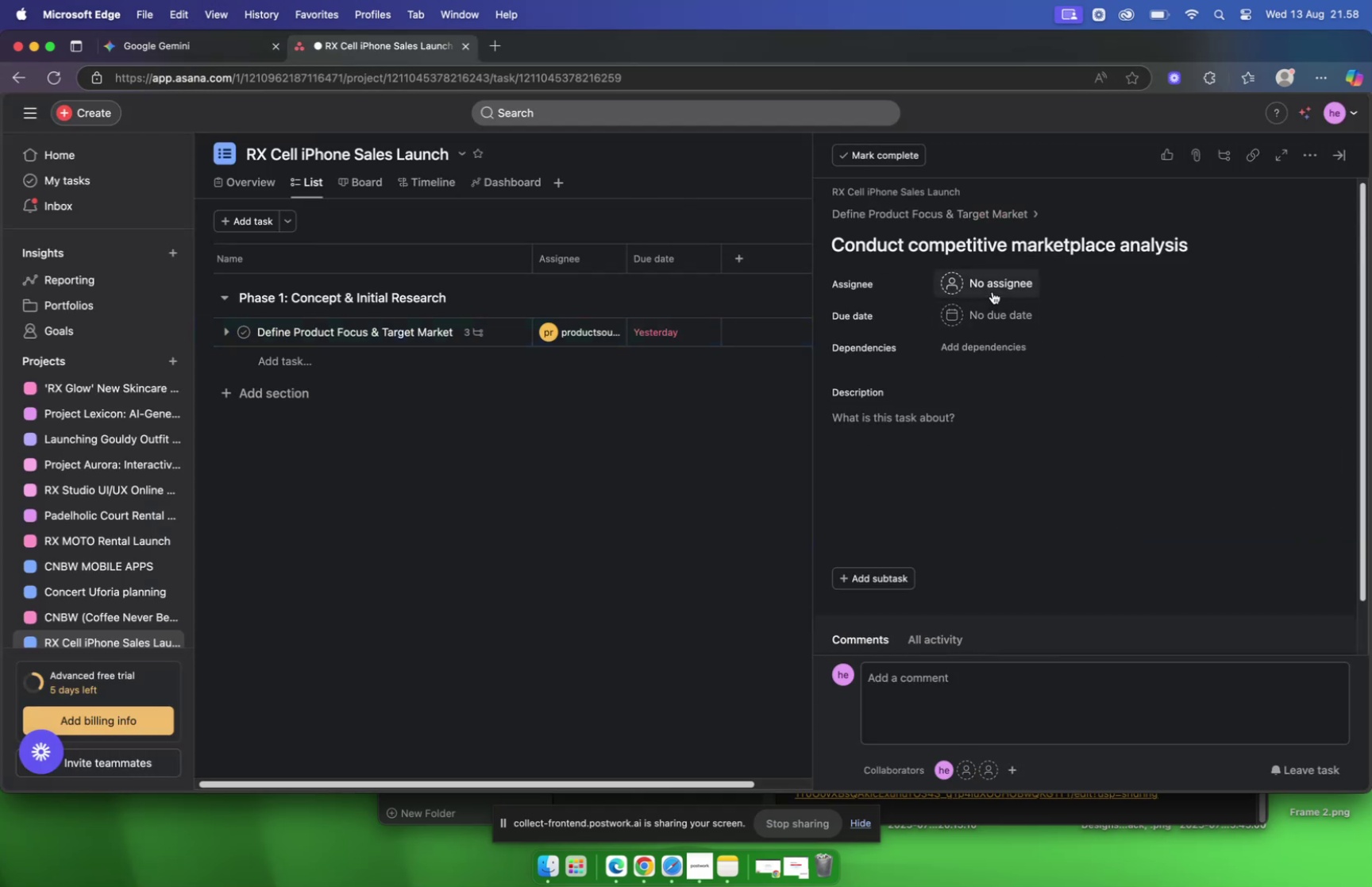 
left_click([992, 291])
 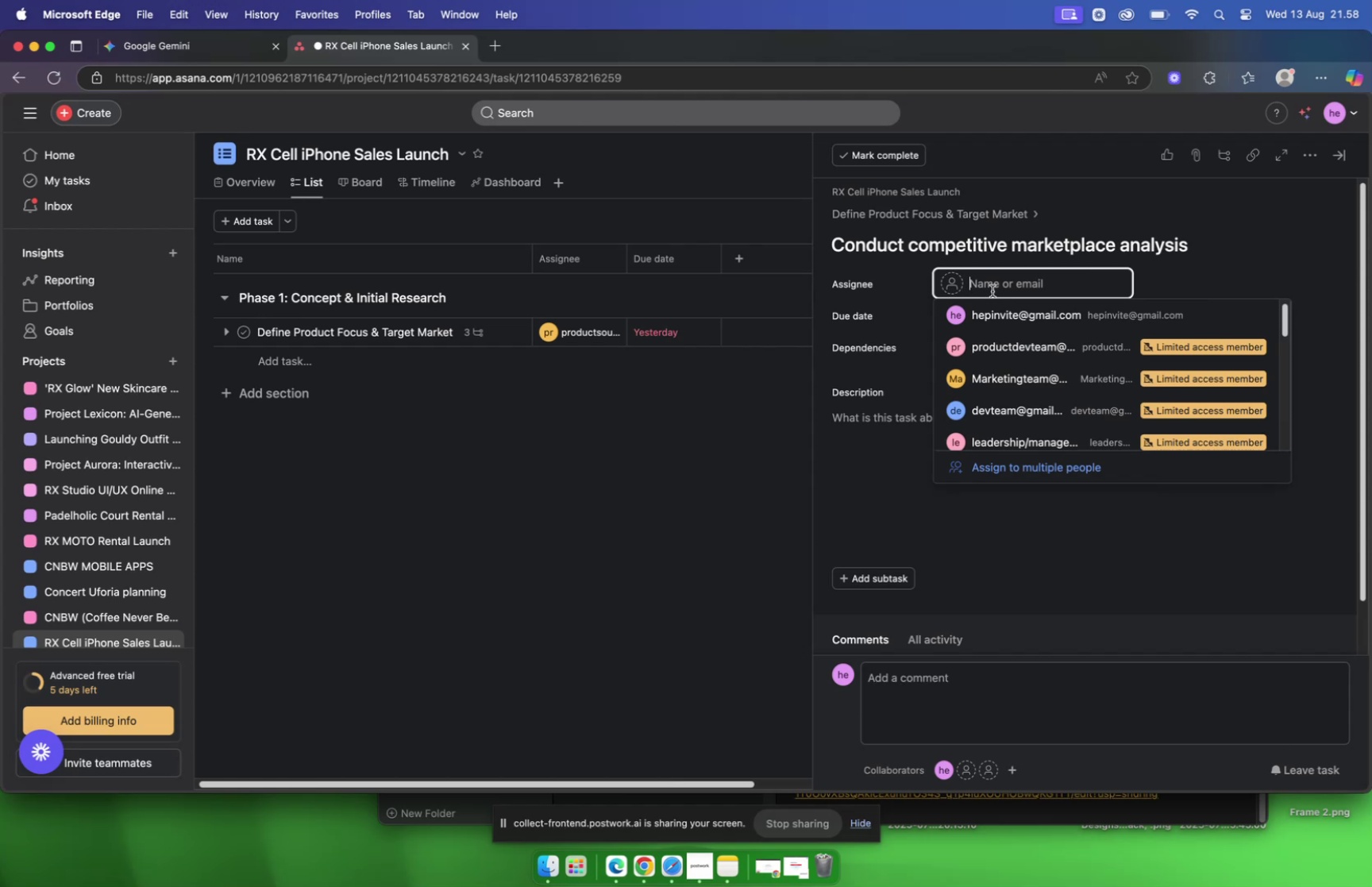 
type(marke)
 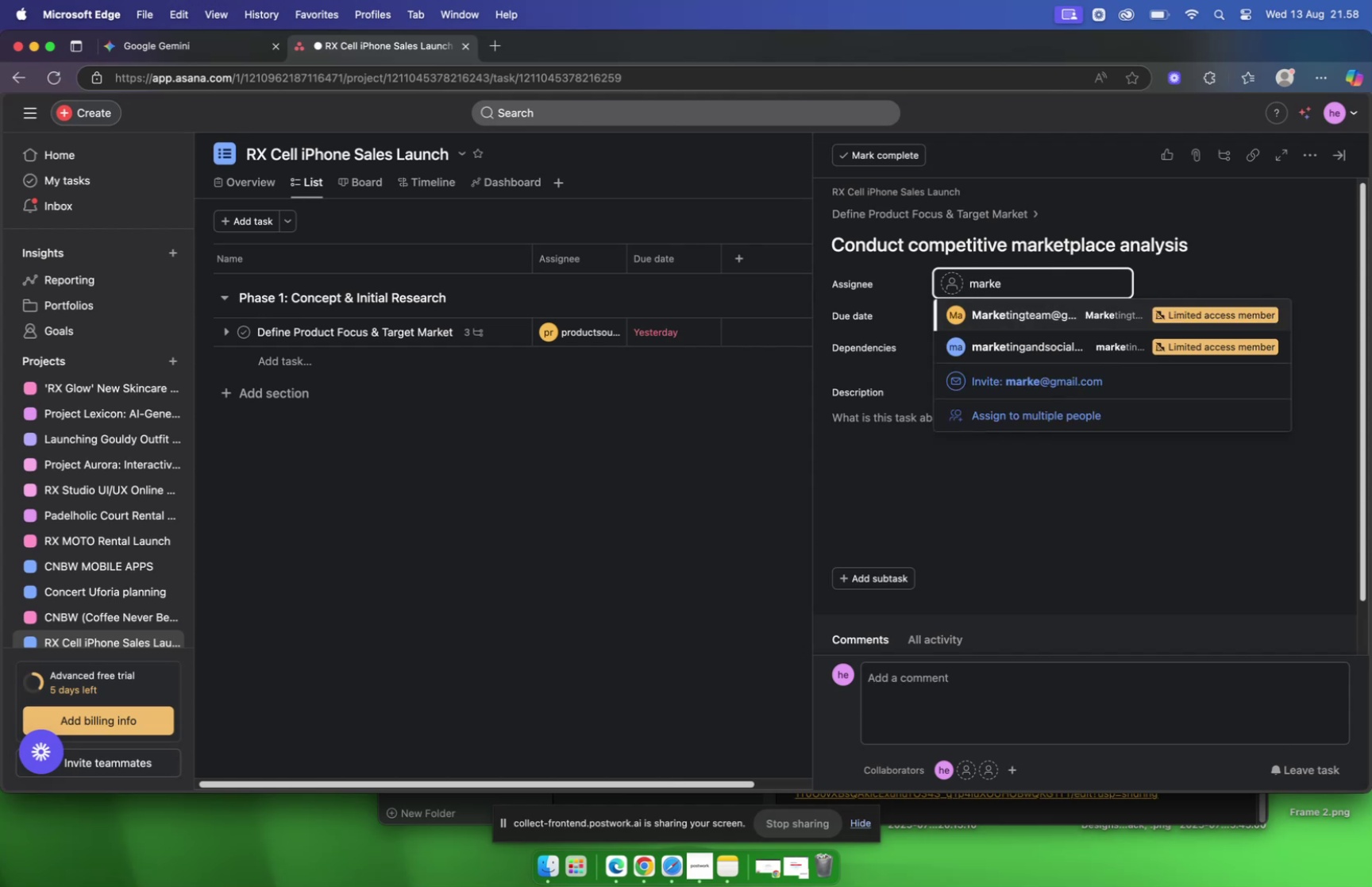 
key(Enter)
 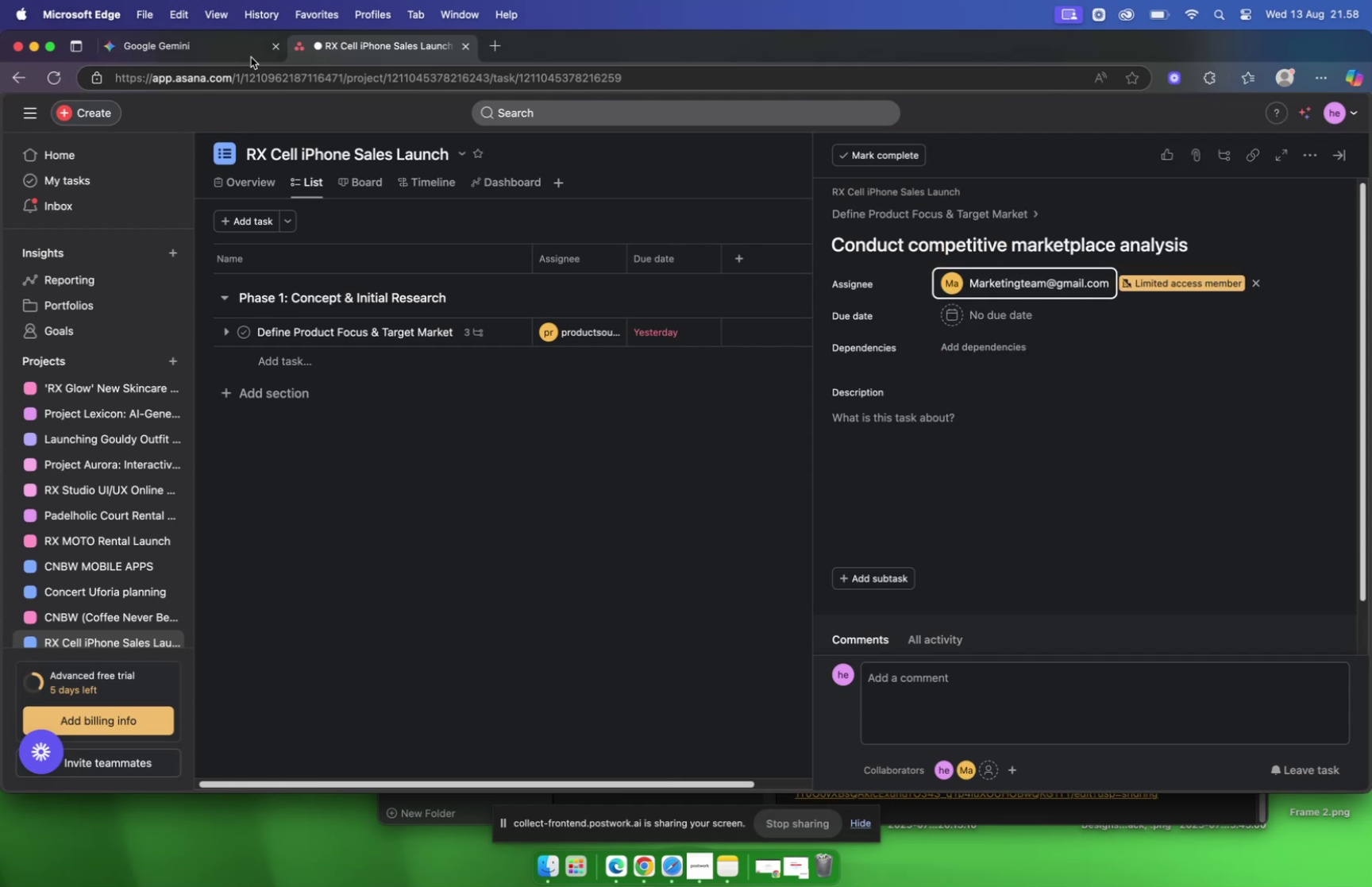 
left_click([214, 40])
 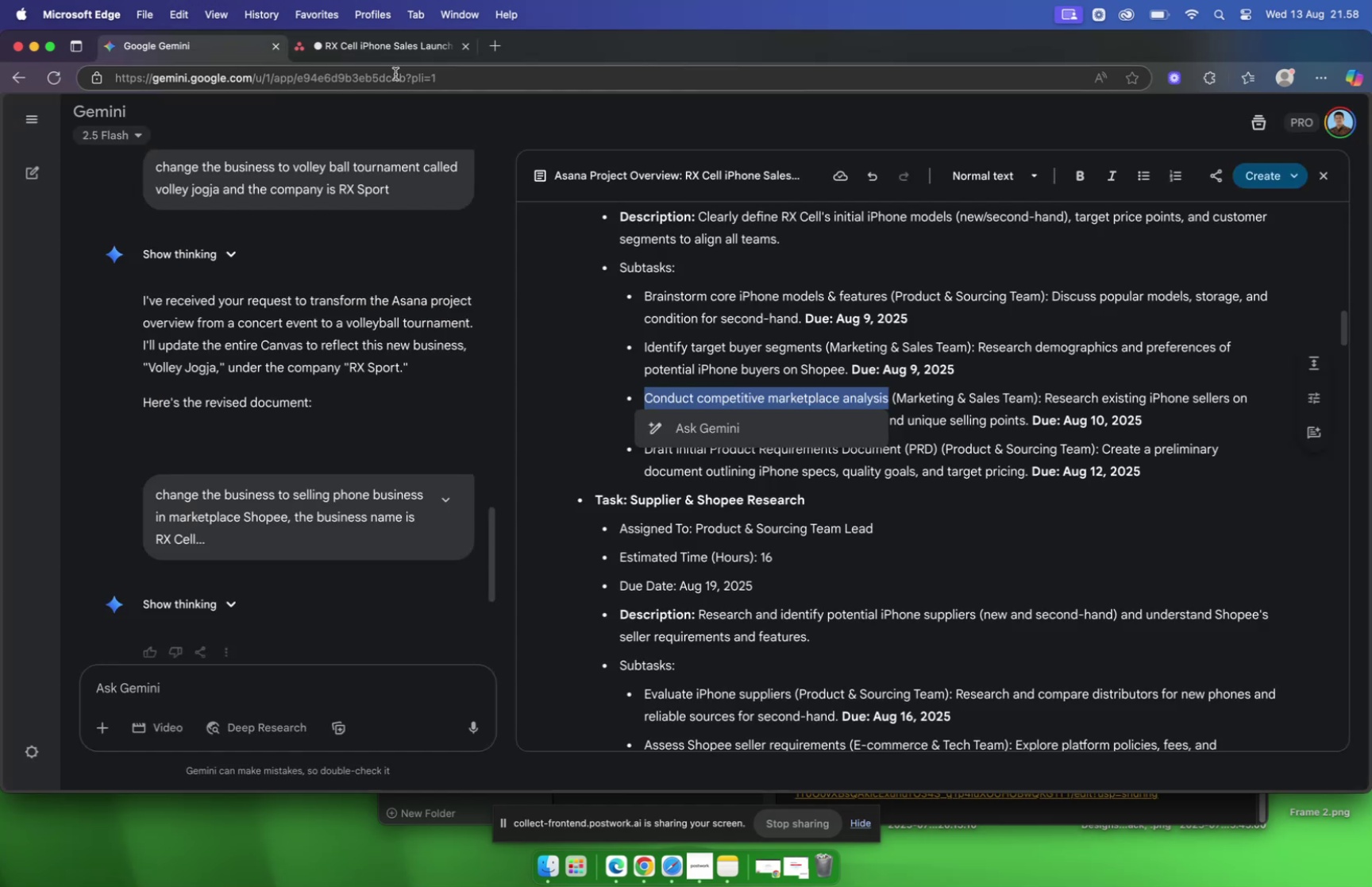 
left_click([387, 52])
 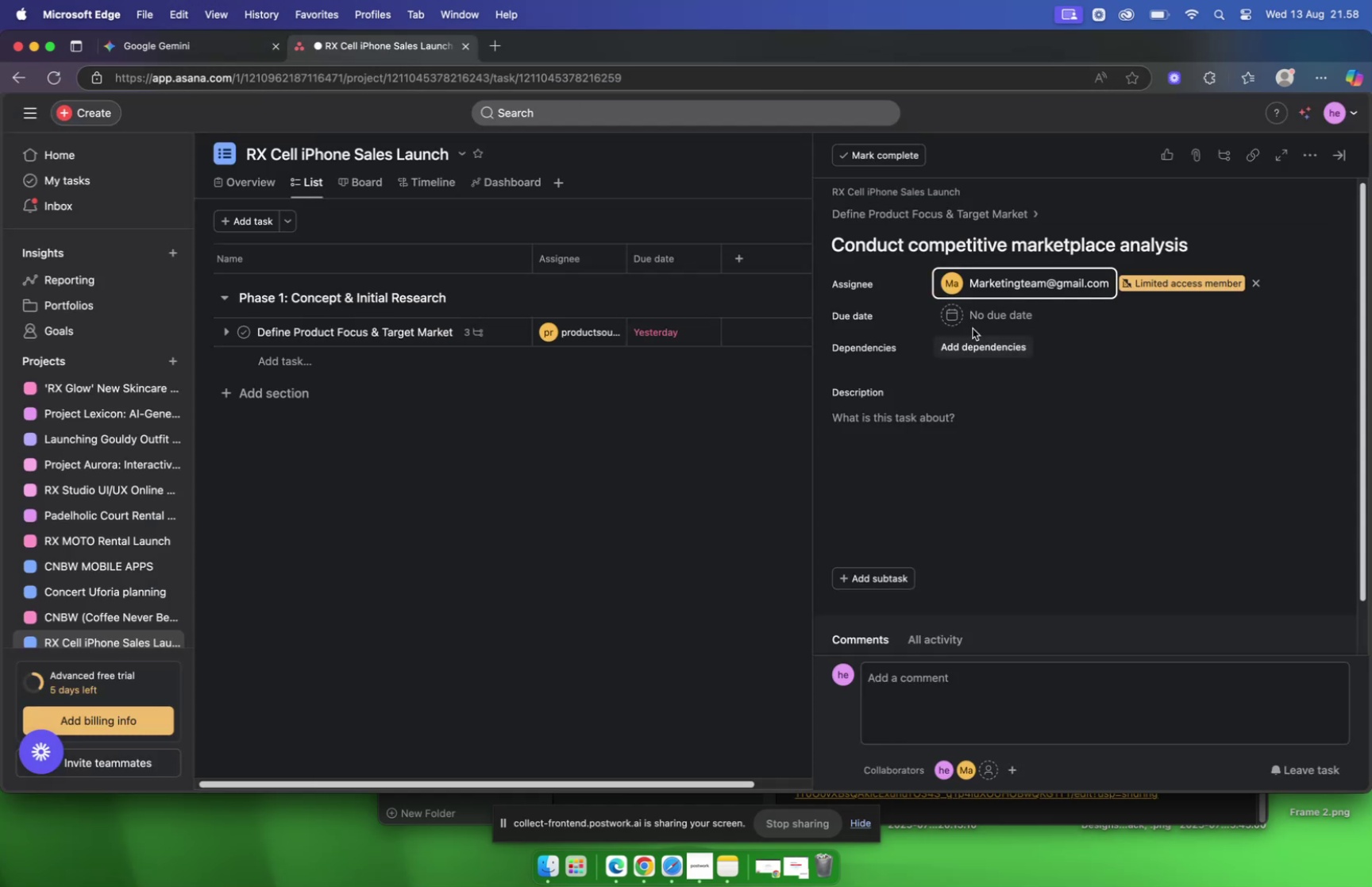 
left_click([973, 319])
 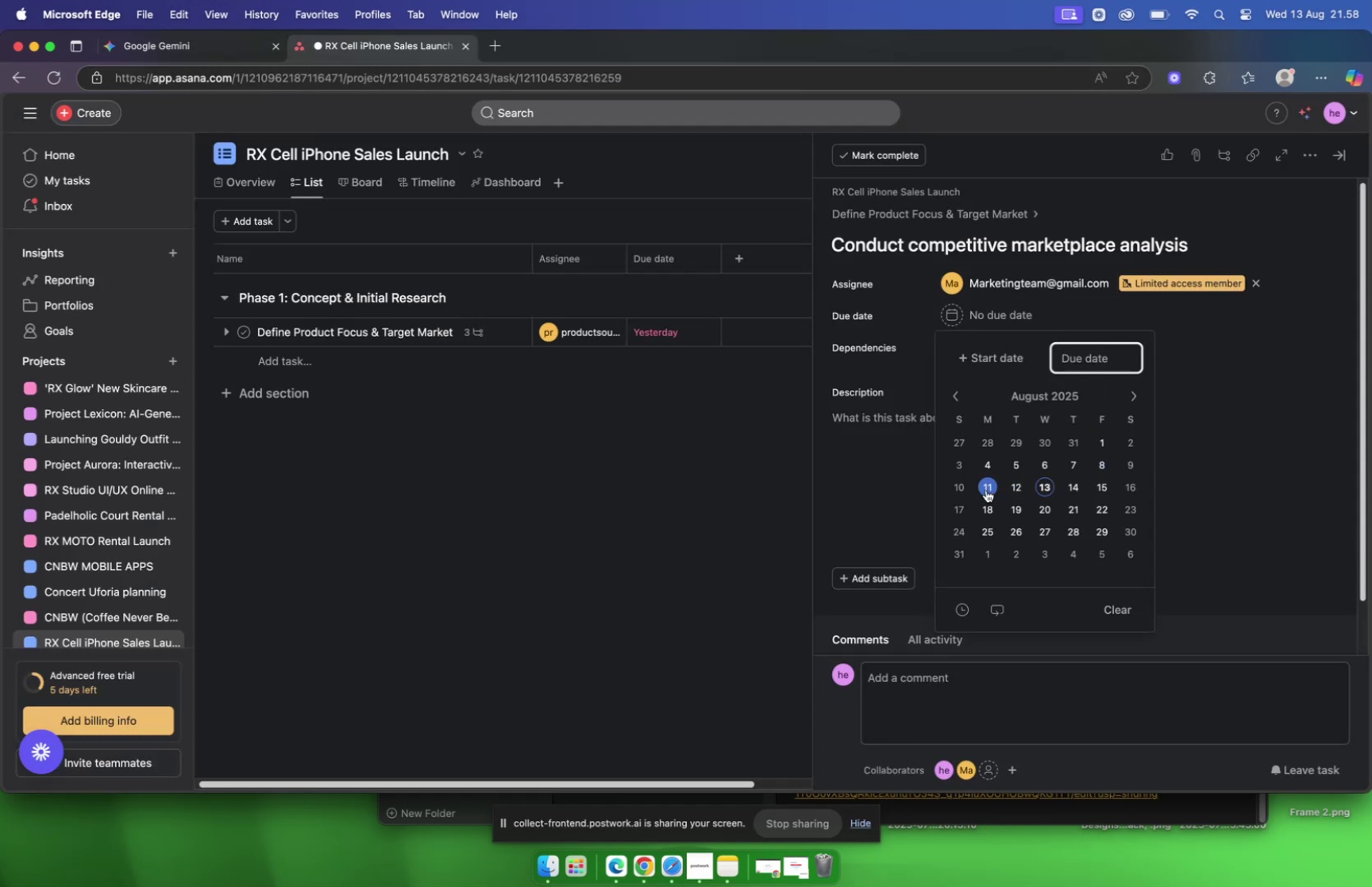 
left_click([961, 492])
 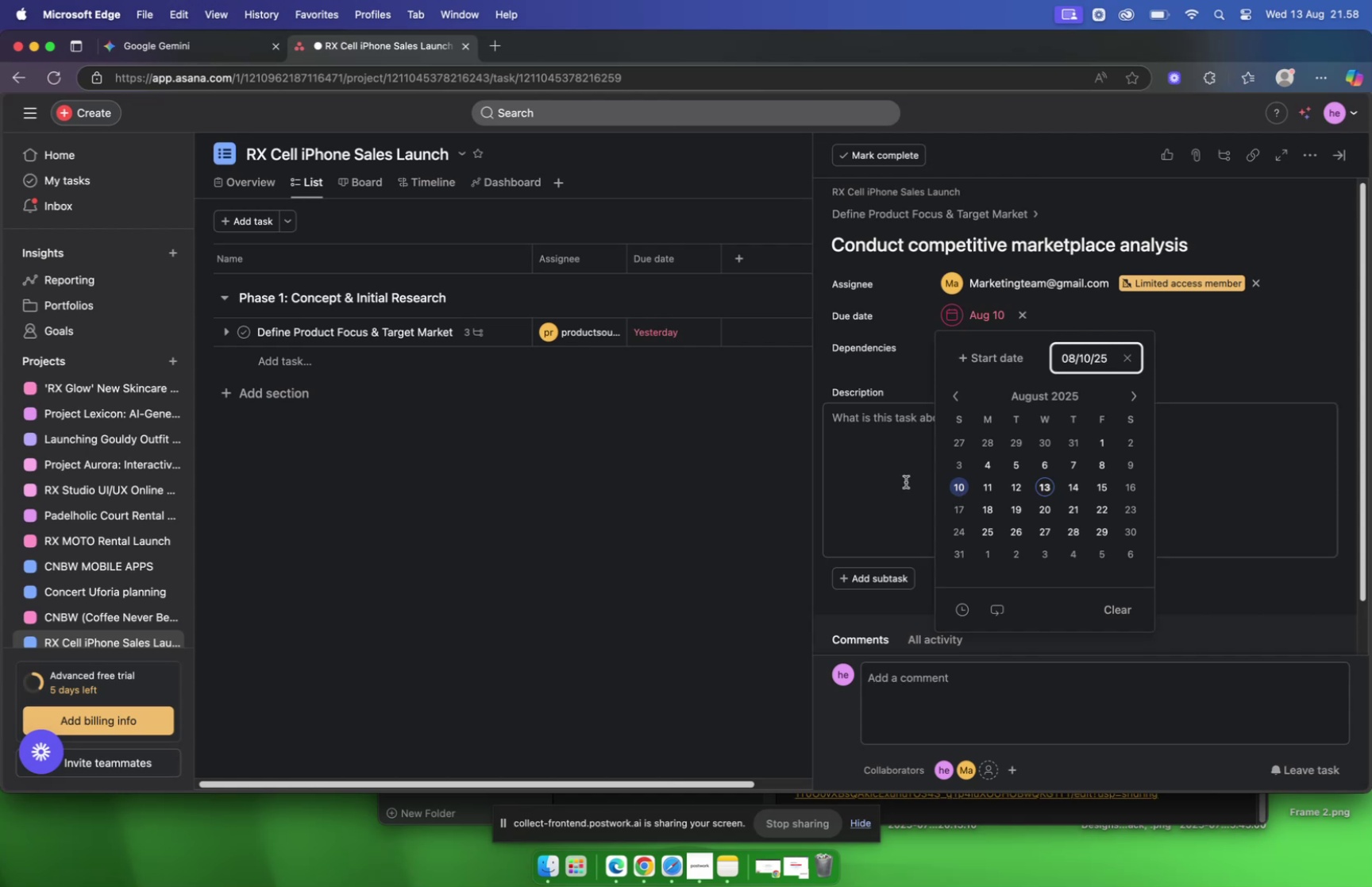 
left_click([906, 481])
 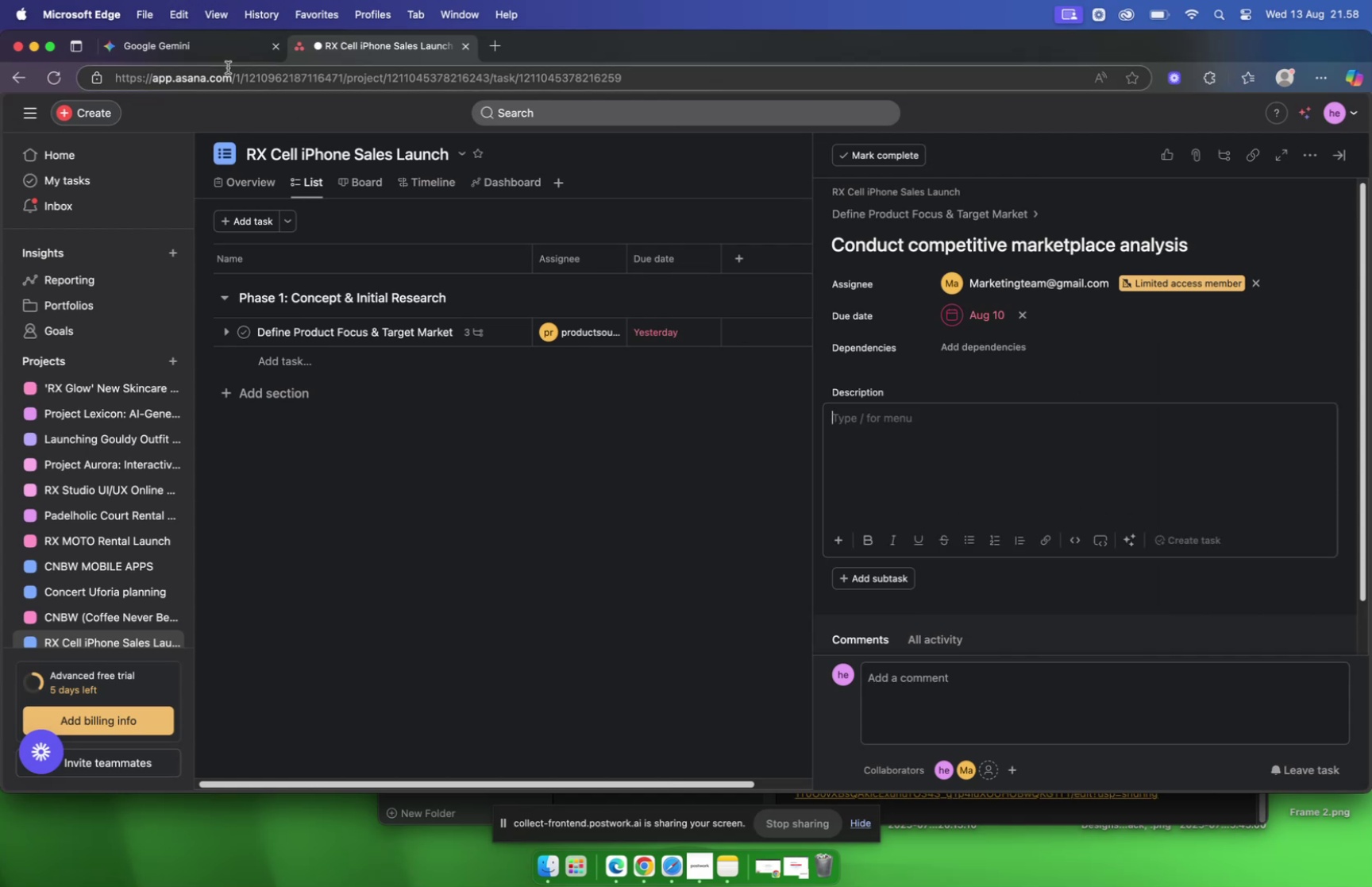 
left_click([200, 52])
 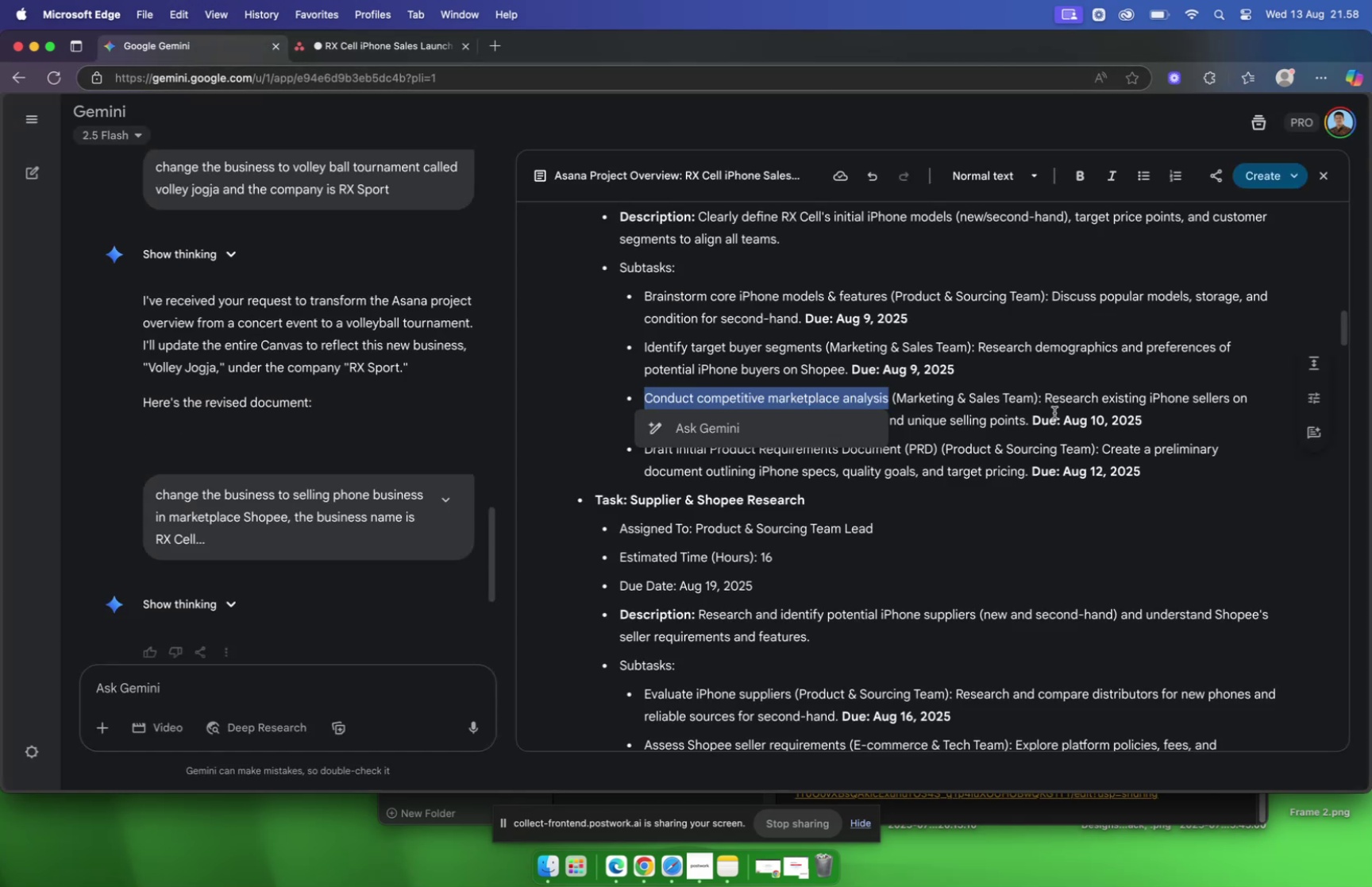 
scroll: coordinate [1077, 428], scroll_direction: down, amount: 1.0
 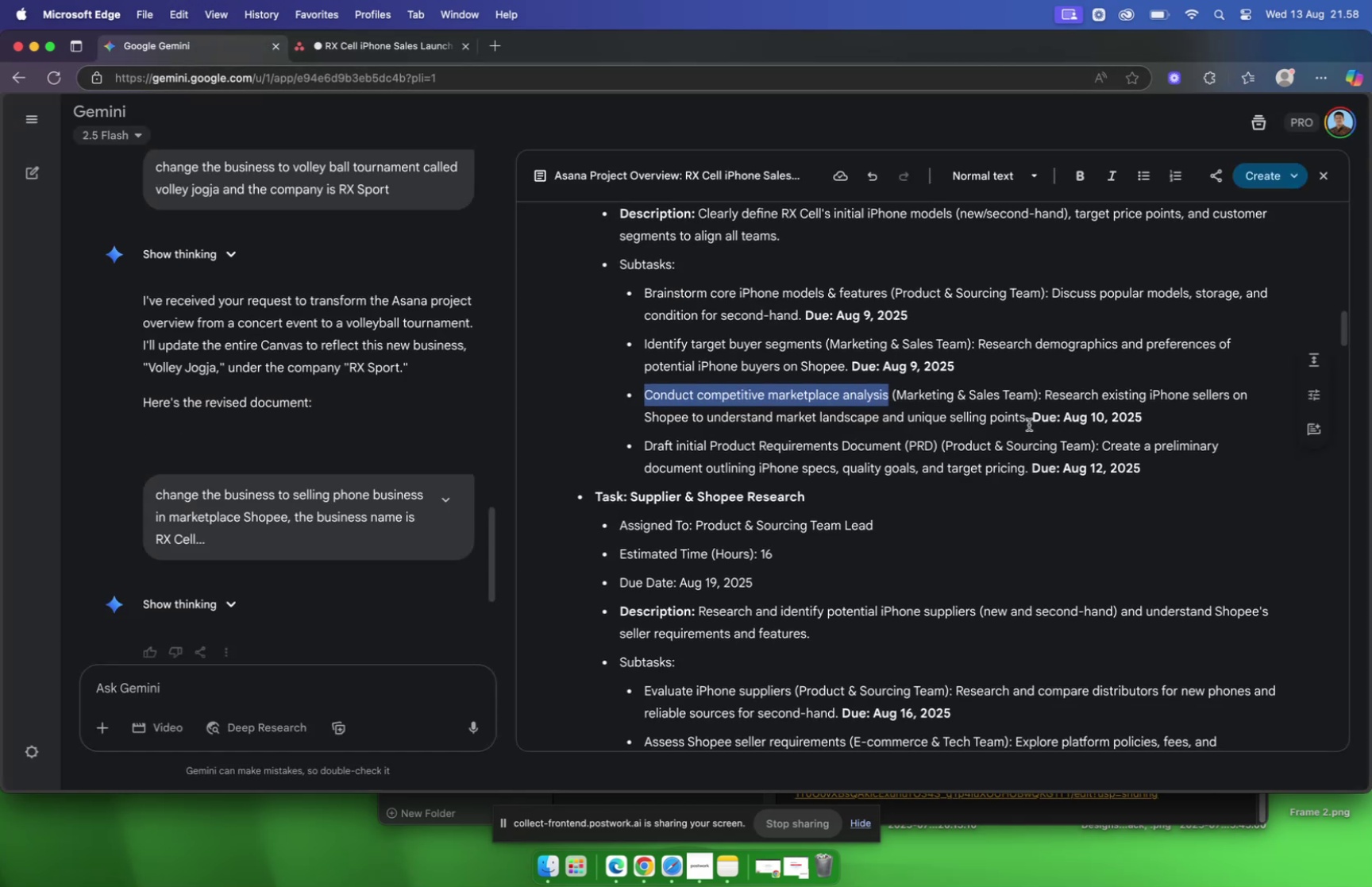 
left_click_drag(start_coordinate=[1029, 424], to_coordinate=[1045, 404])
 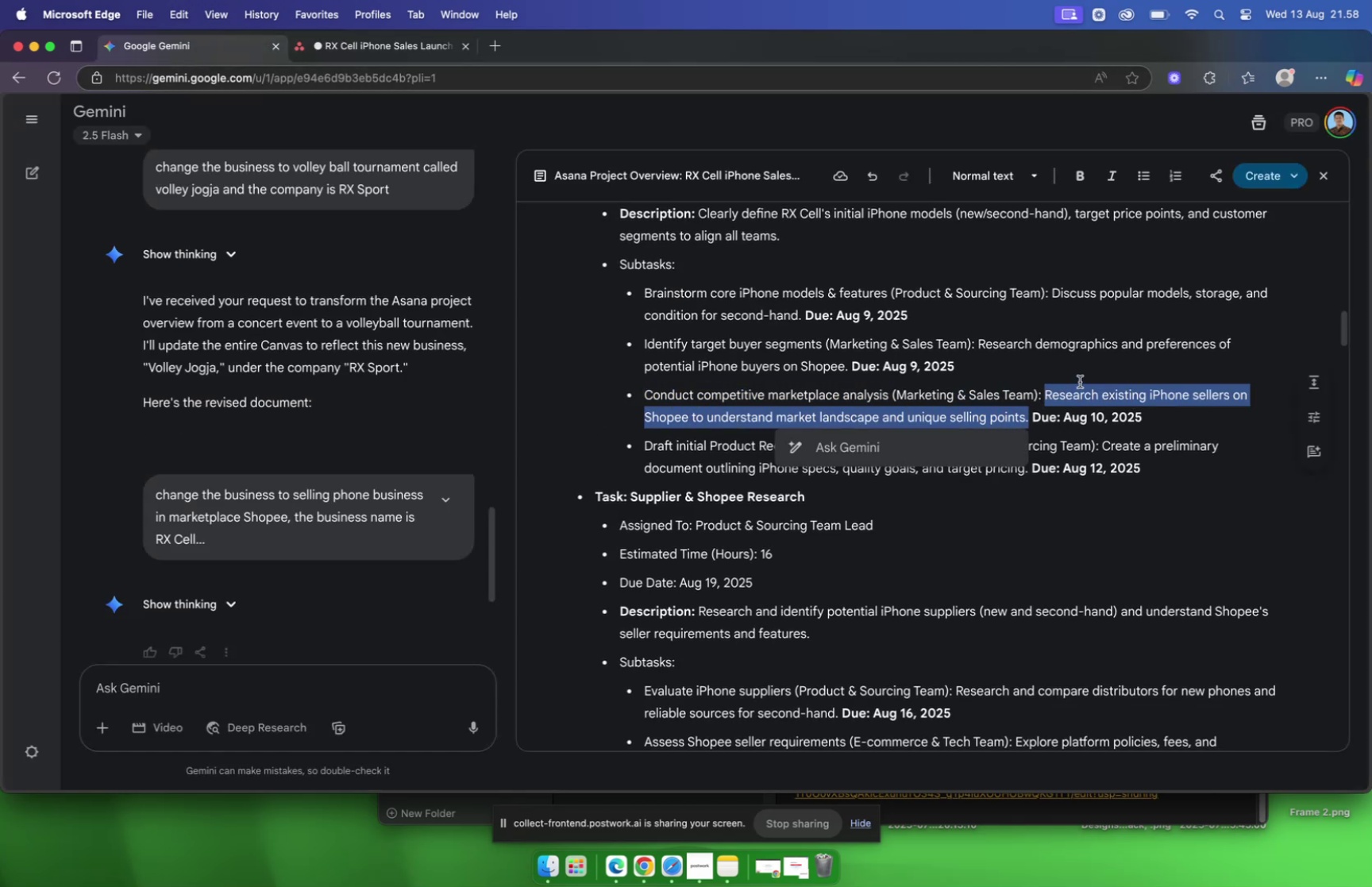 
key(Meta+C)
 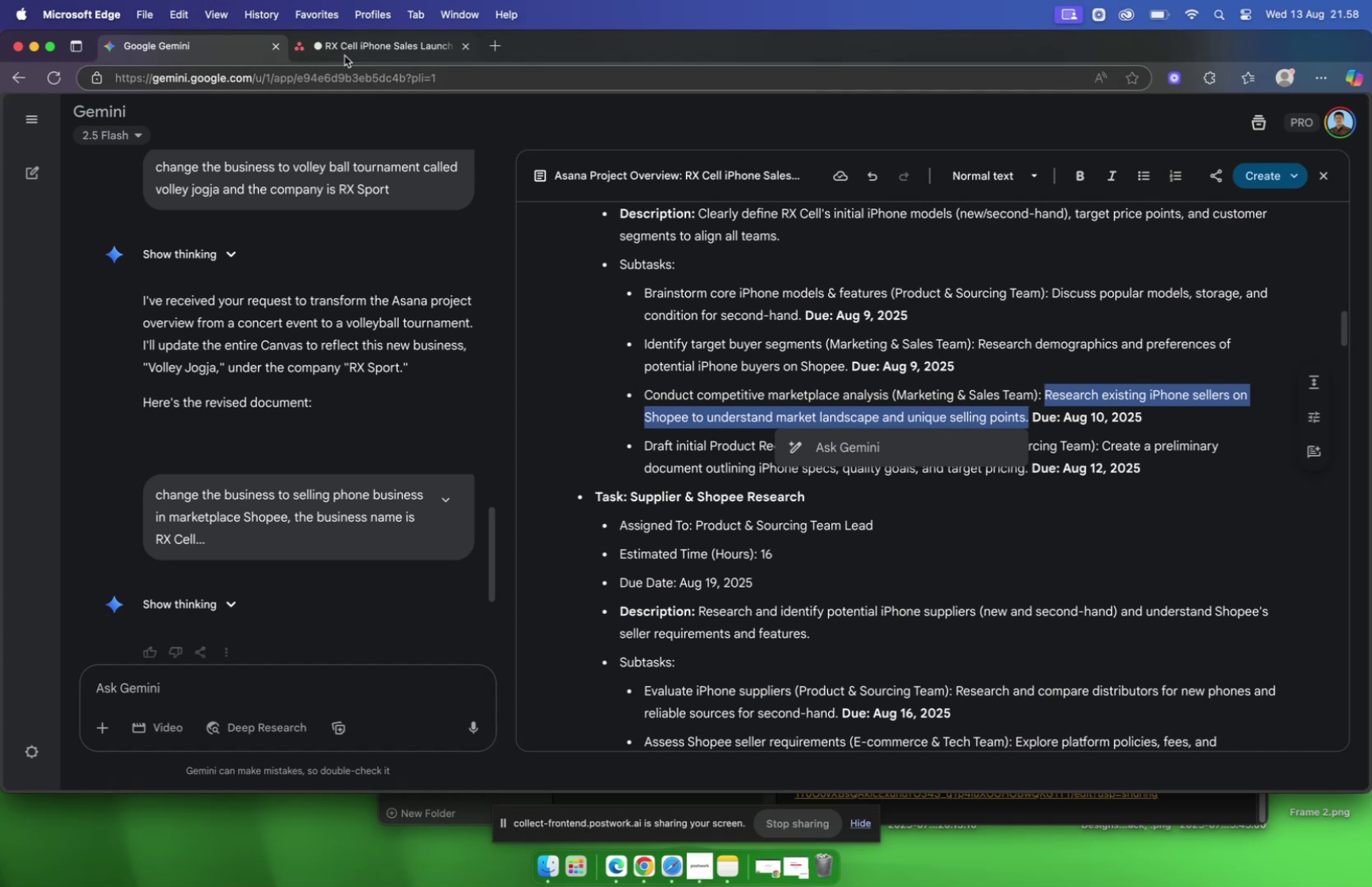 
left_click([341, 49])
 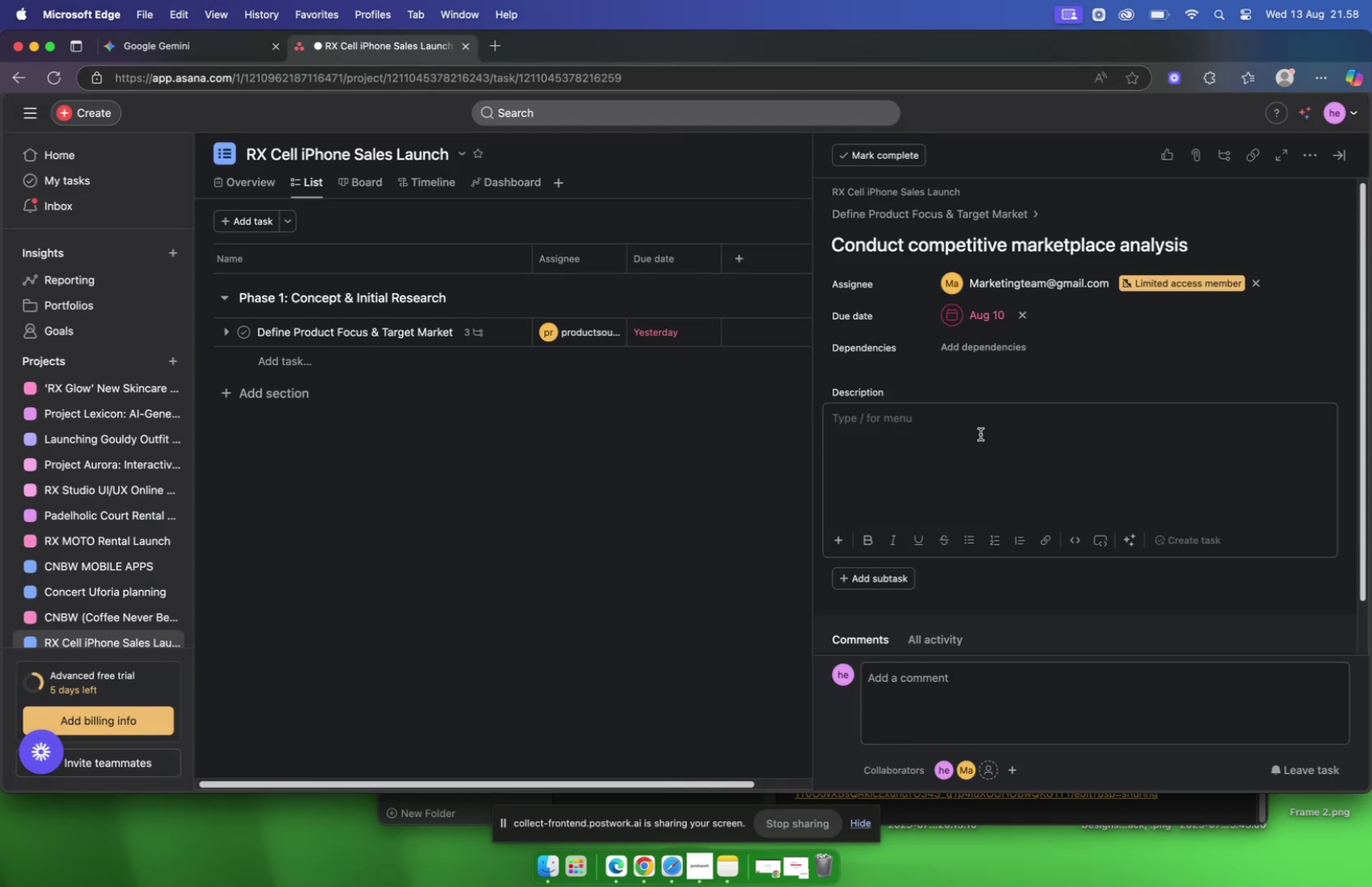 
left_click([981, 434])
 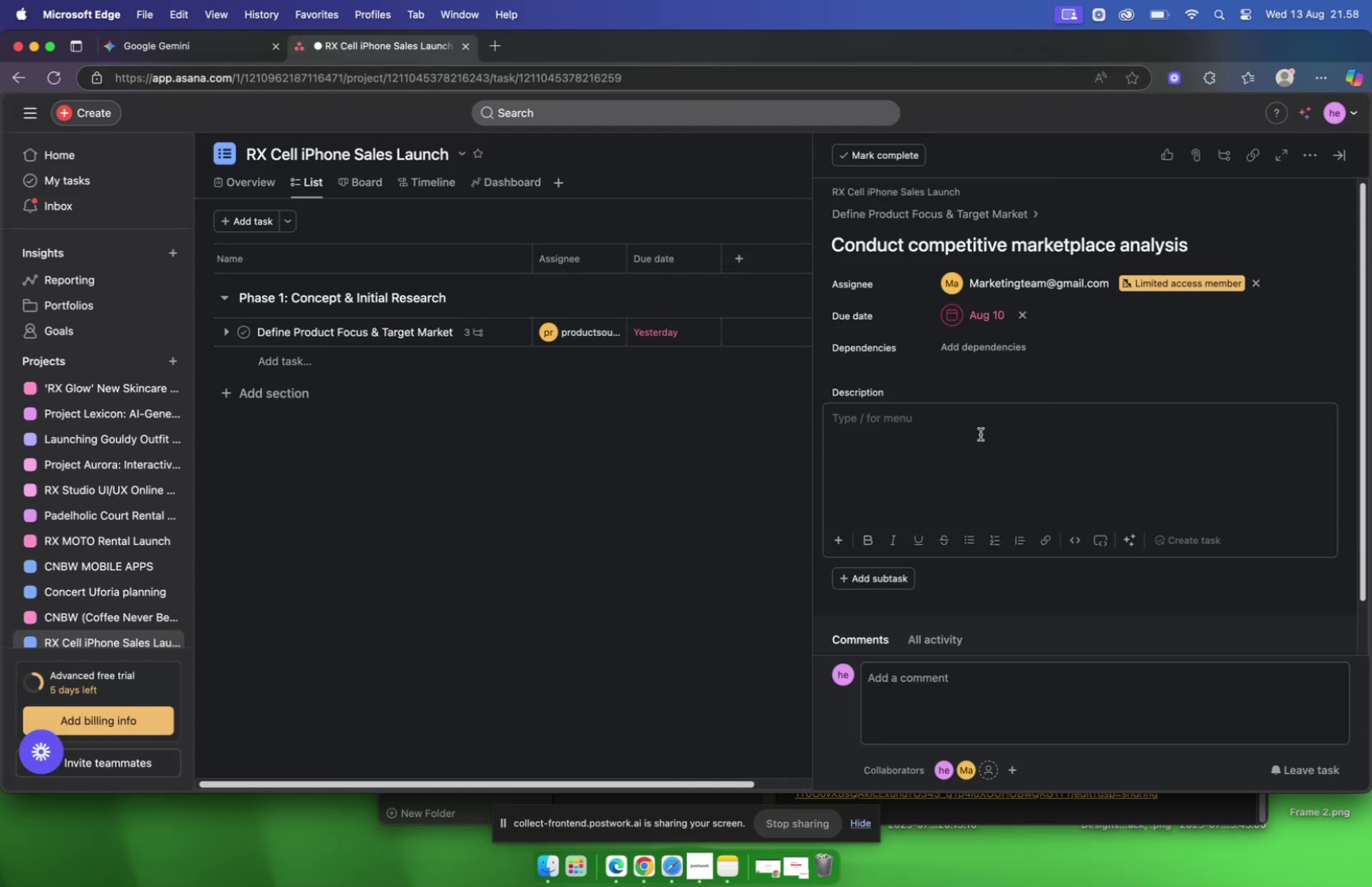 
key(Meta+V)
 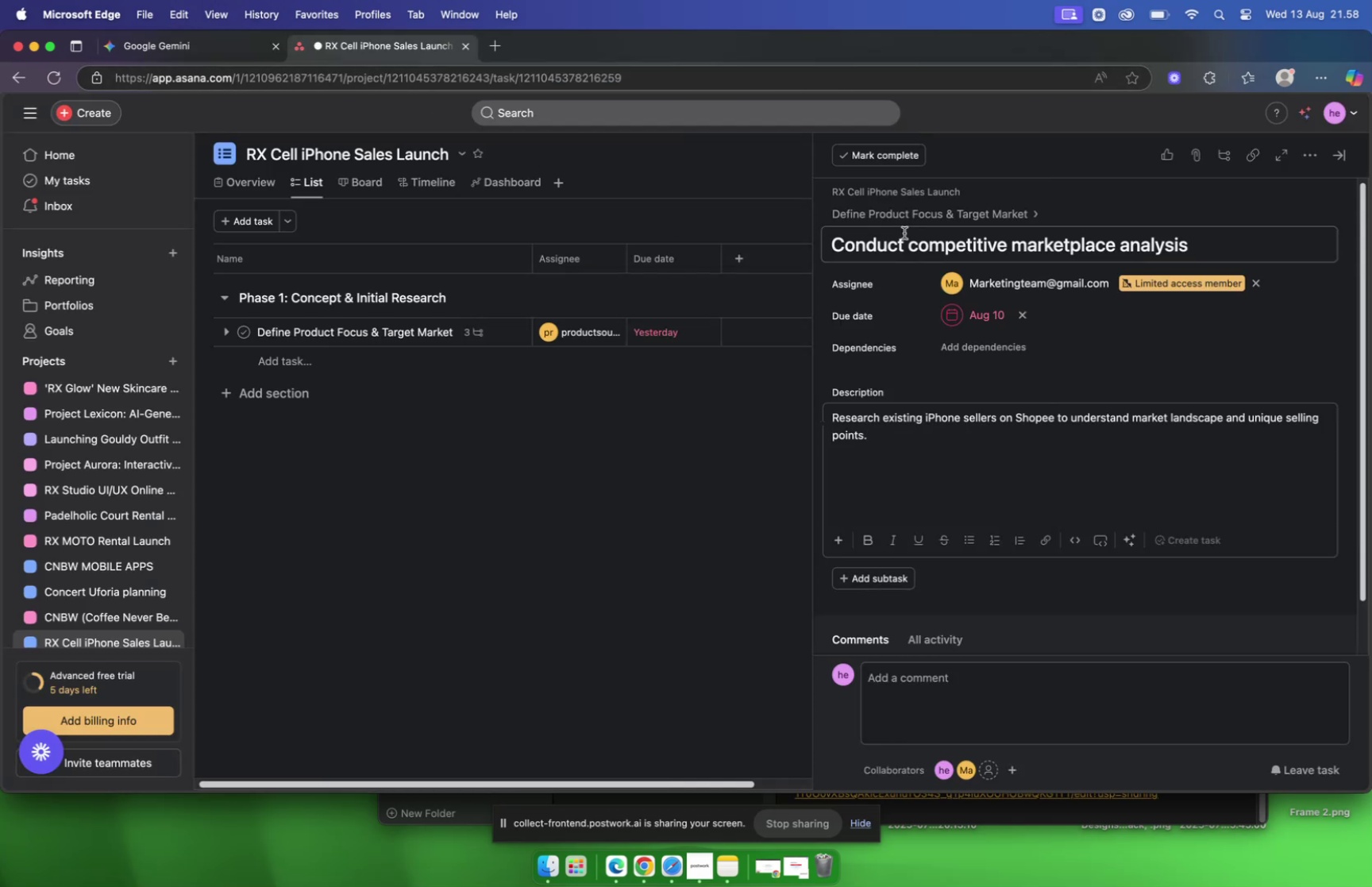 
left_click([904, 220])
 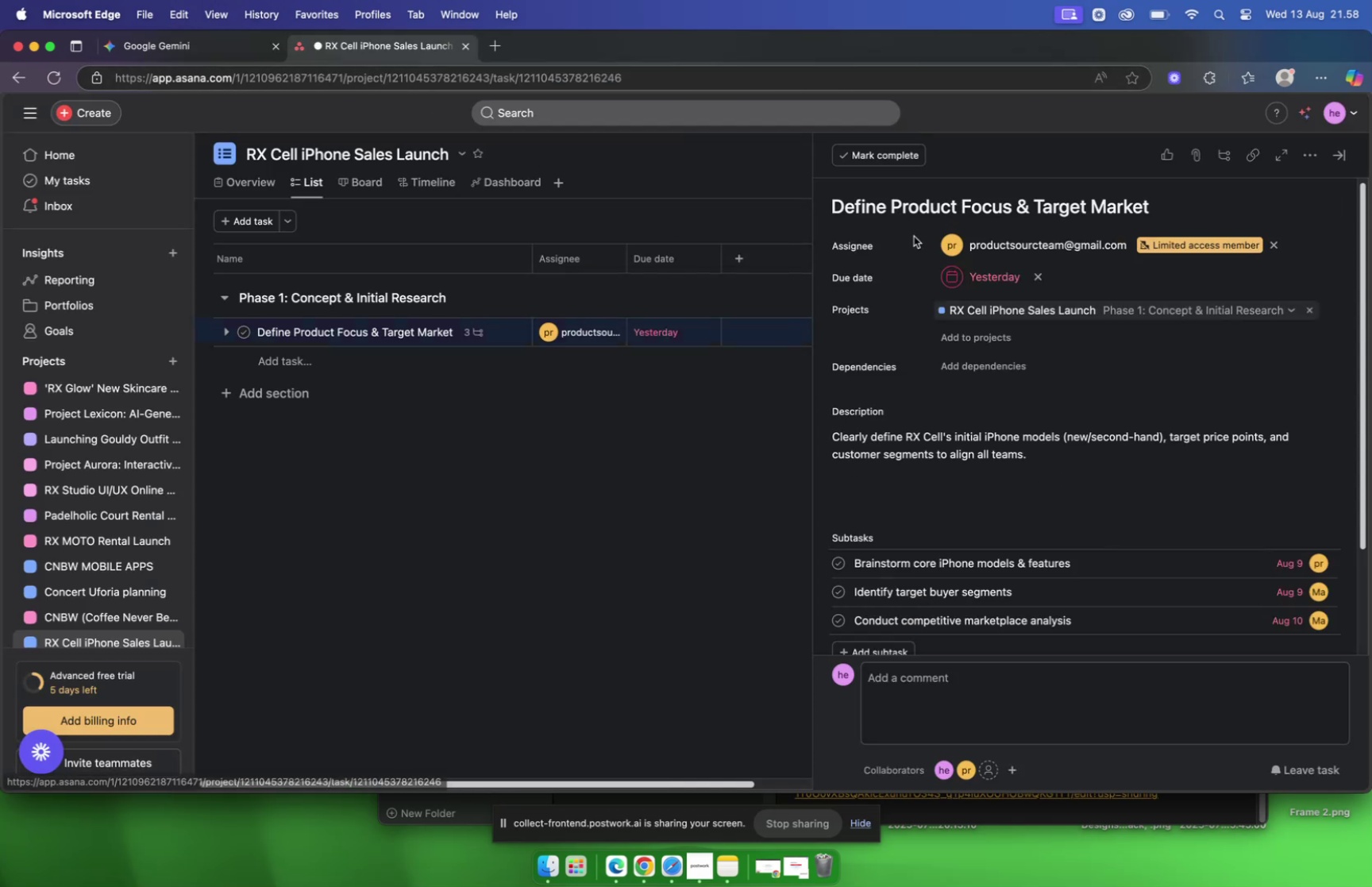 
scroll: coordinate [991, 337], scroll_direction: down, amount: 13.0
 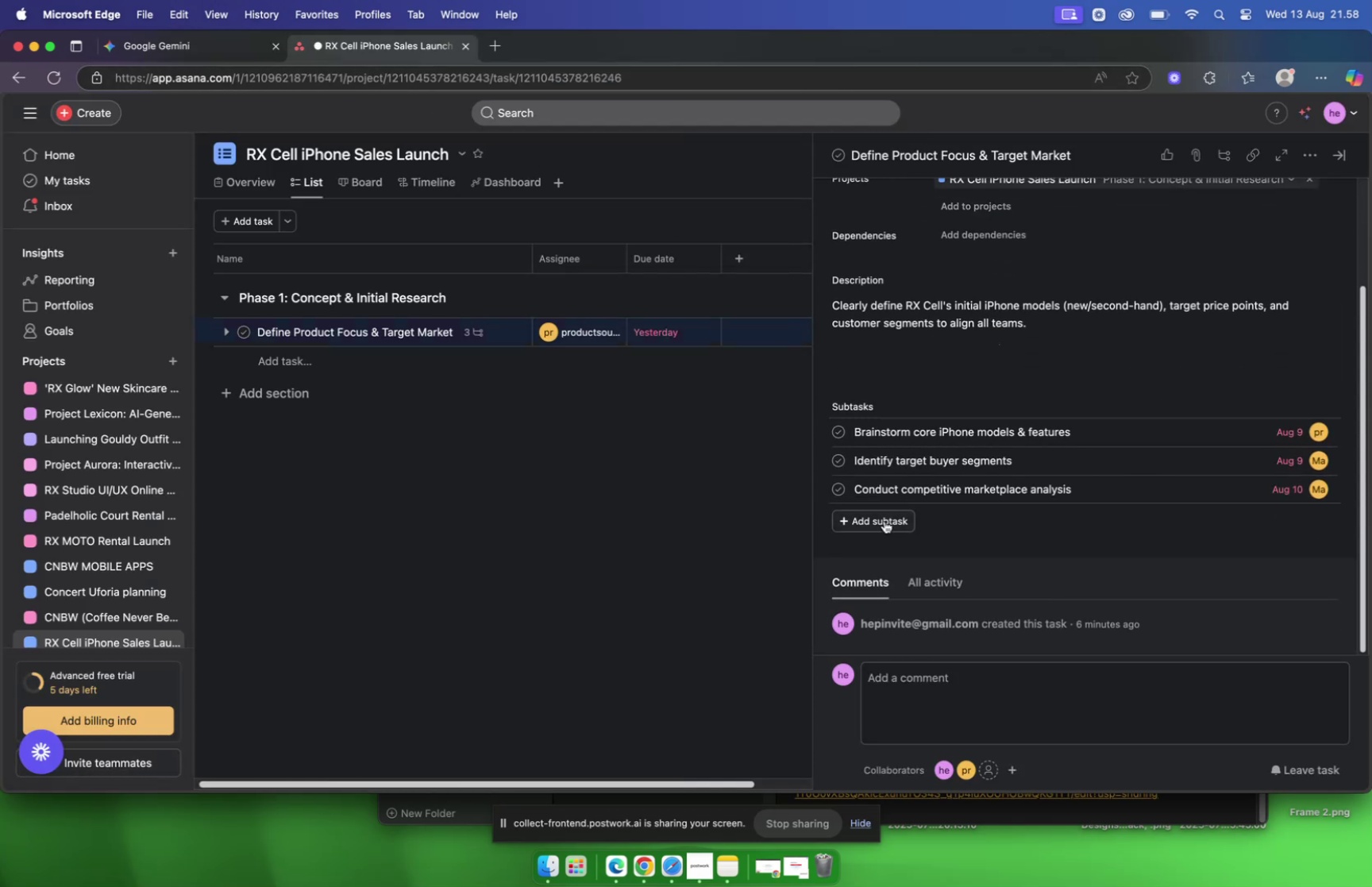 
left_click([884, 520])
 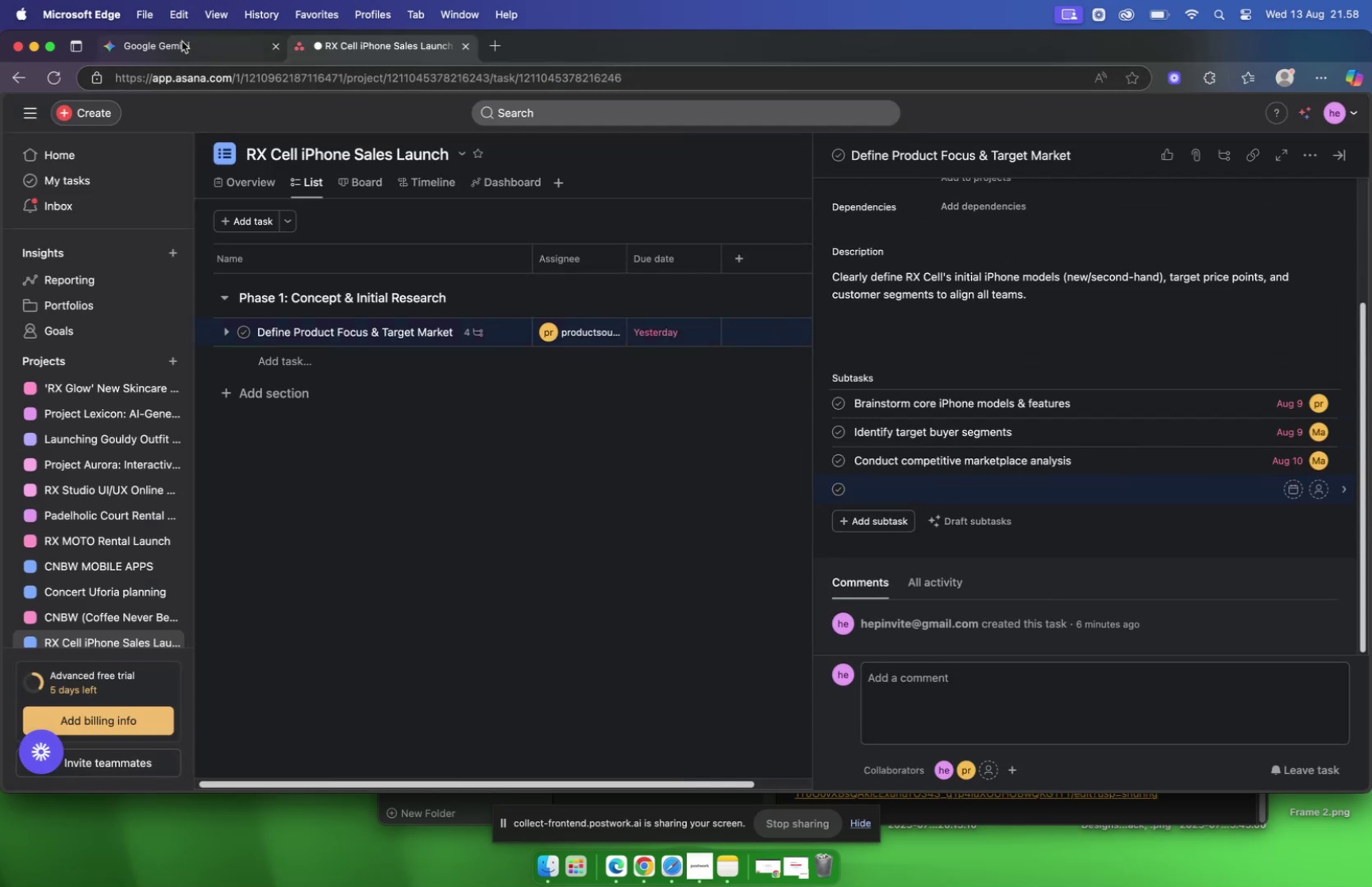 
left_click([182, 44])
 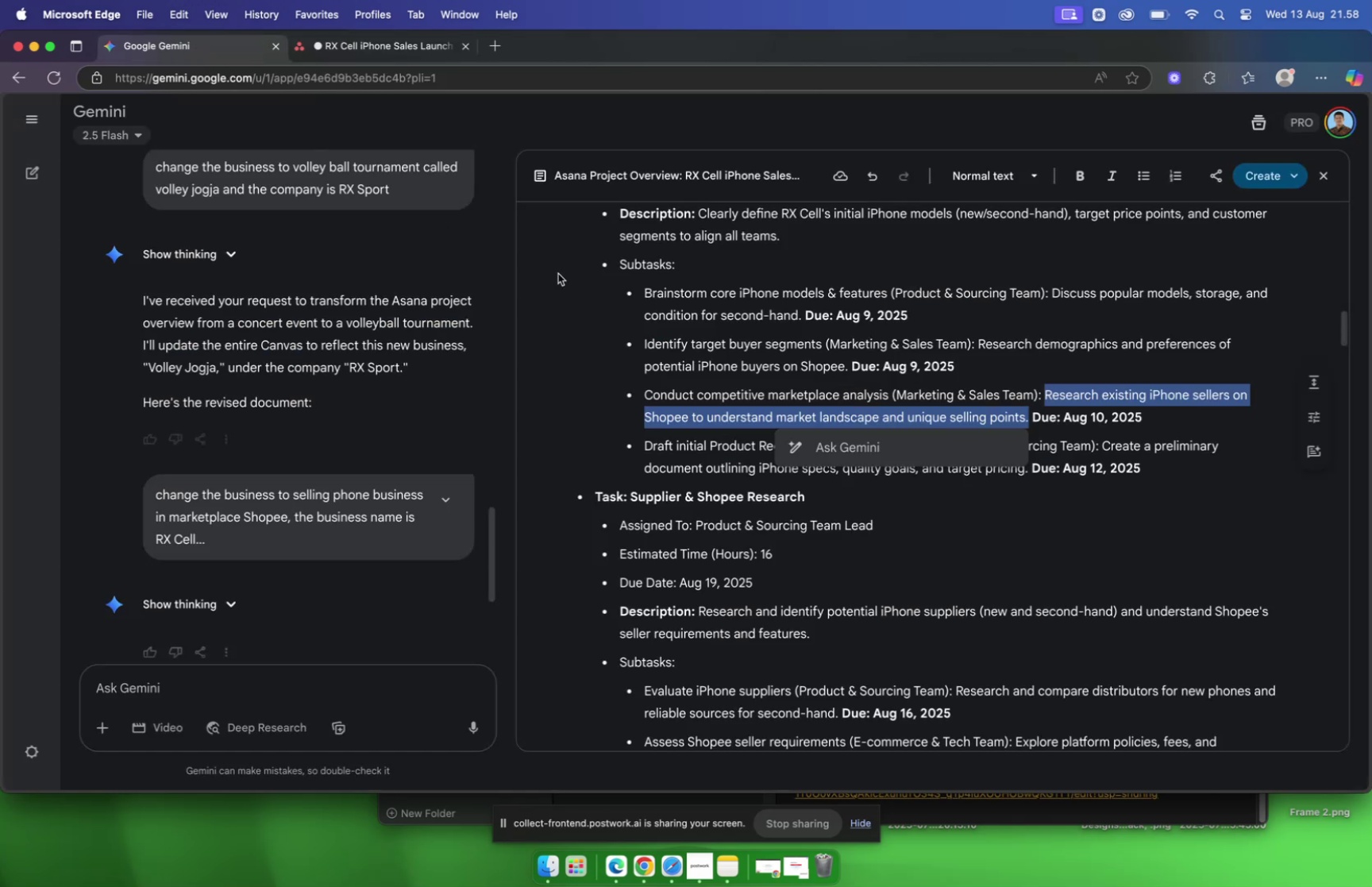 
scroll: coordinate [934, 380], scroll_direction: down, amount: 5.0
 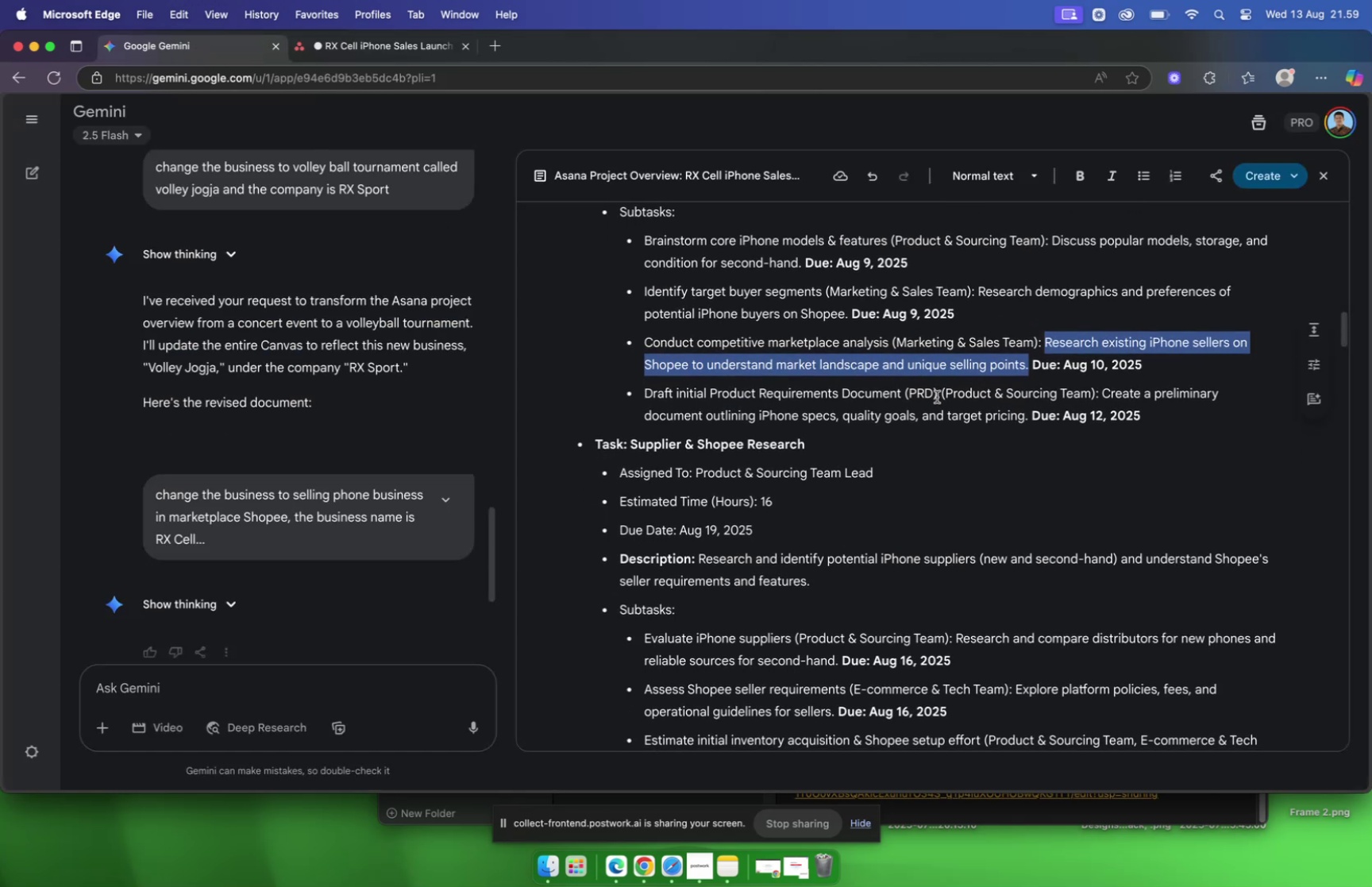 
left_click_drag(start_coordinate=[937, 396], to_coordinate=[646, 403])
 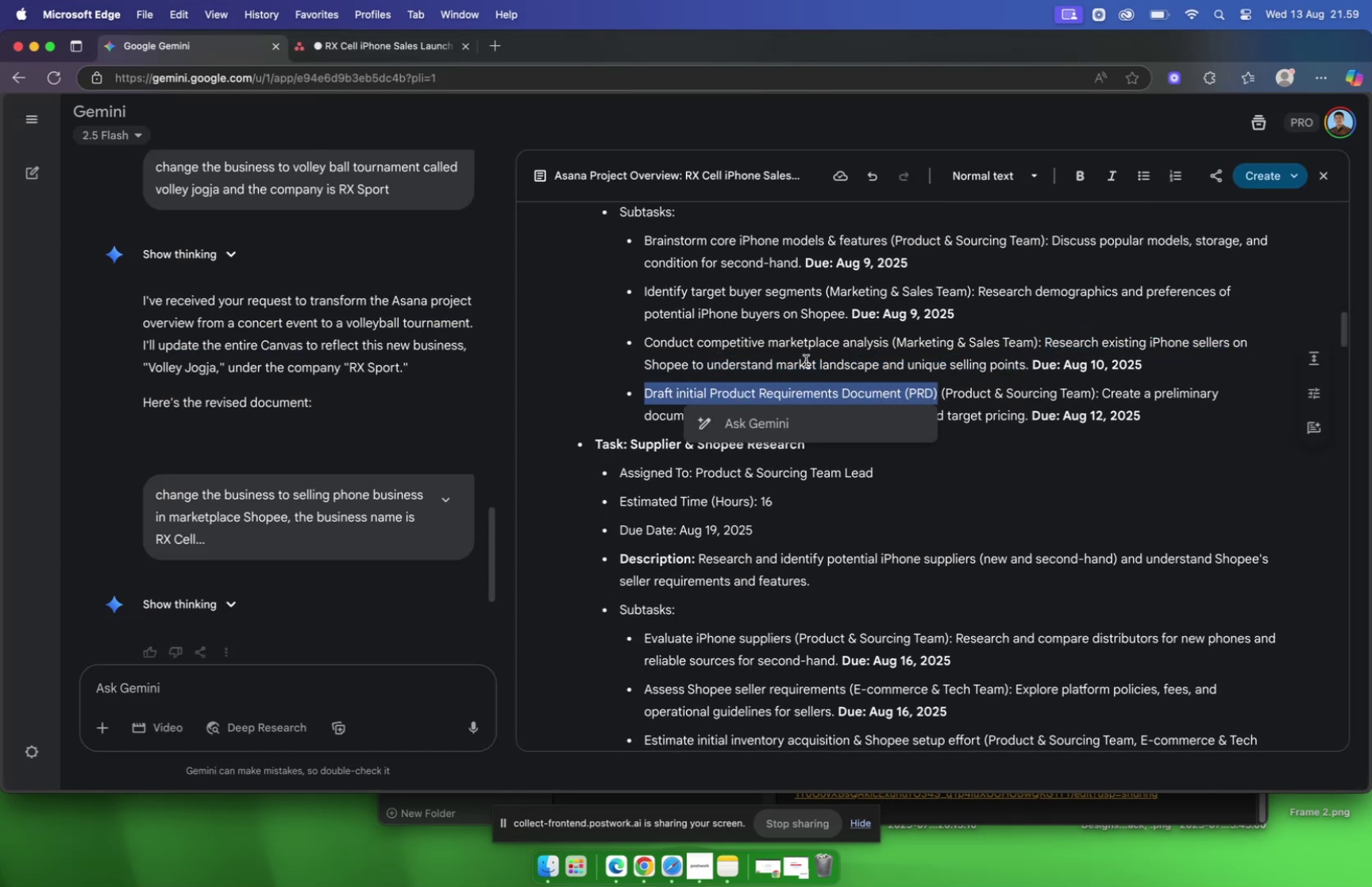 
key(Meta+C)
 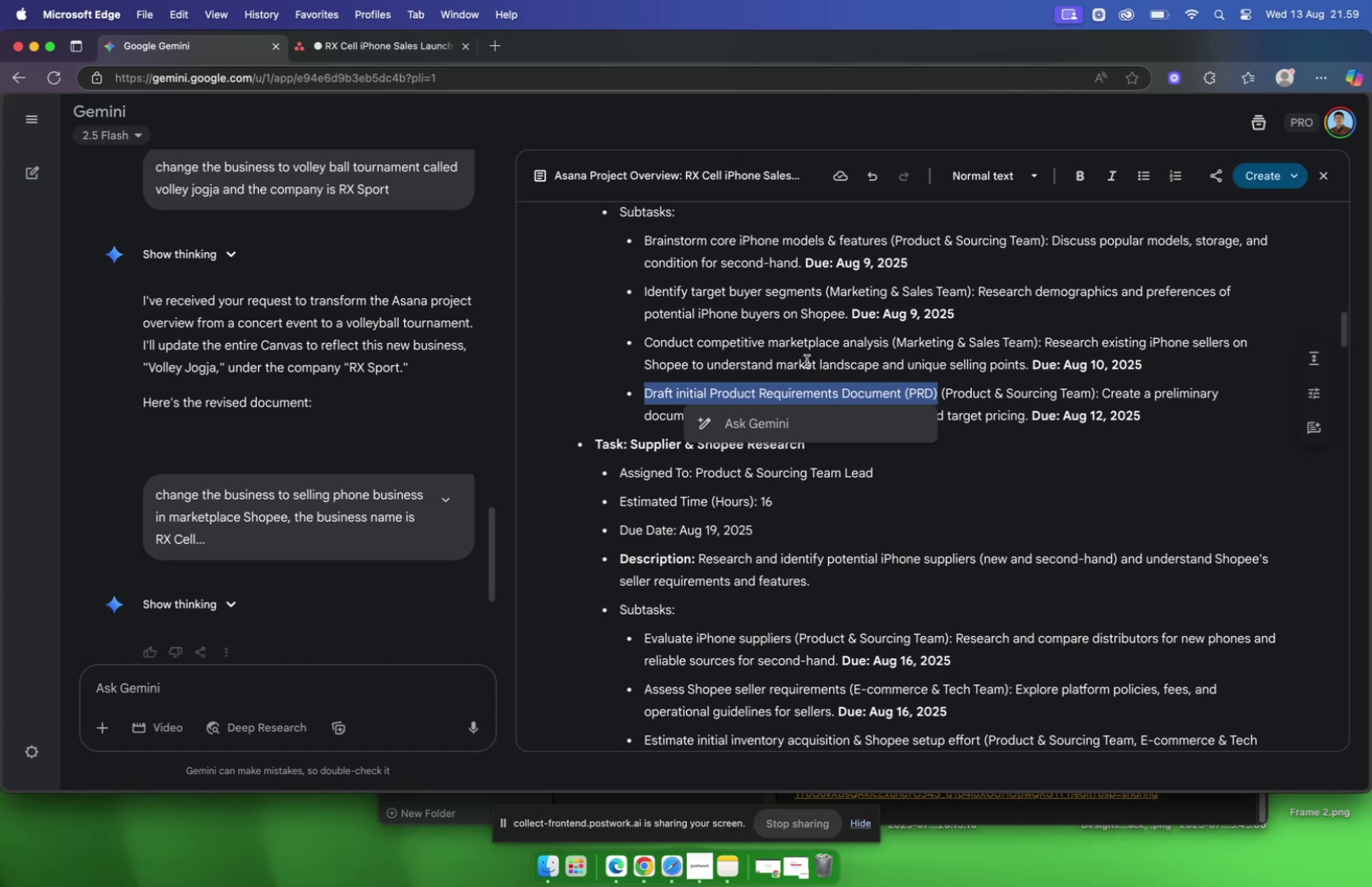 
wait(10.05)
 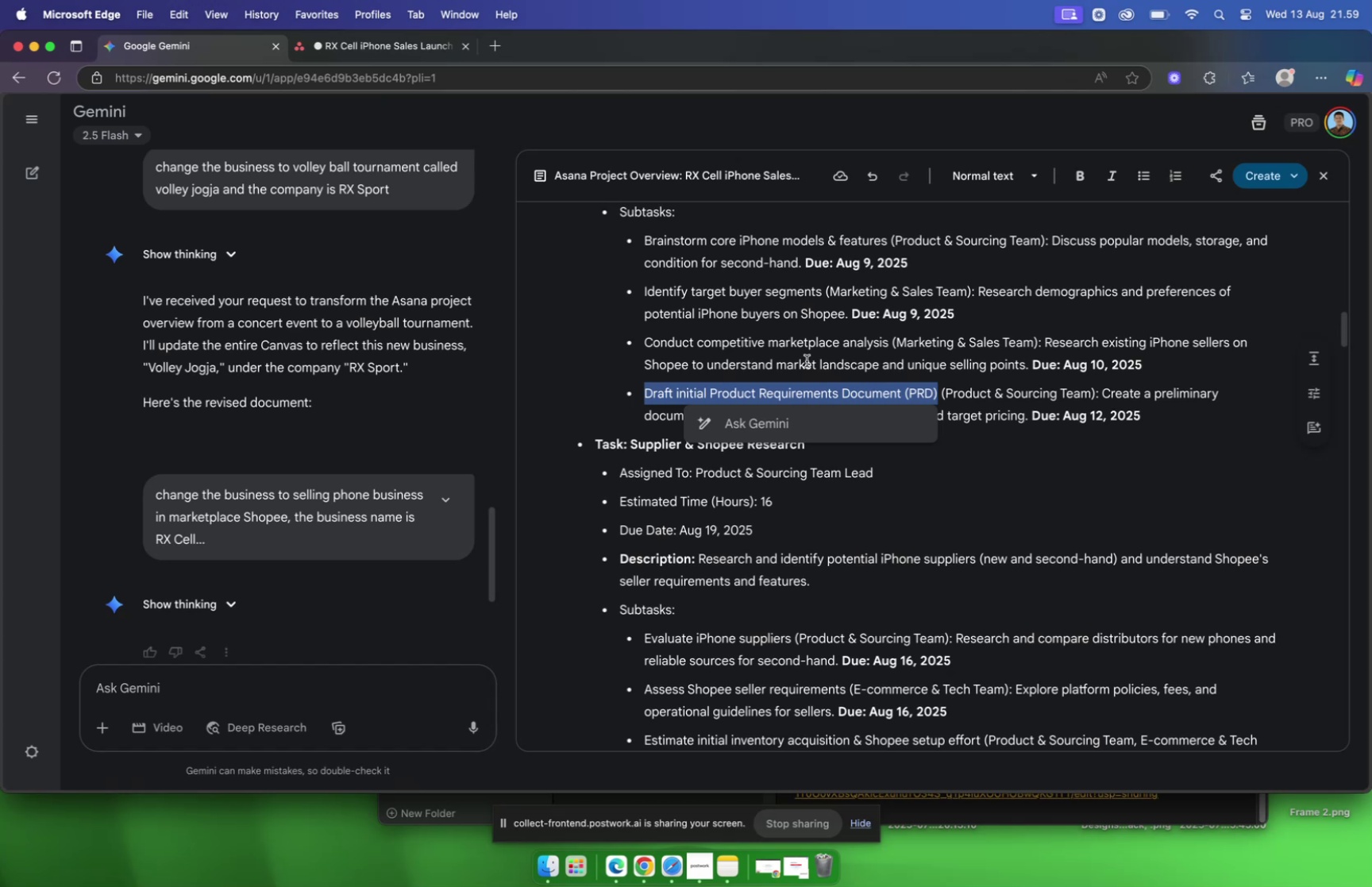 
left_click([336, 44])
 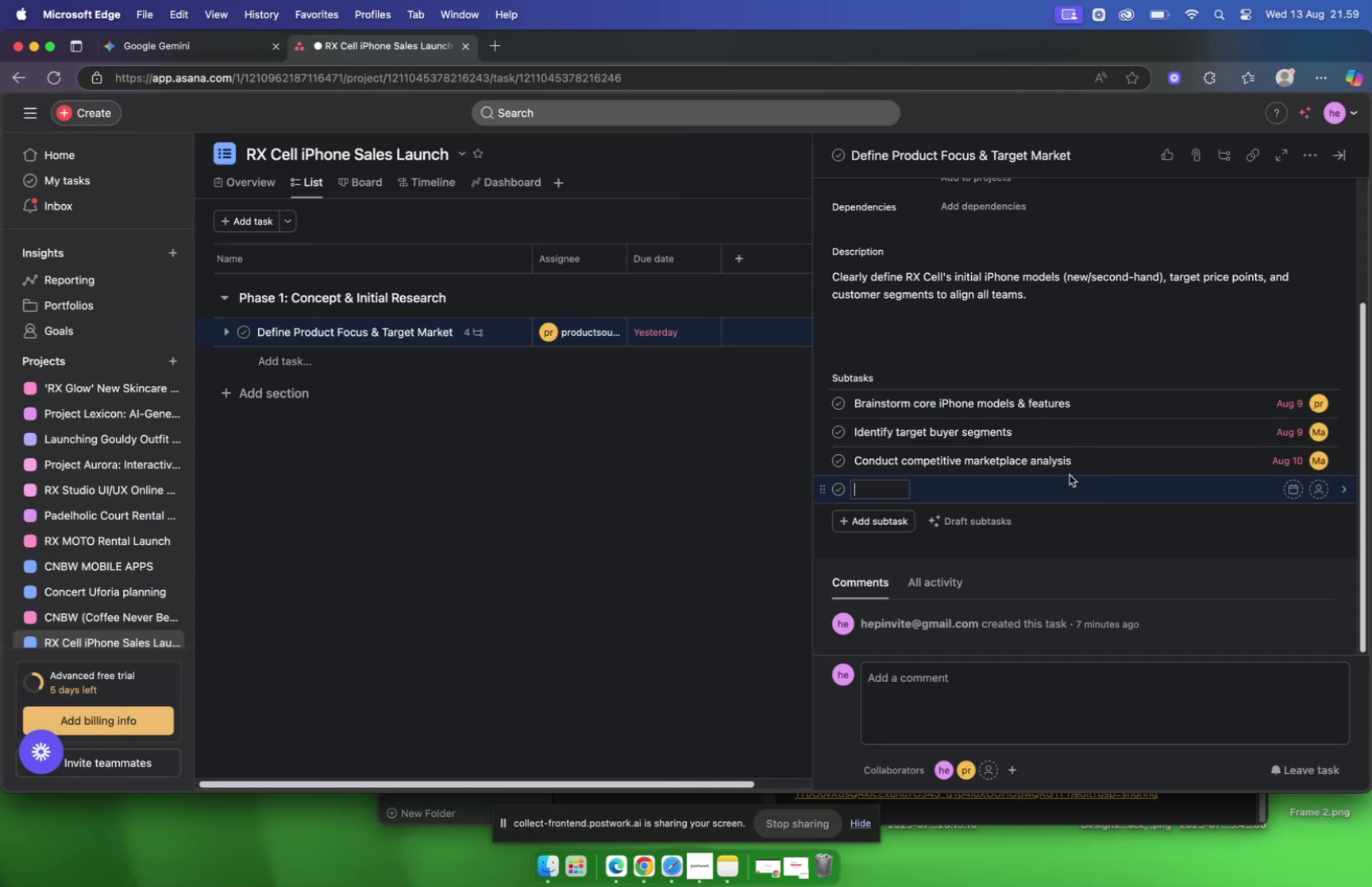 
key(Meta+CommandLeft)
 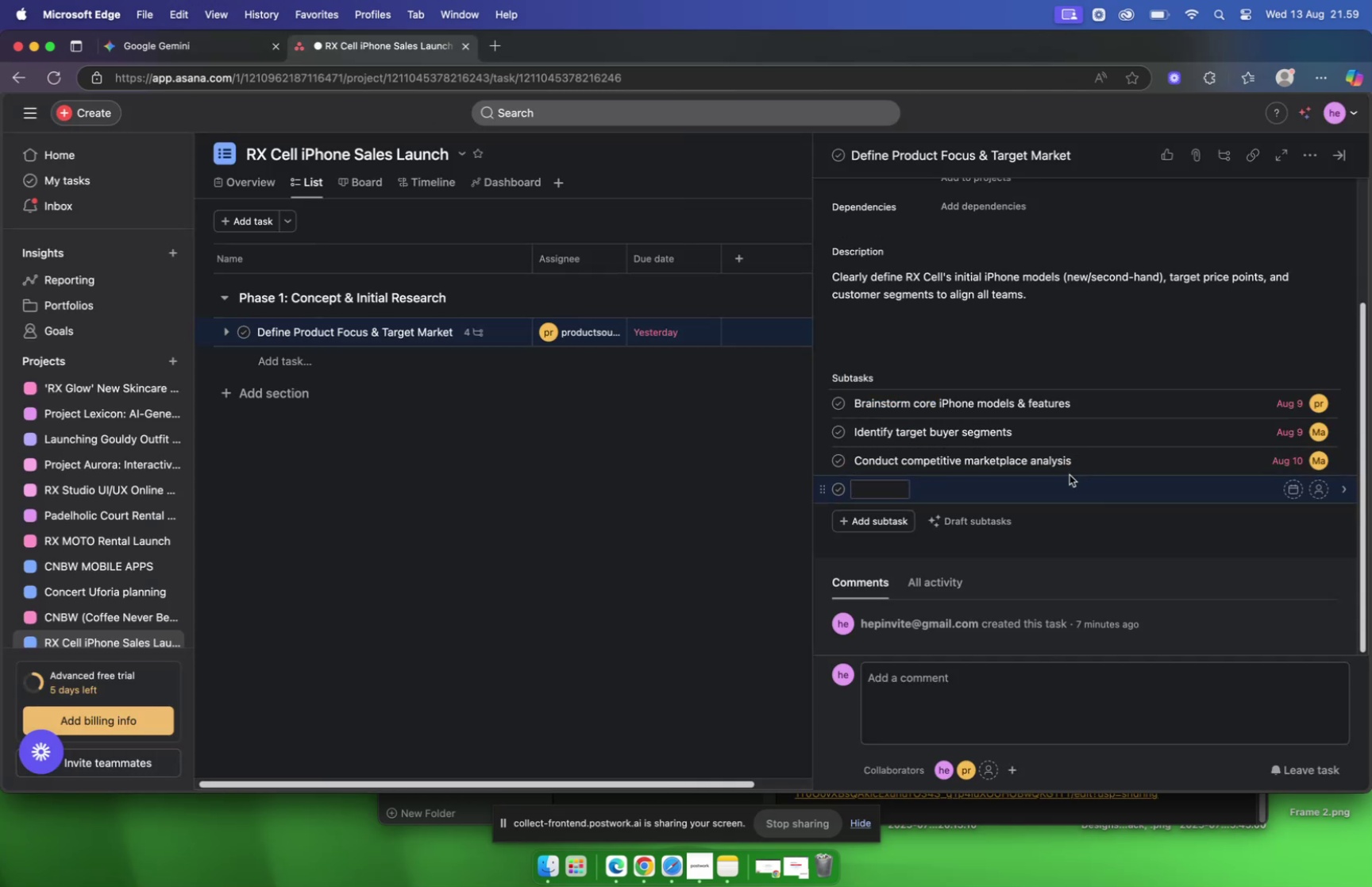 
key(Meta+V)
 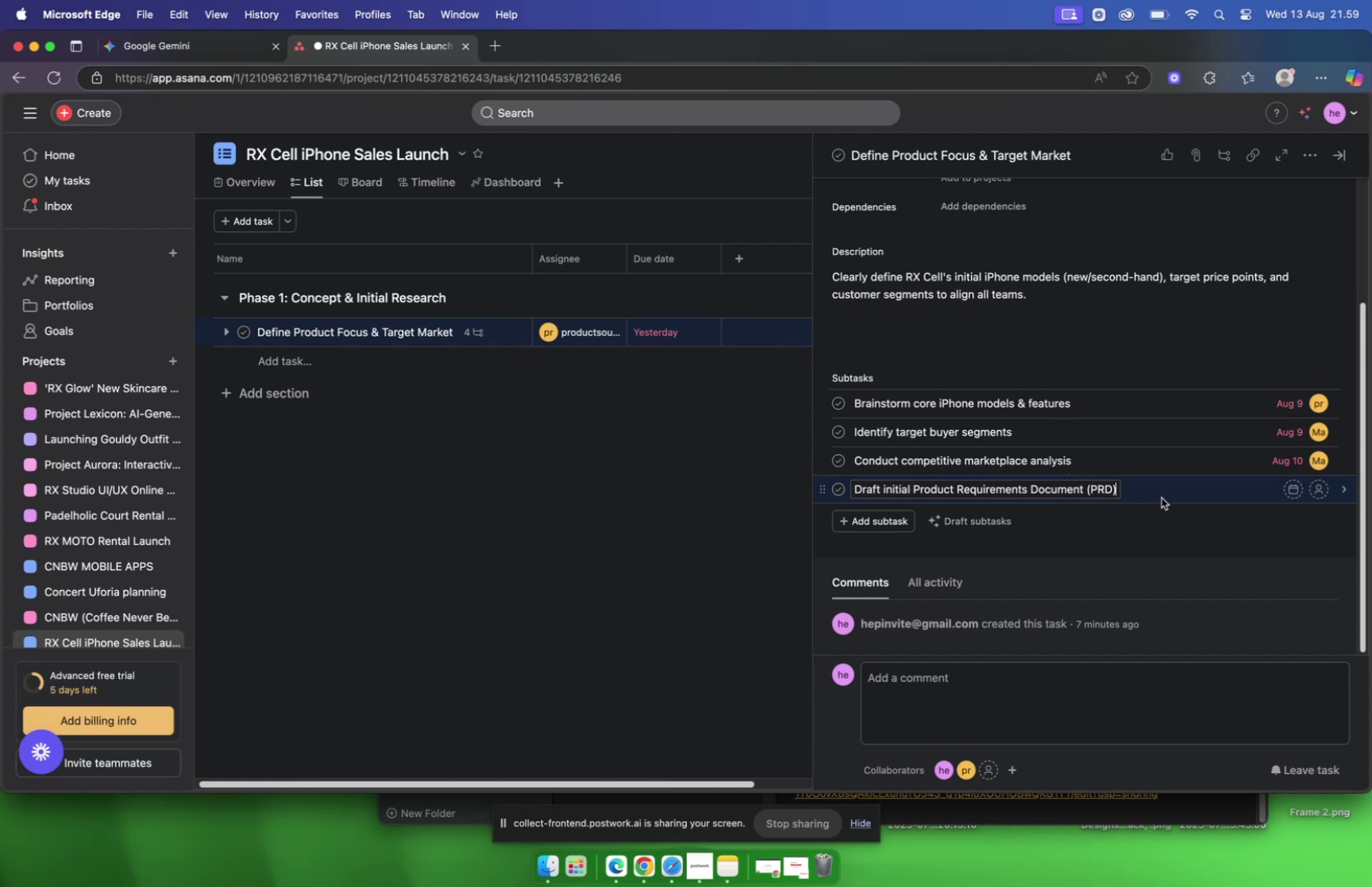 
left_click([1161, 496])
 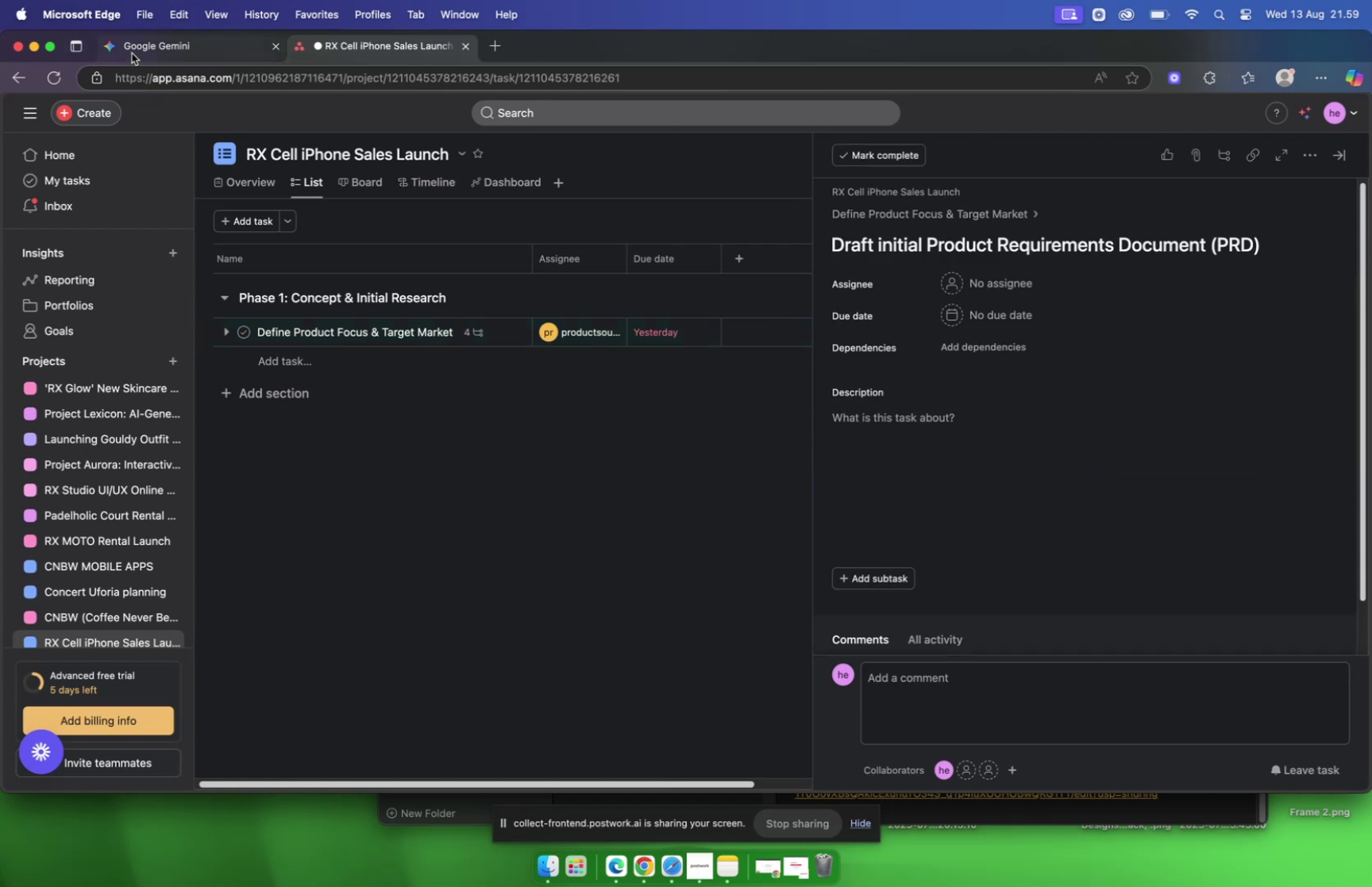 
left_click([132, 53])
 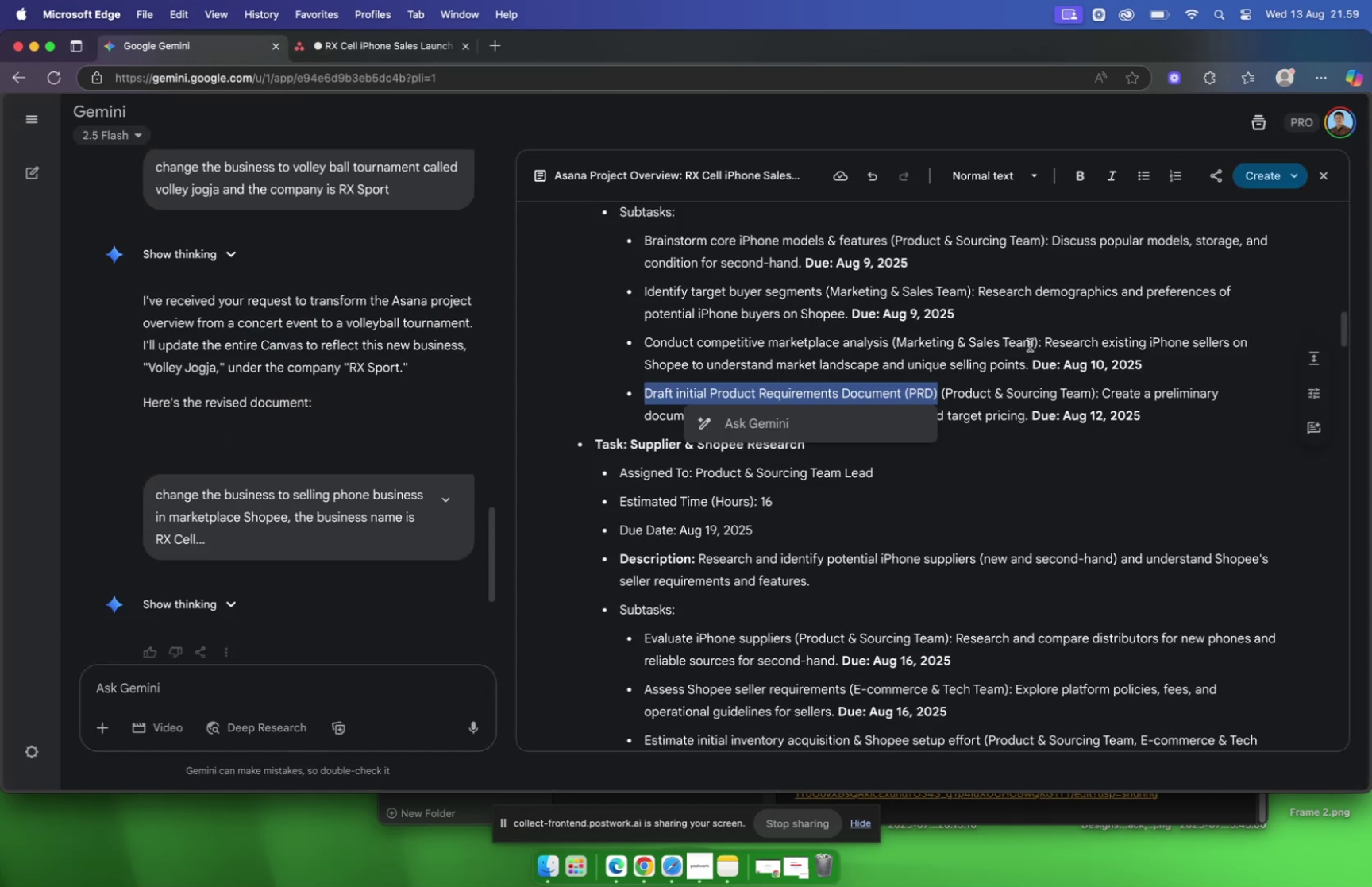 
left_click([351, 51])
 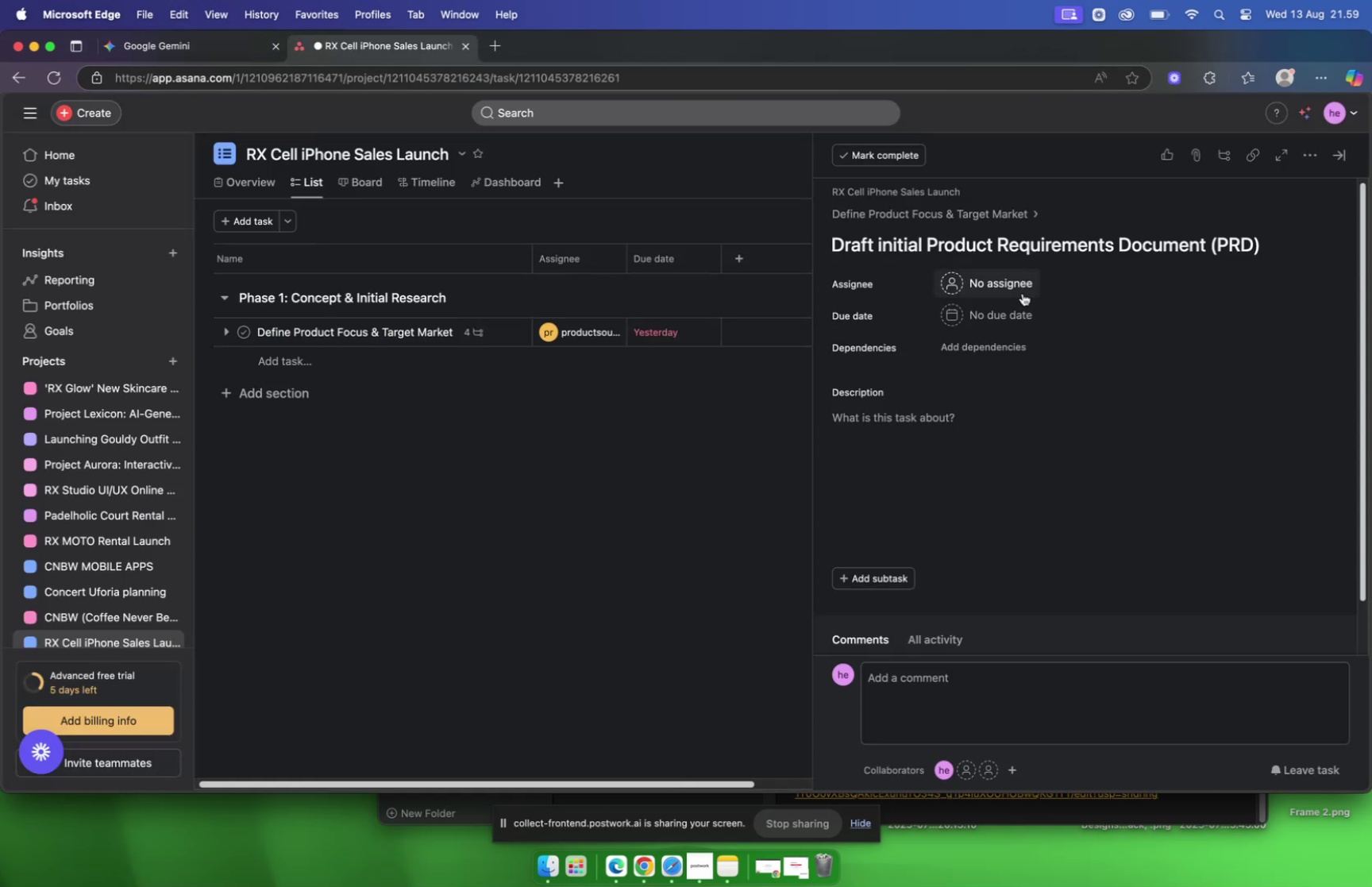 
left_click([1019, 291])
 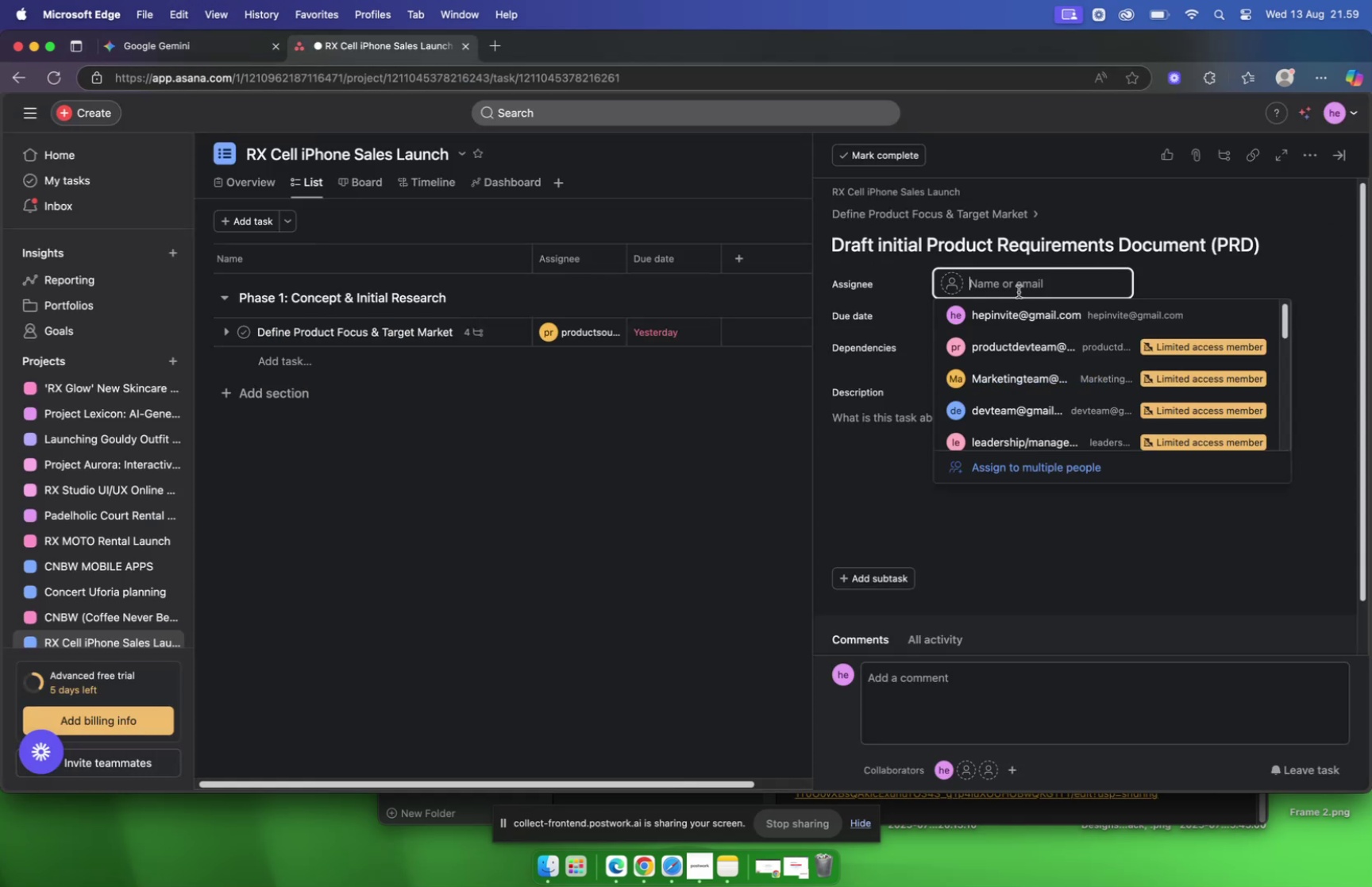 
type(produ)
 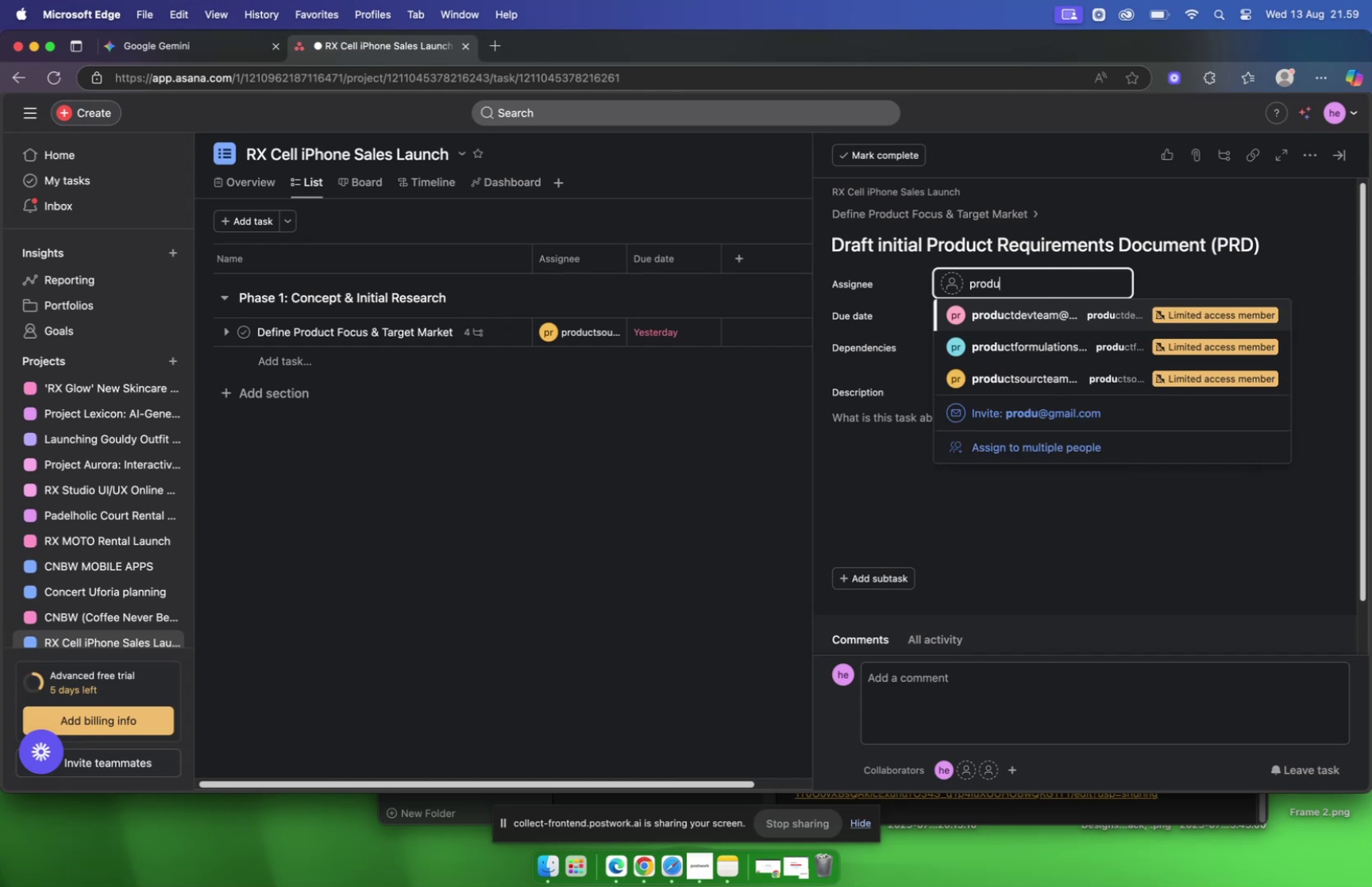 
key(ArrowDown)
 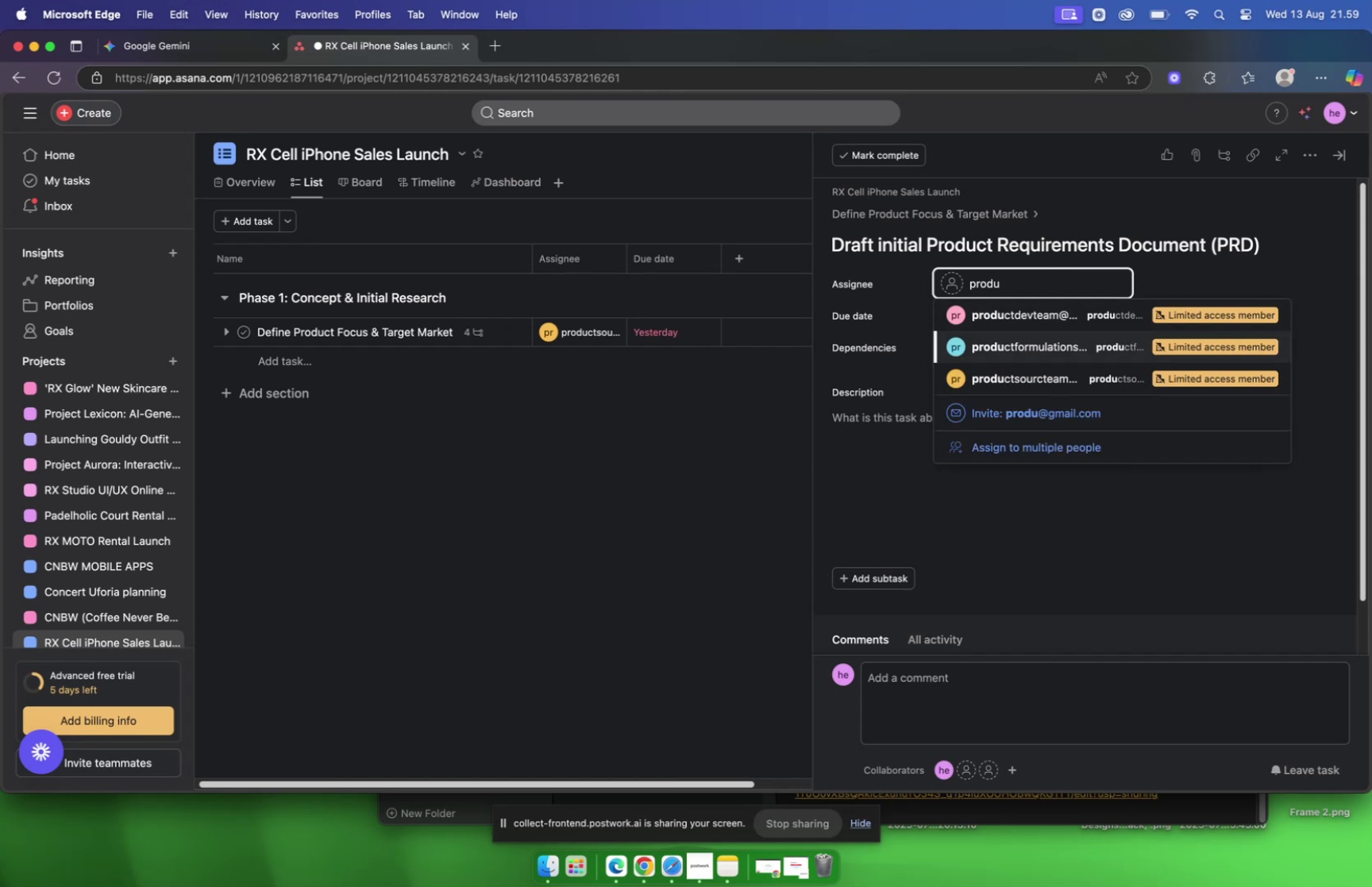 
key(ArrowDown)
 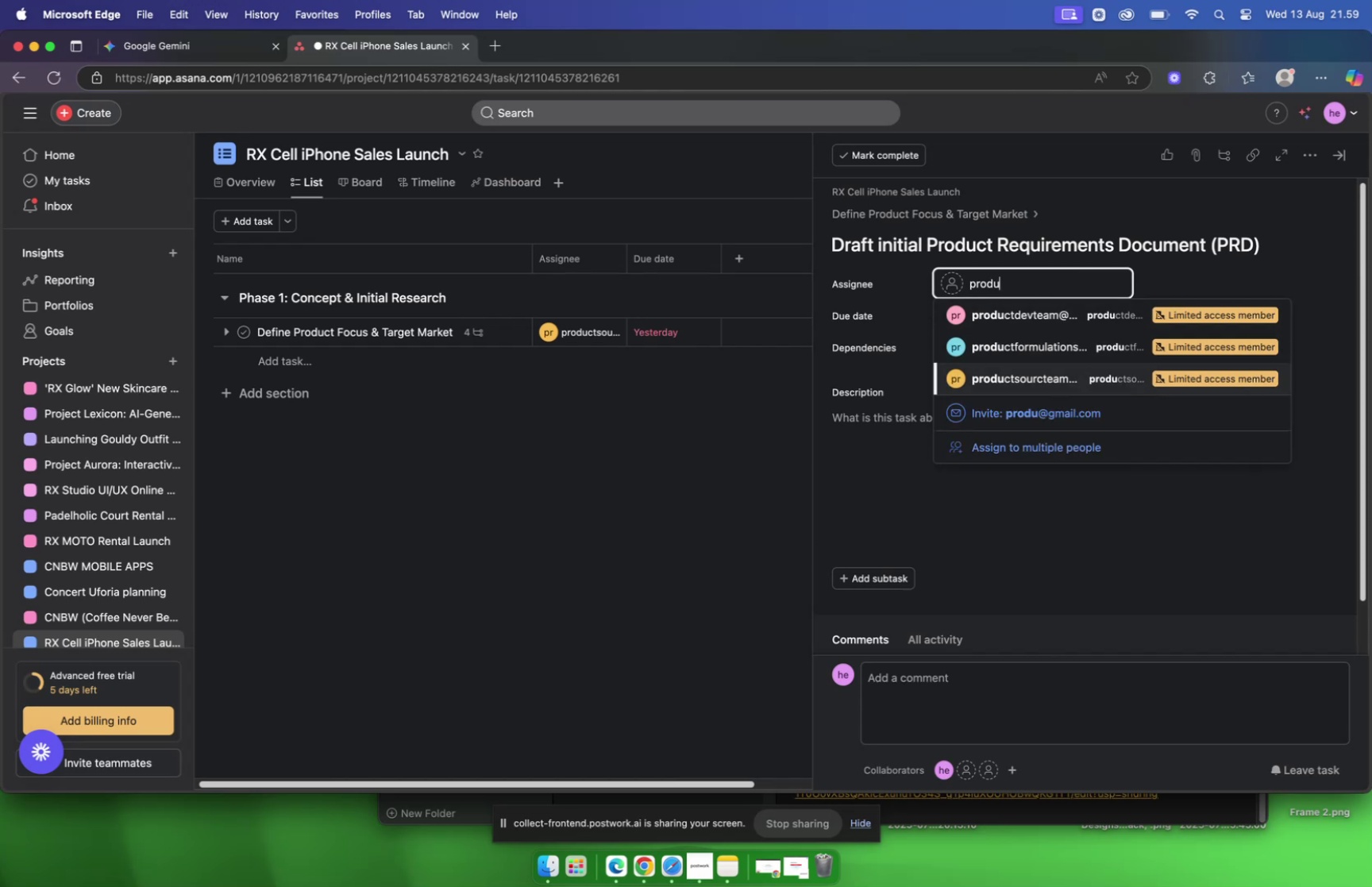 
key(Enter)
 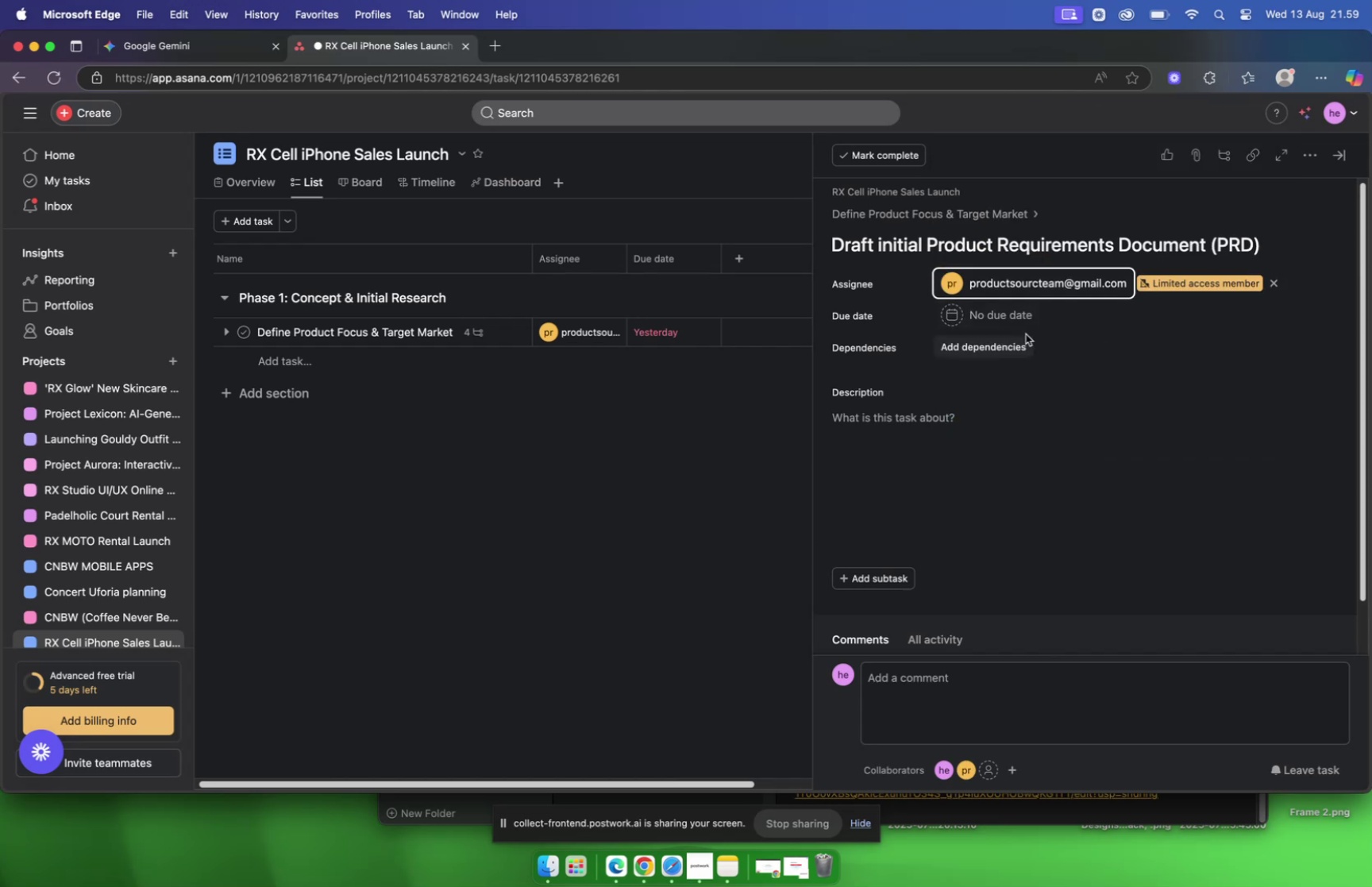 
left_click([1020, 325])
 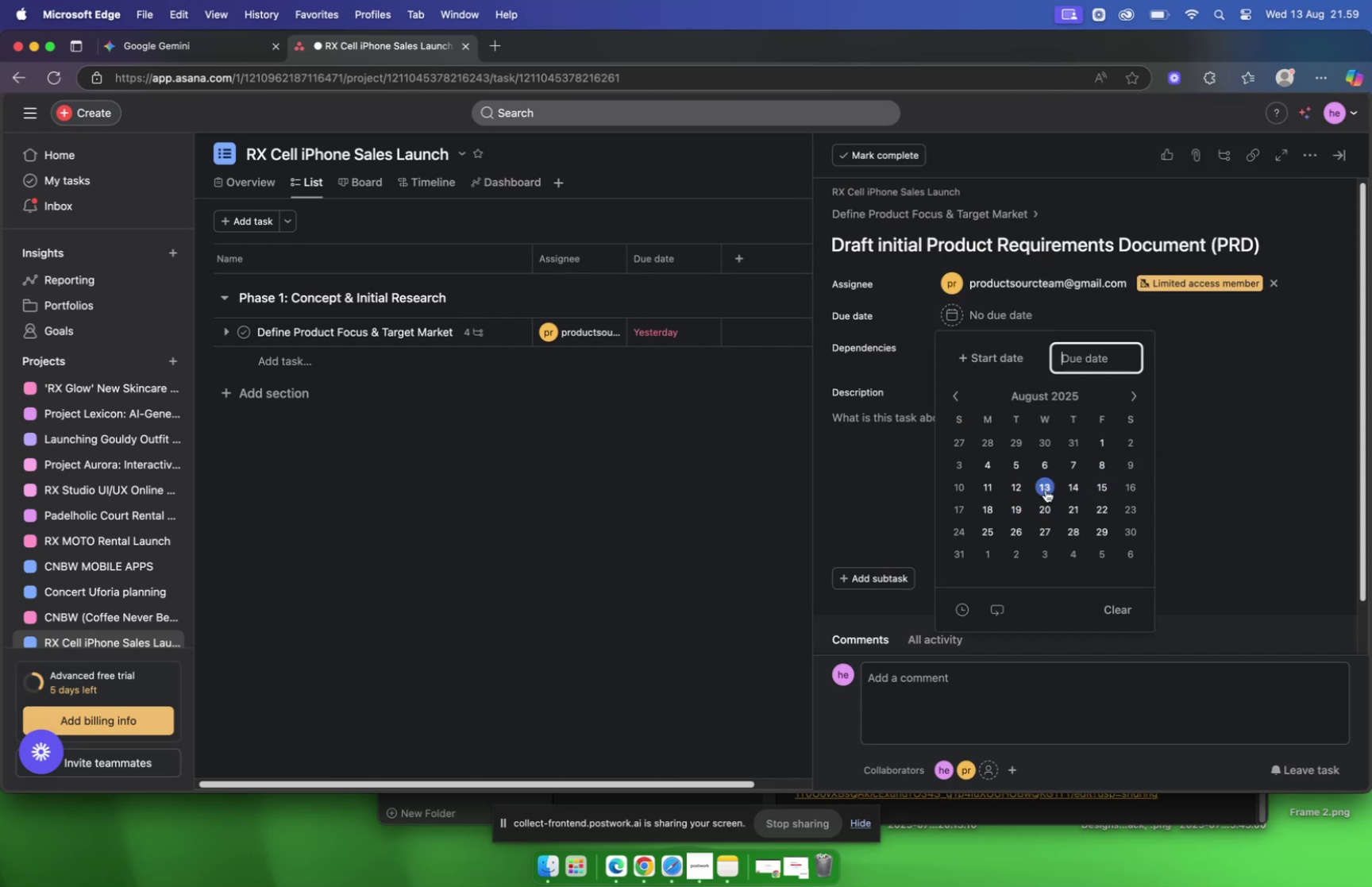 
left_click([1019, 490])
 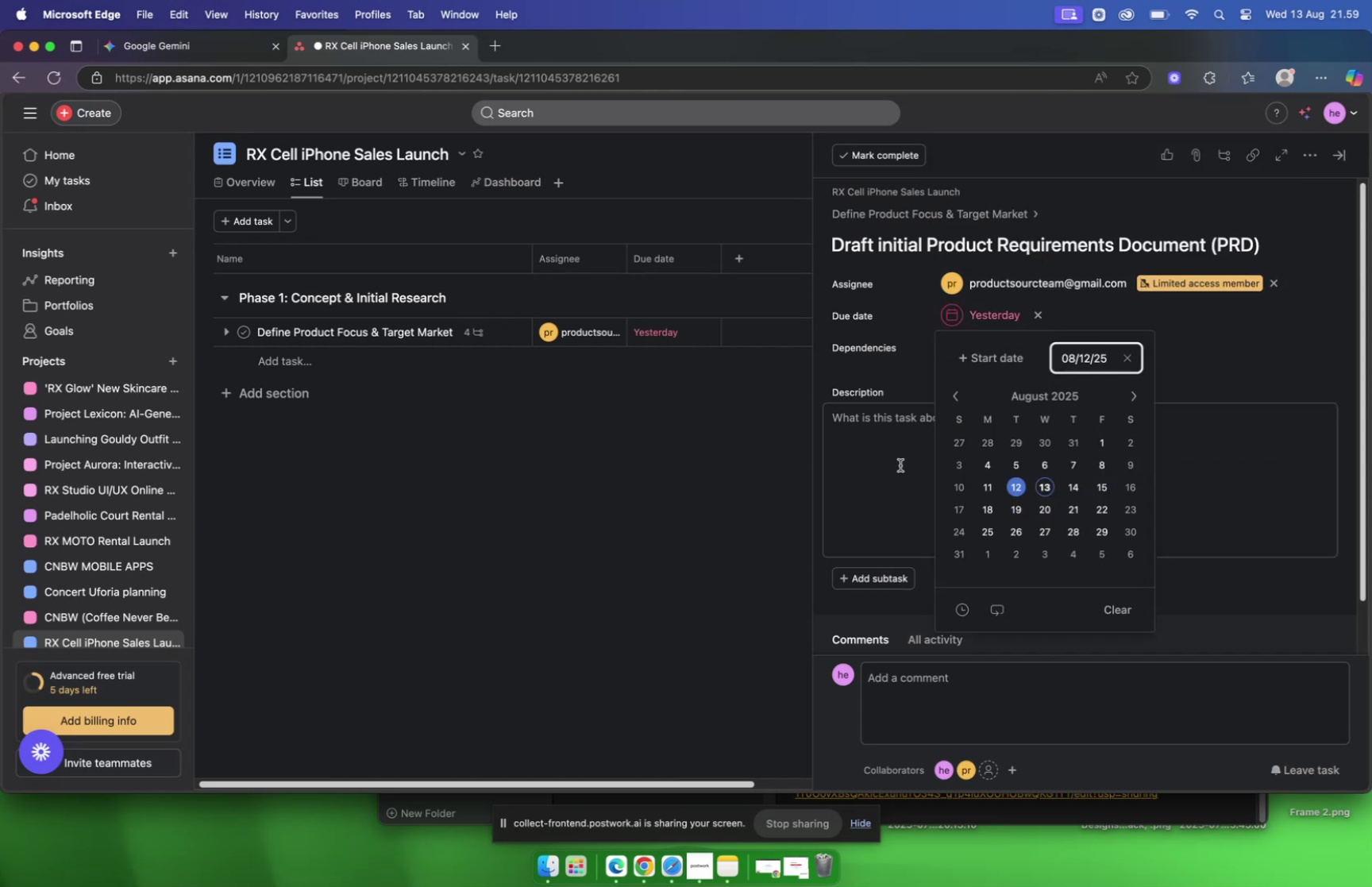 
left_click([900, 465])
 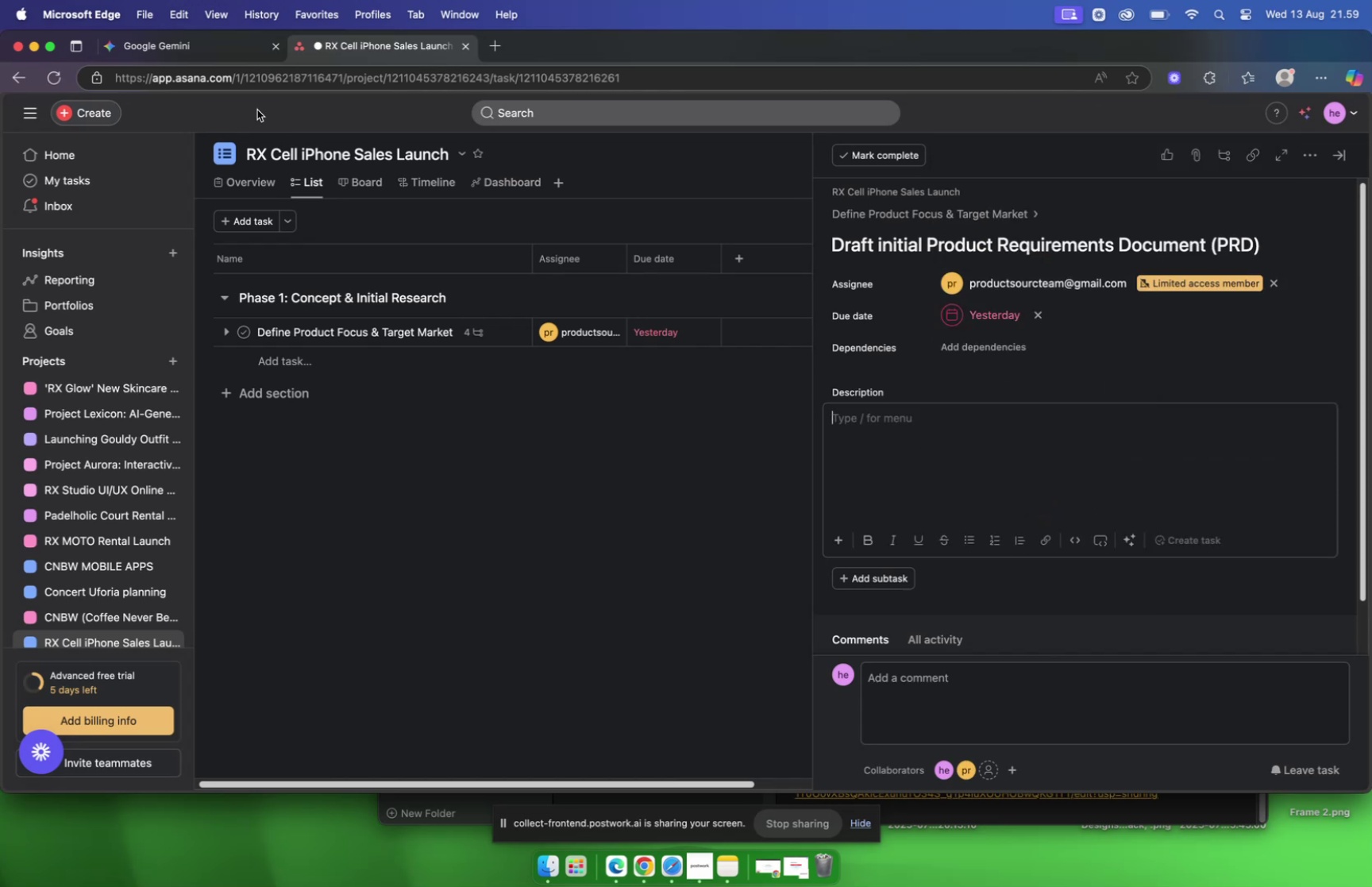 
left_click([201, 45])
 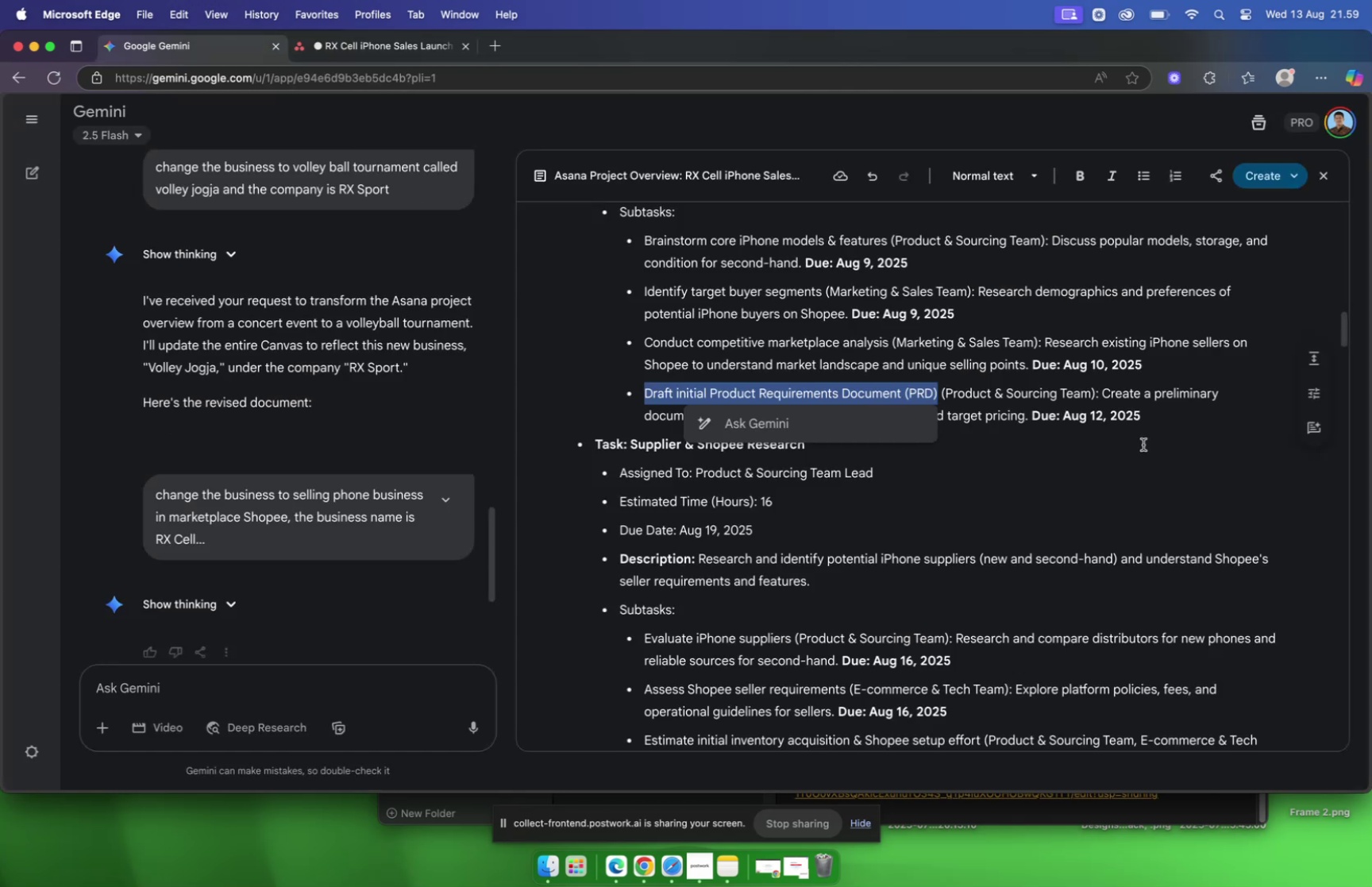 
left_click([1076, 464])
 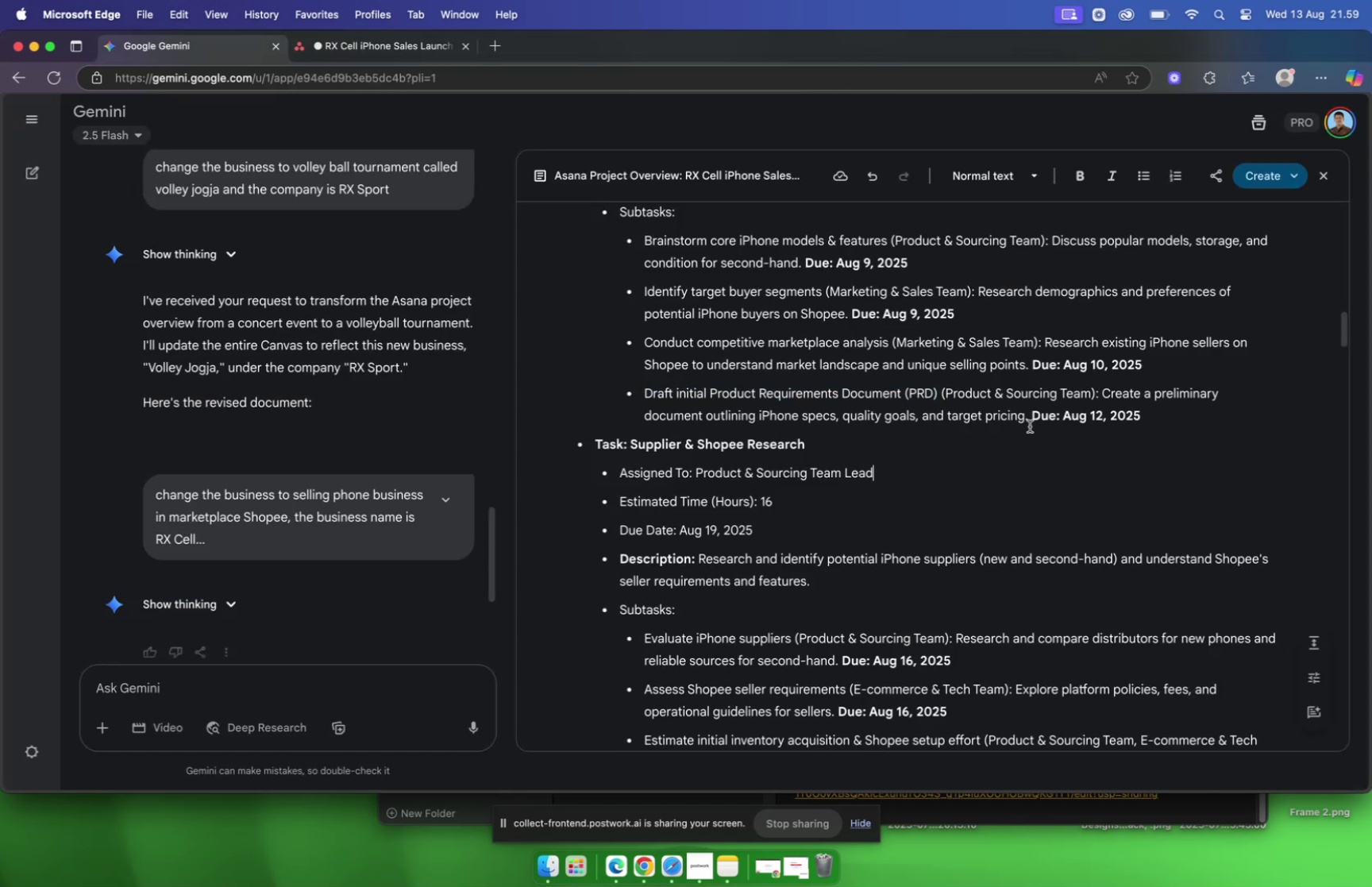 
left_click_drag(start_coordinate=[1029, 424], to_coordinate=[1104, 395])
 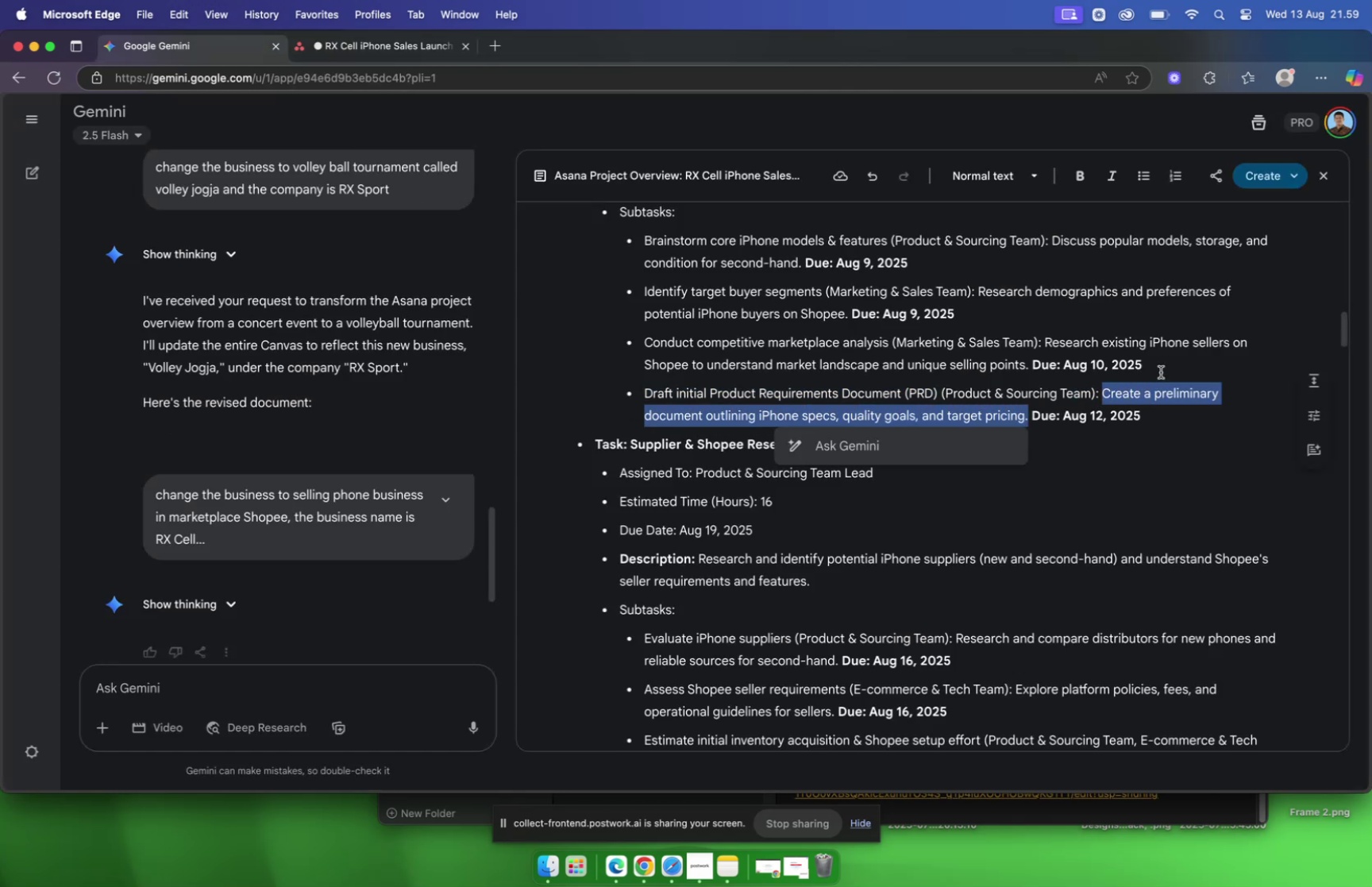 
key(Meta+C)
 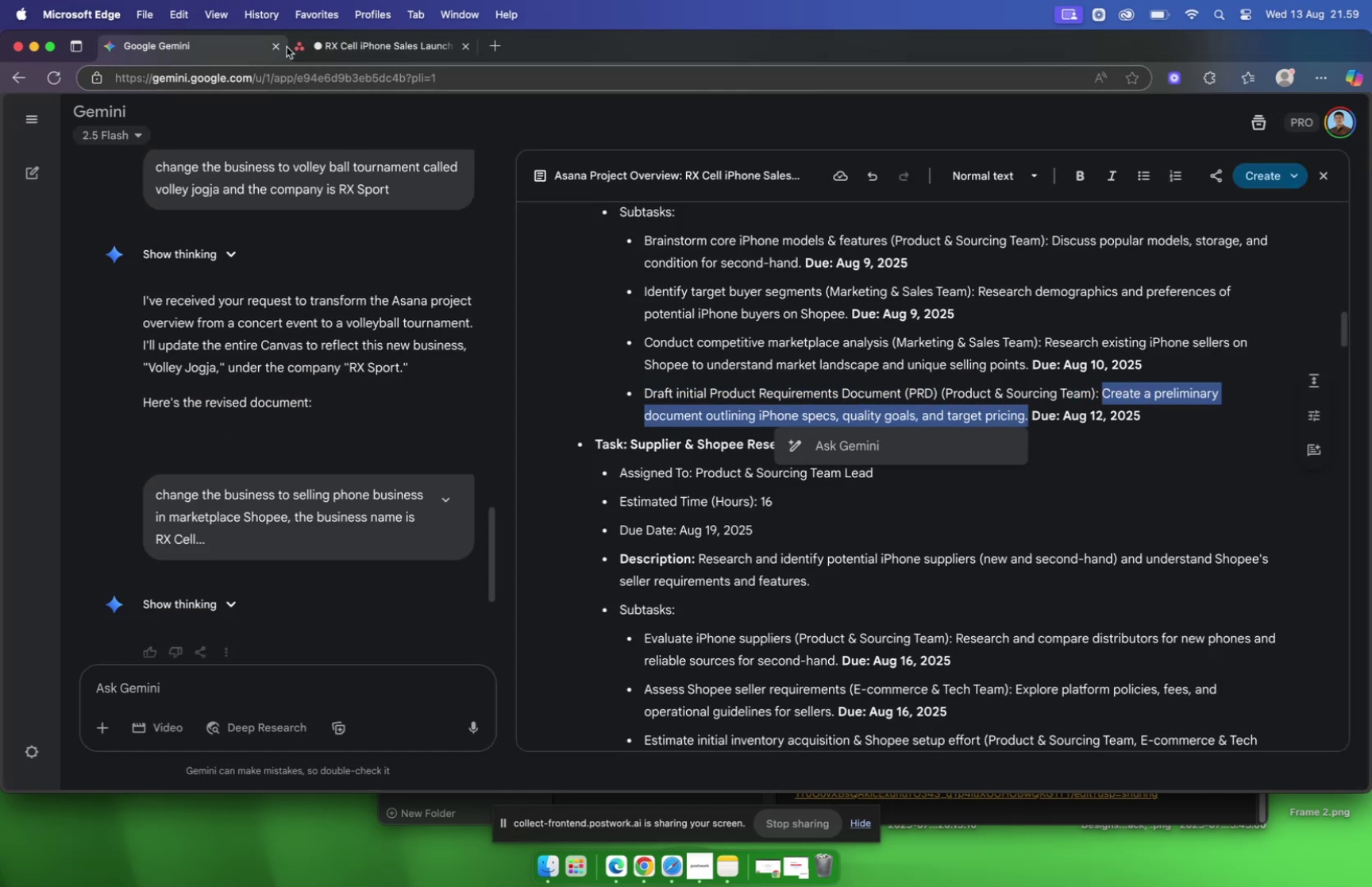 
left_click([369, 50])
 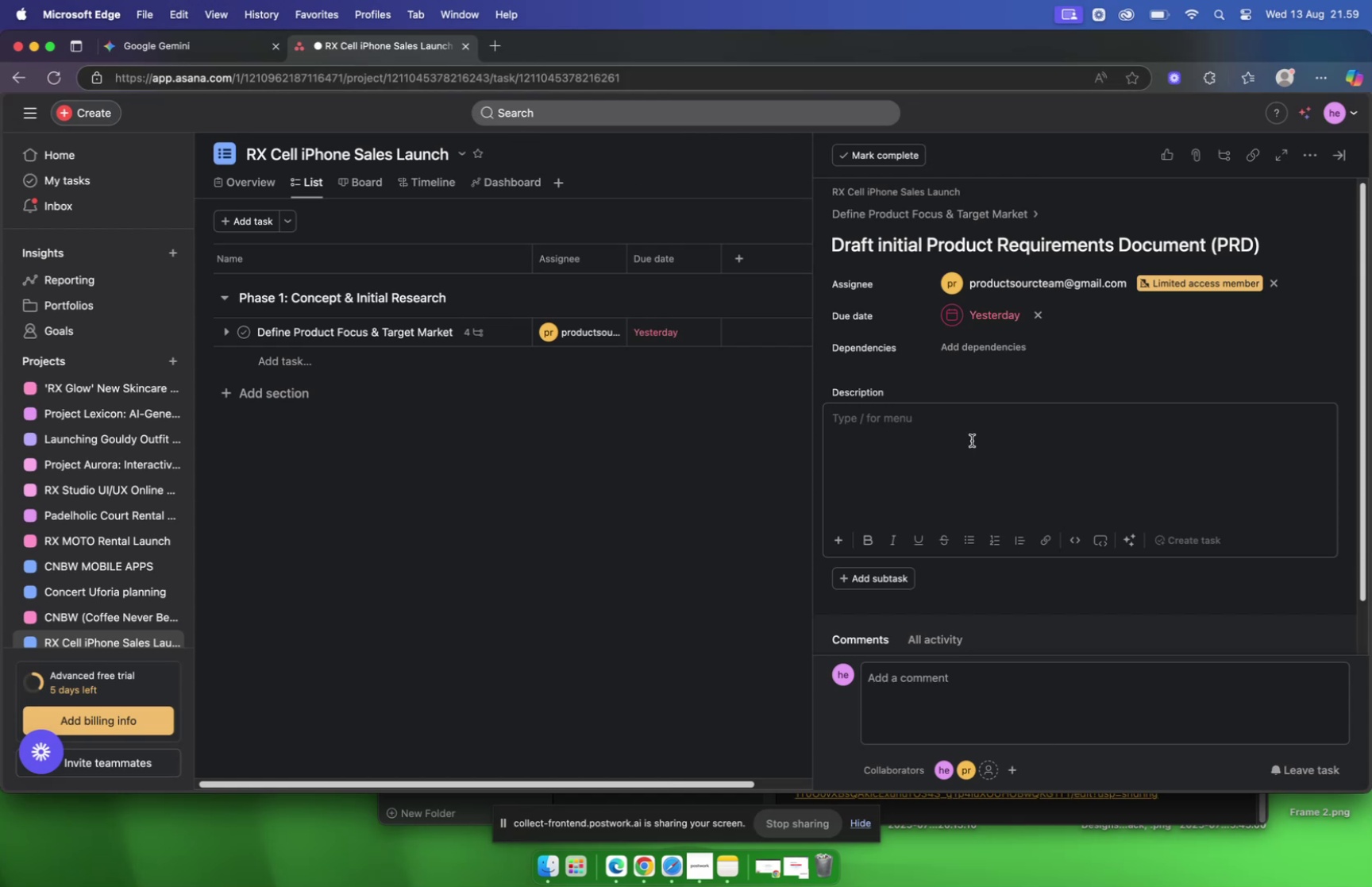 
left_click([964, 455])
 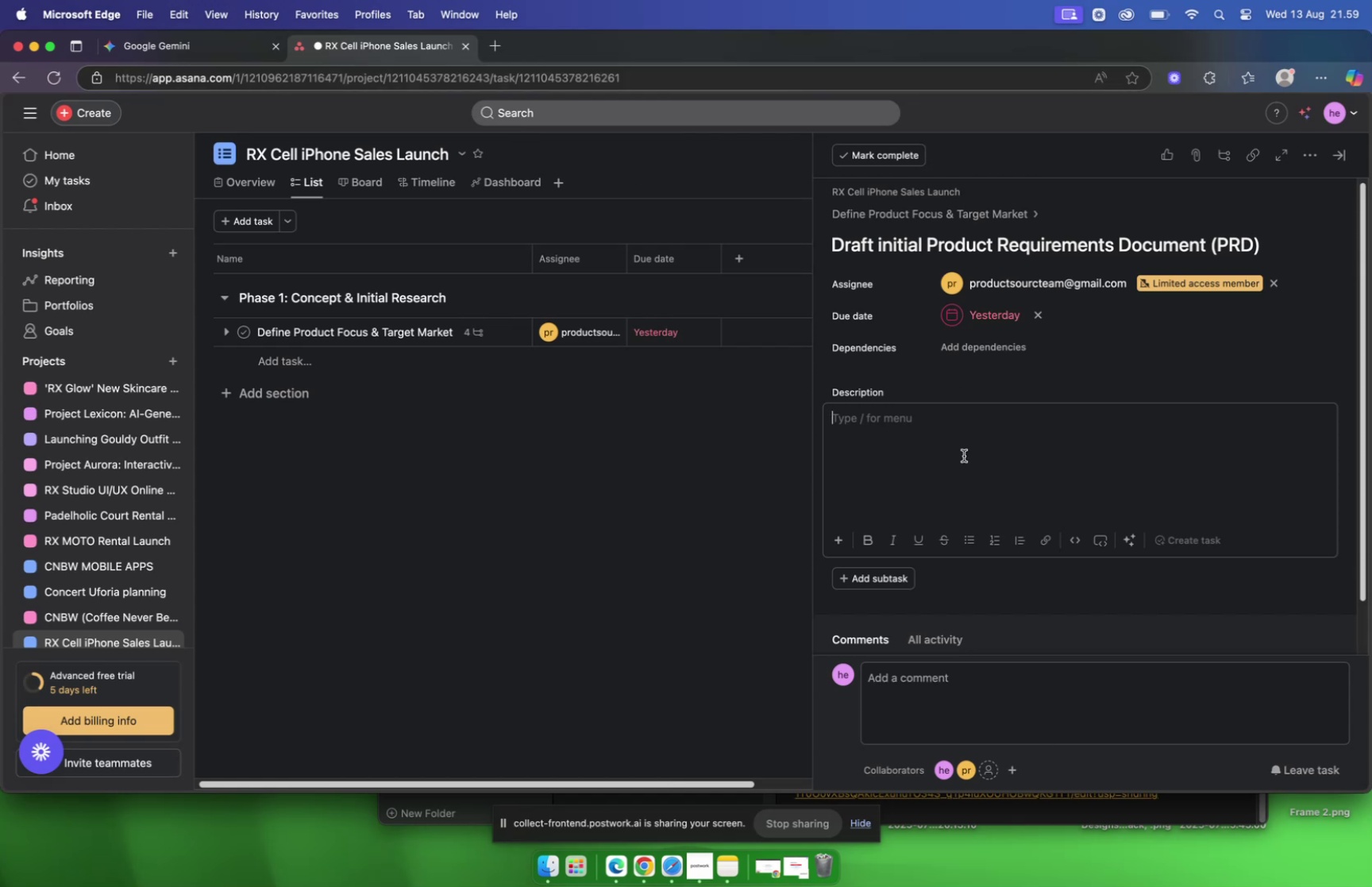 
key(Meta+V)
 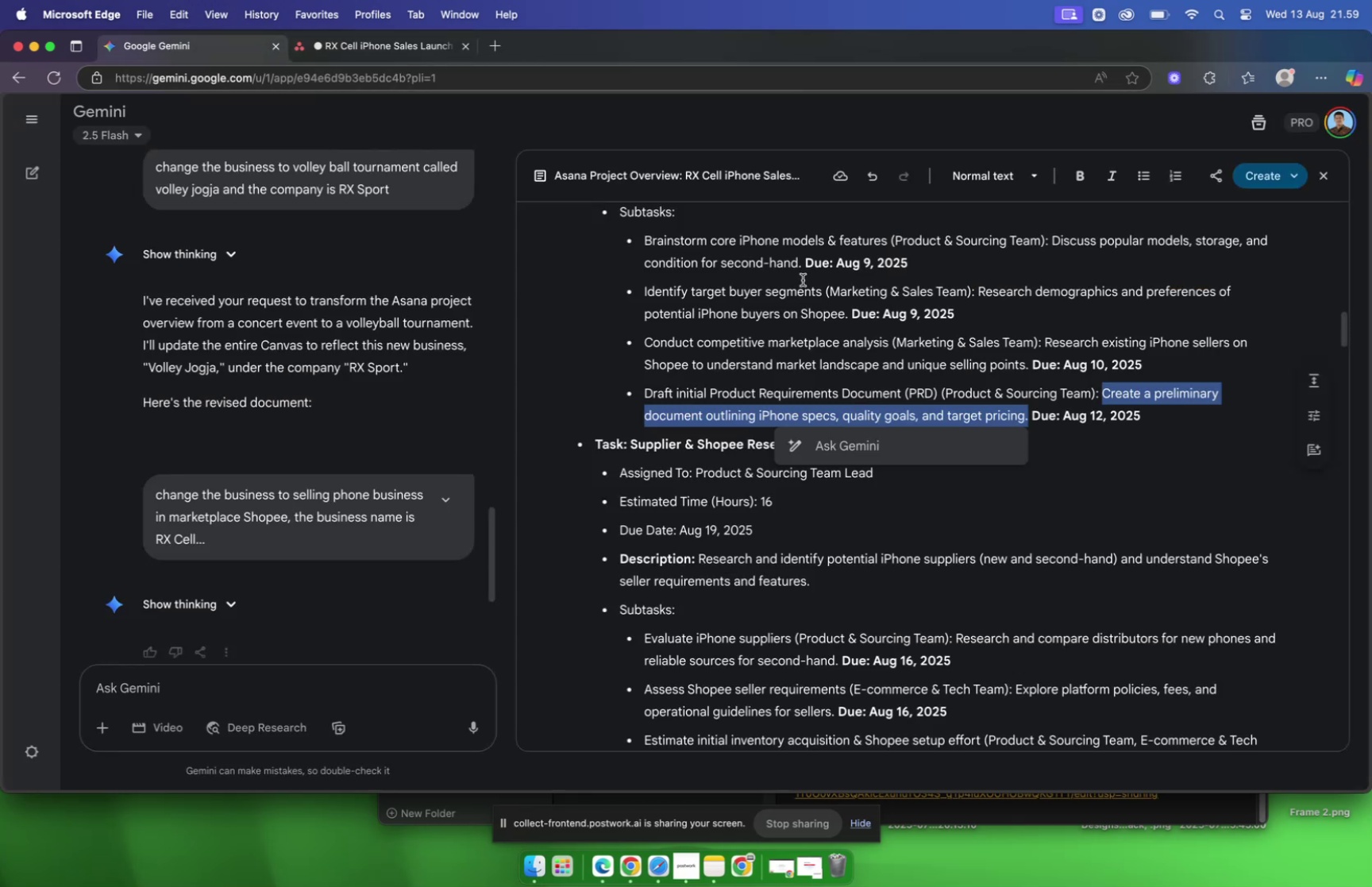 
left_click([842, 354])
 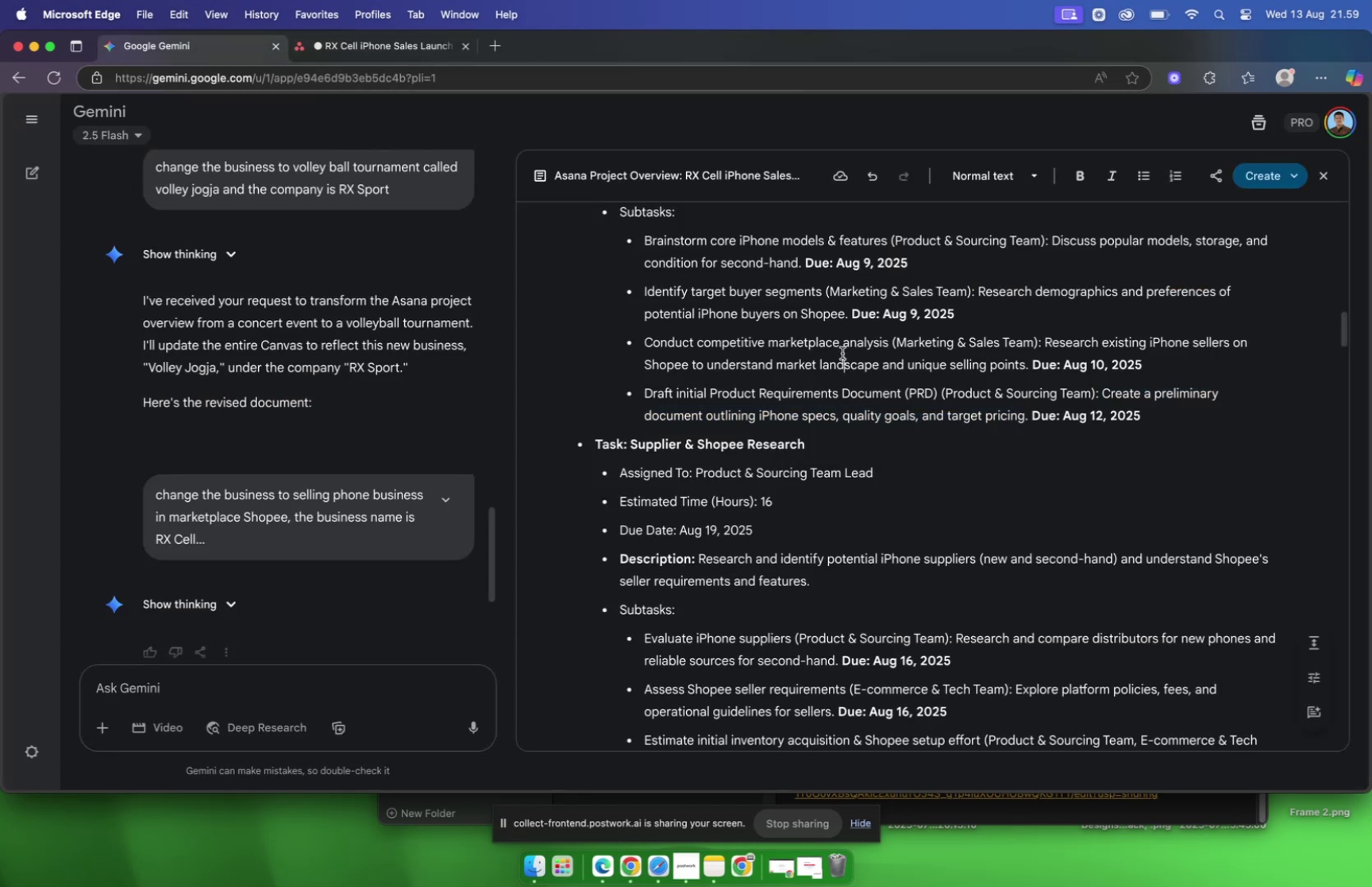 
scroll: coordinate [843, 353], scroll_direction: up, amount: 6.0
 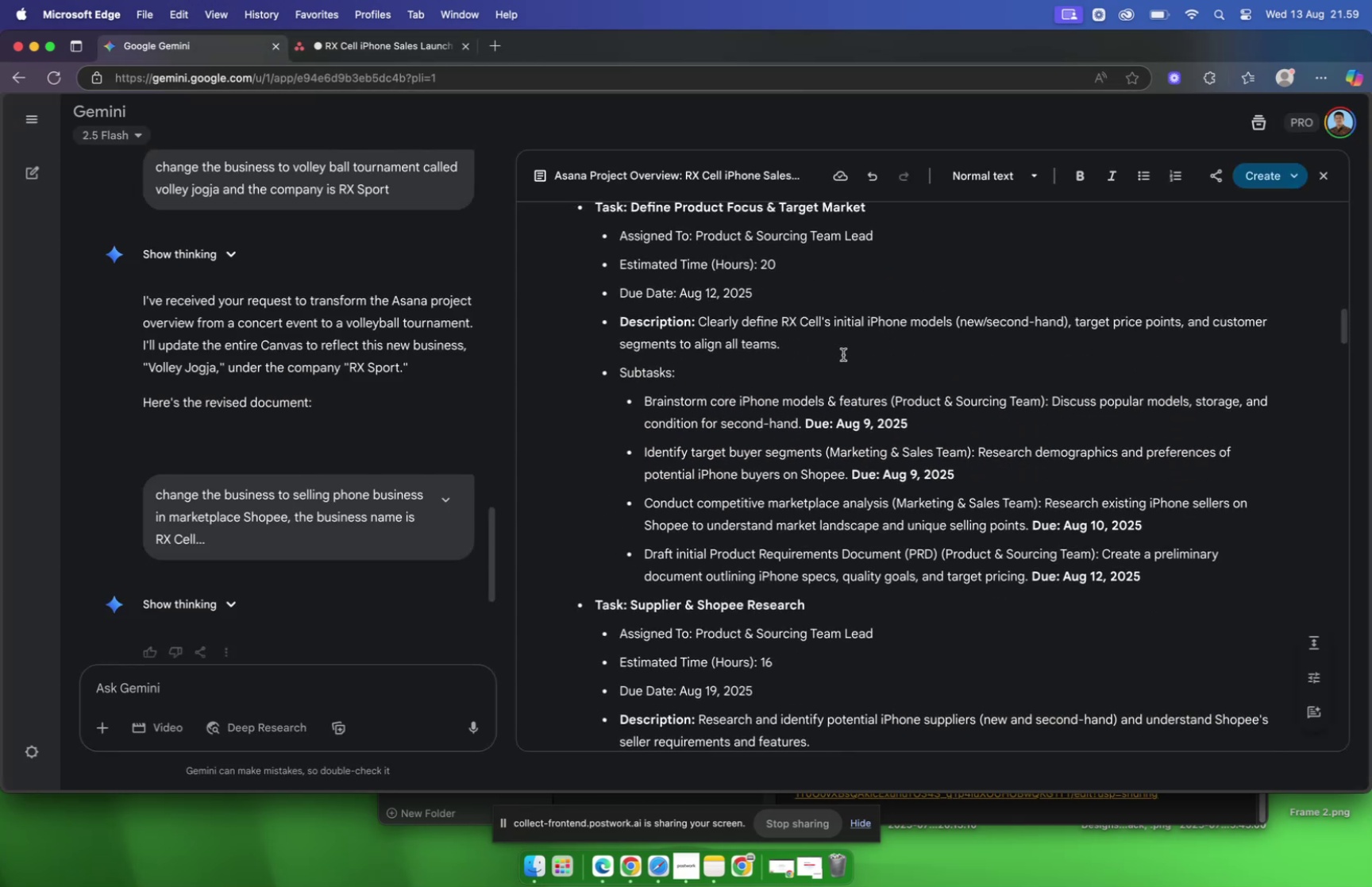 
scroll: coordinate [843, 354], scroll_direction: down, amount: 2.0
 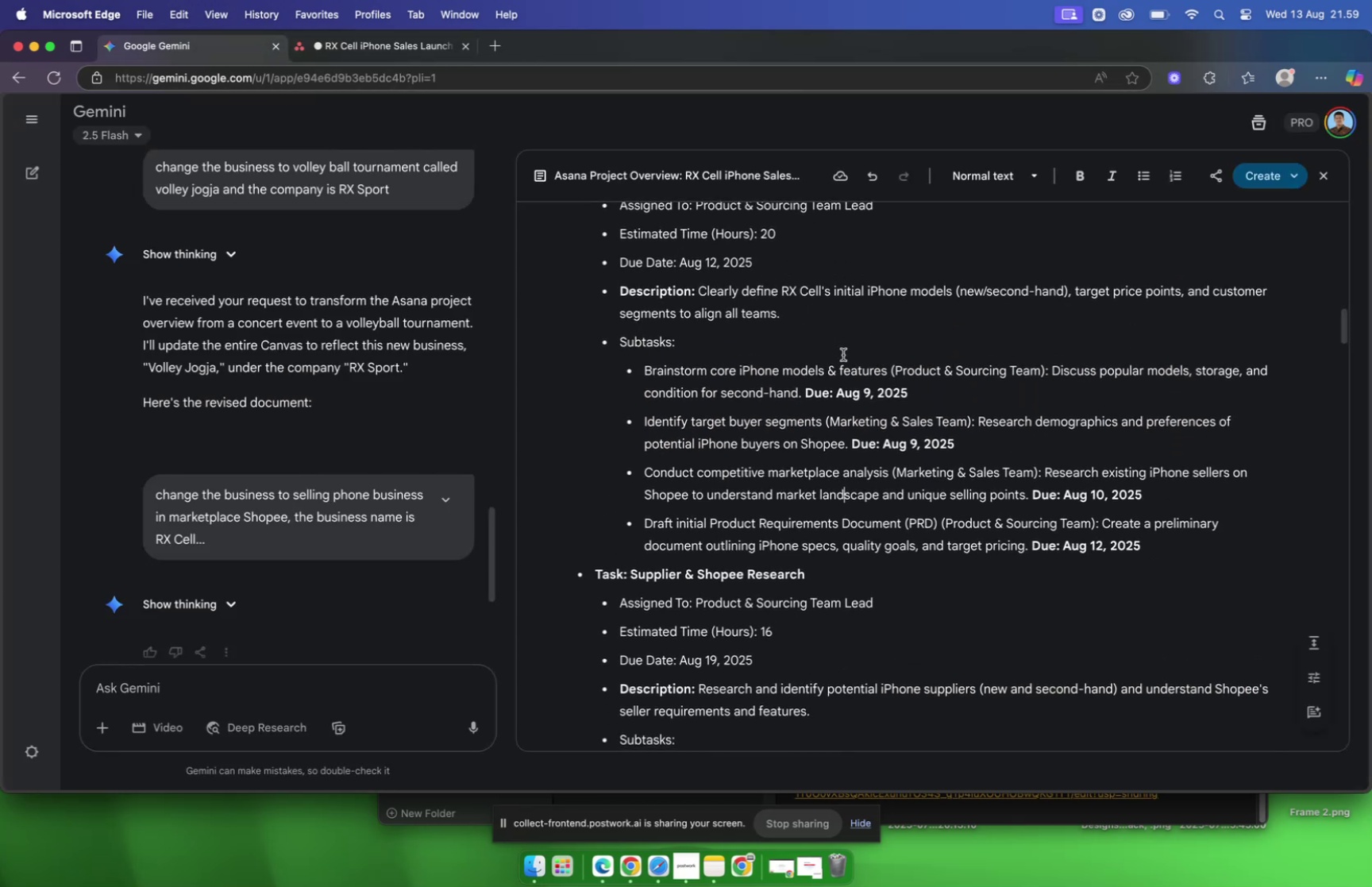 
scroll: coordinate [843, 355], scroll_direction: up, amount: 2.0
 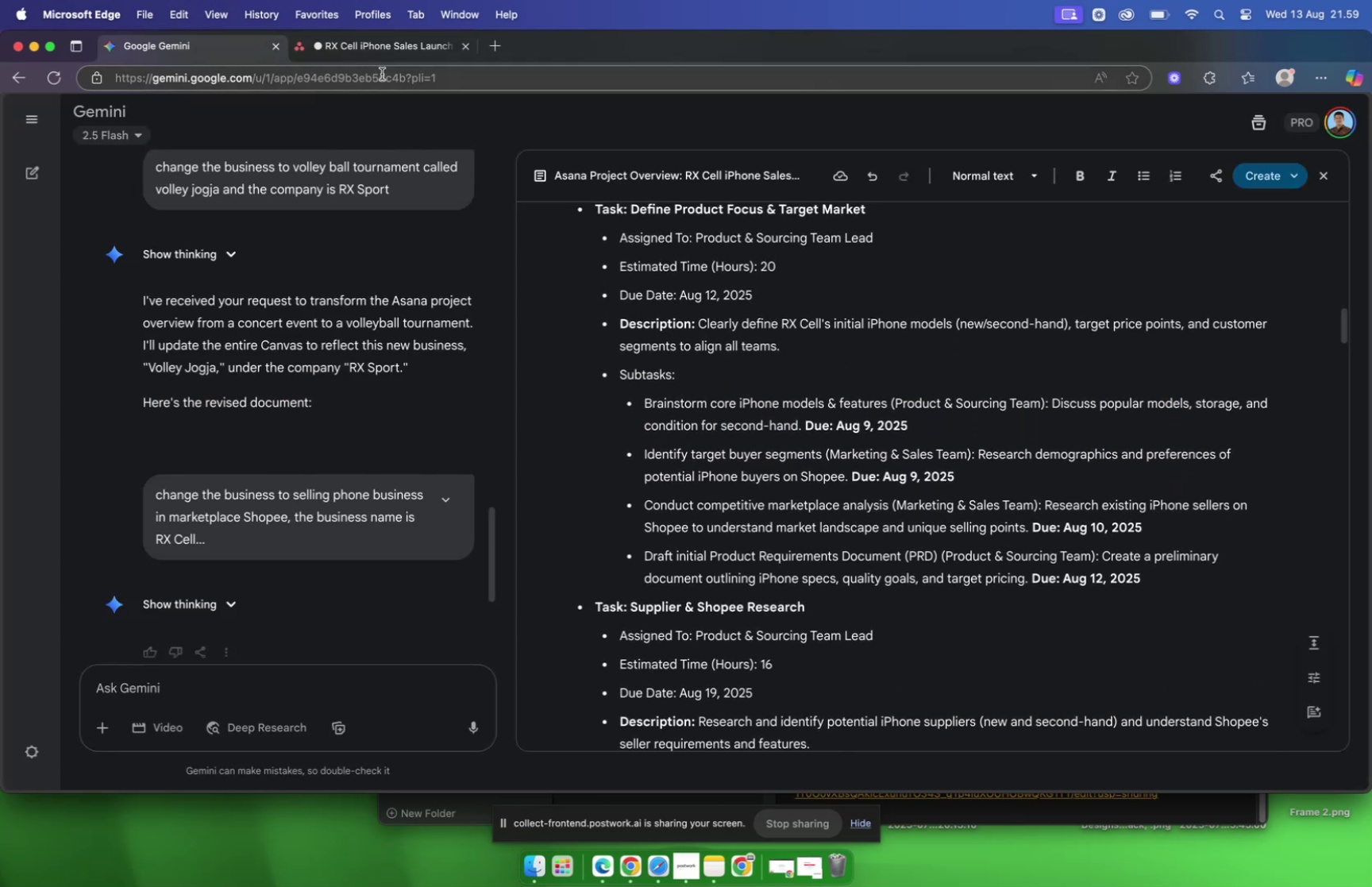 
left_click([371, 52])
 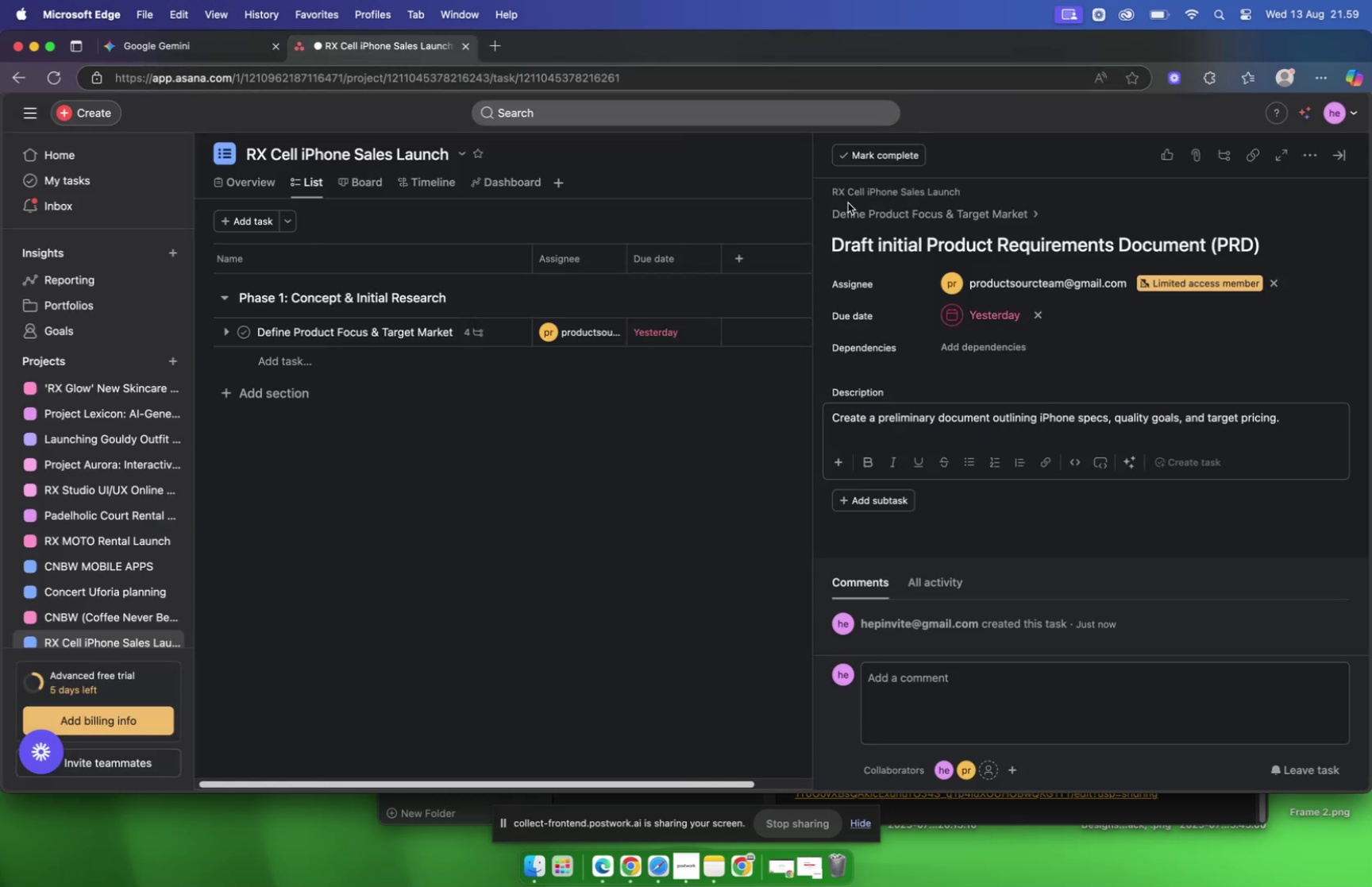 
left_click([850, 206])
 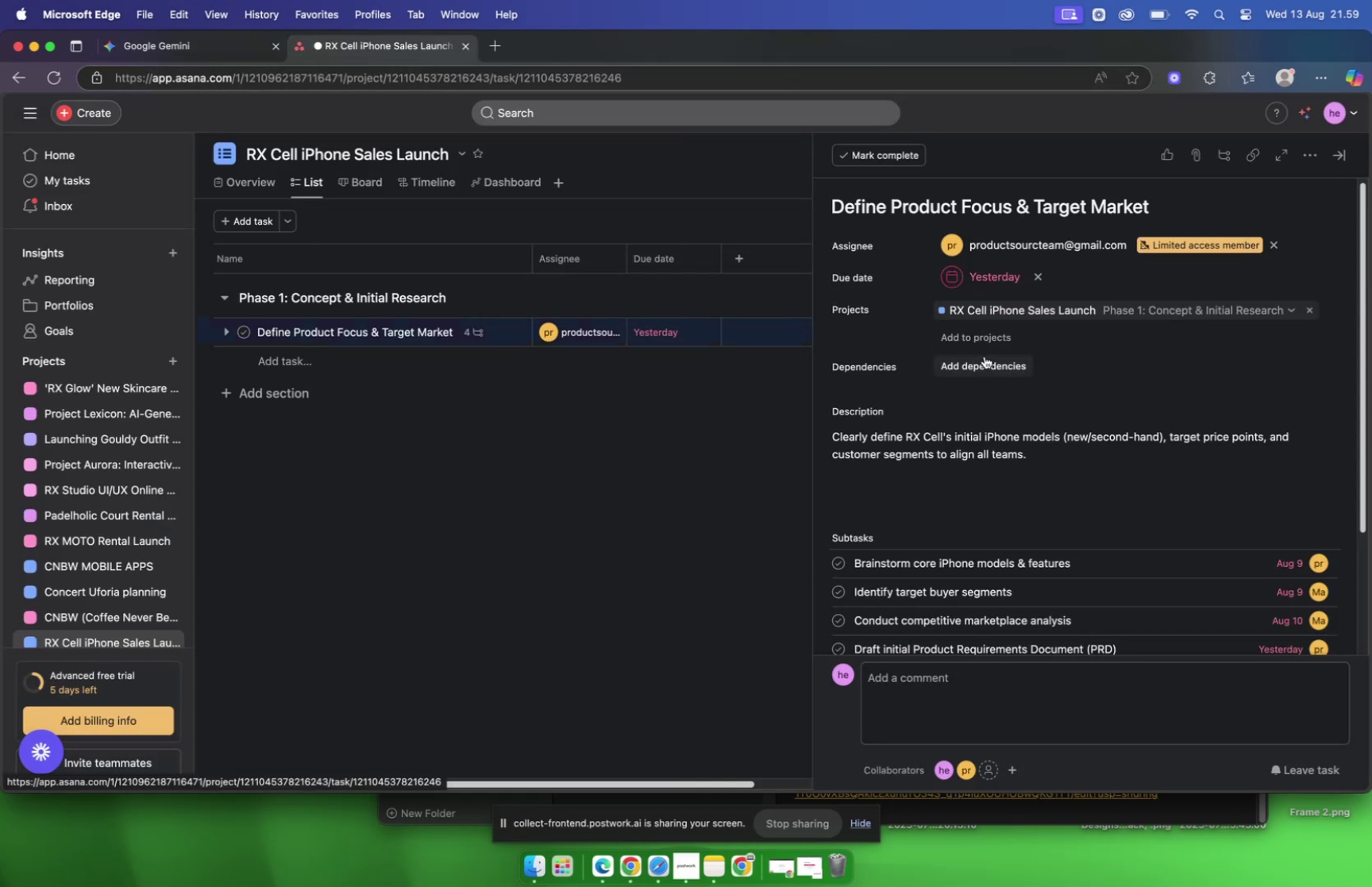 
scroll: coordinate [985, 452], scroll_direction: down, amount: 6.0
 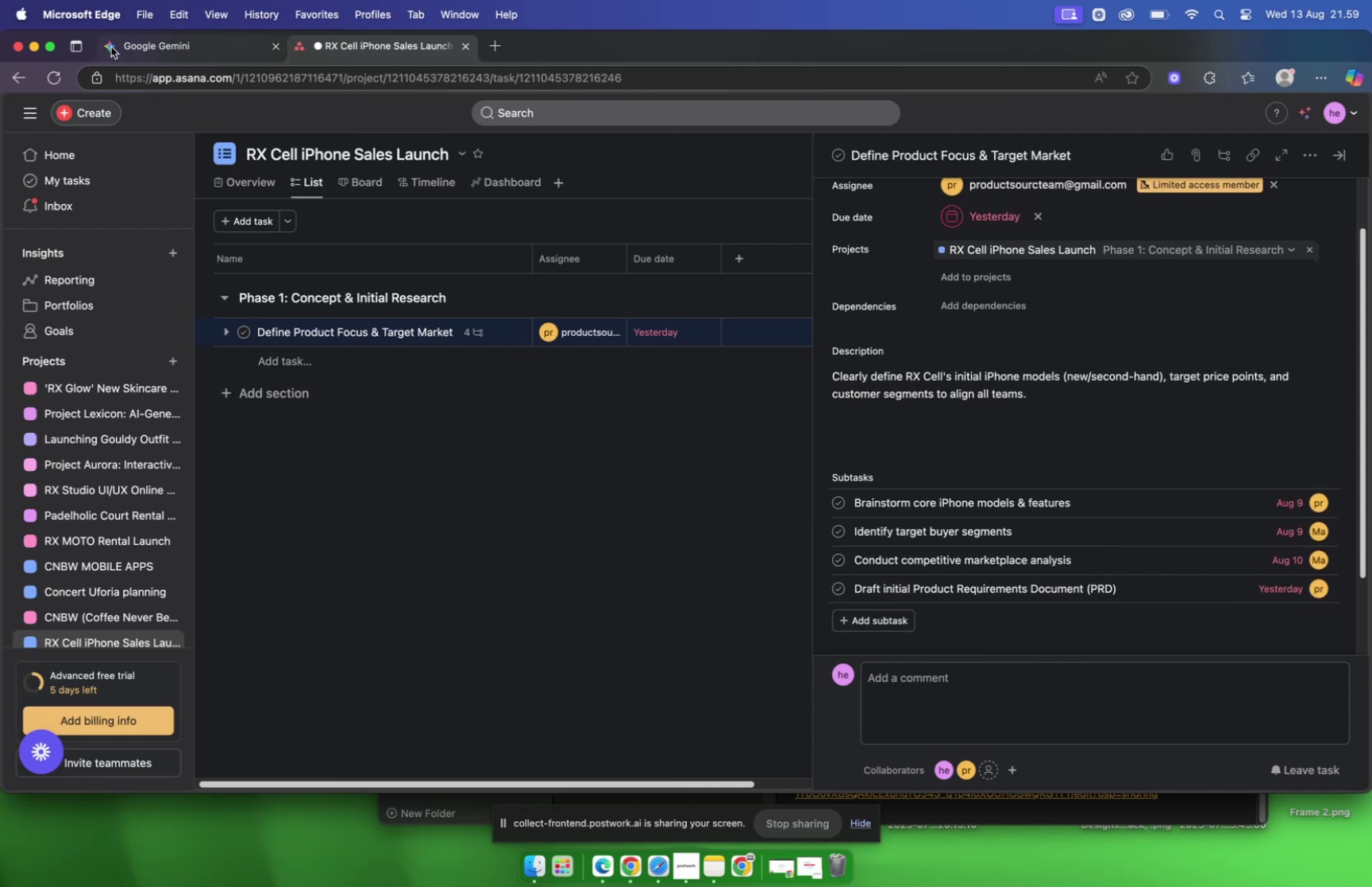 
left_click([124, 51])
 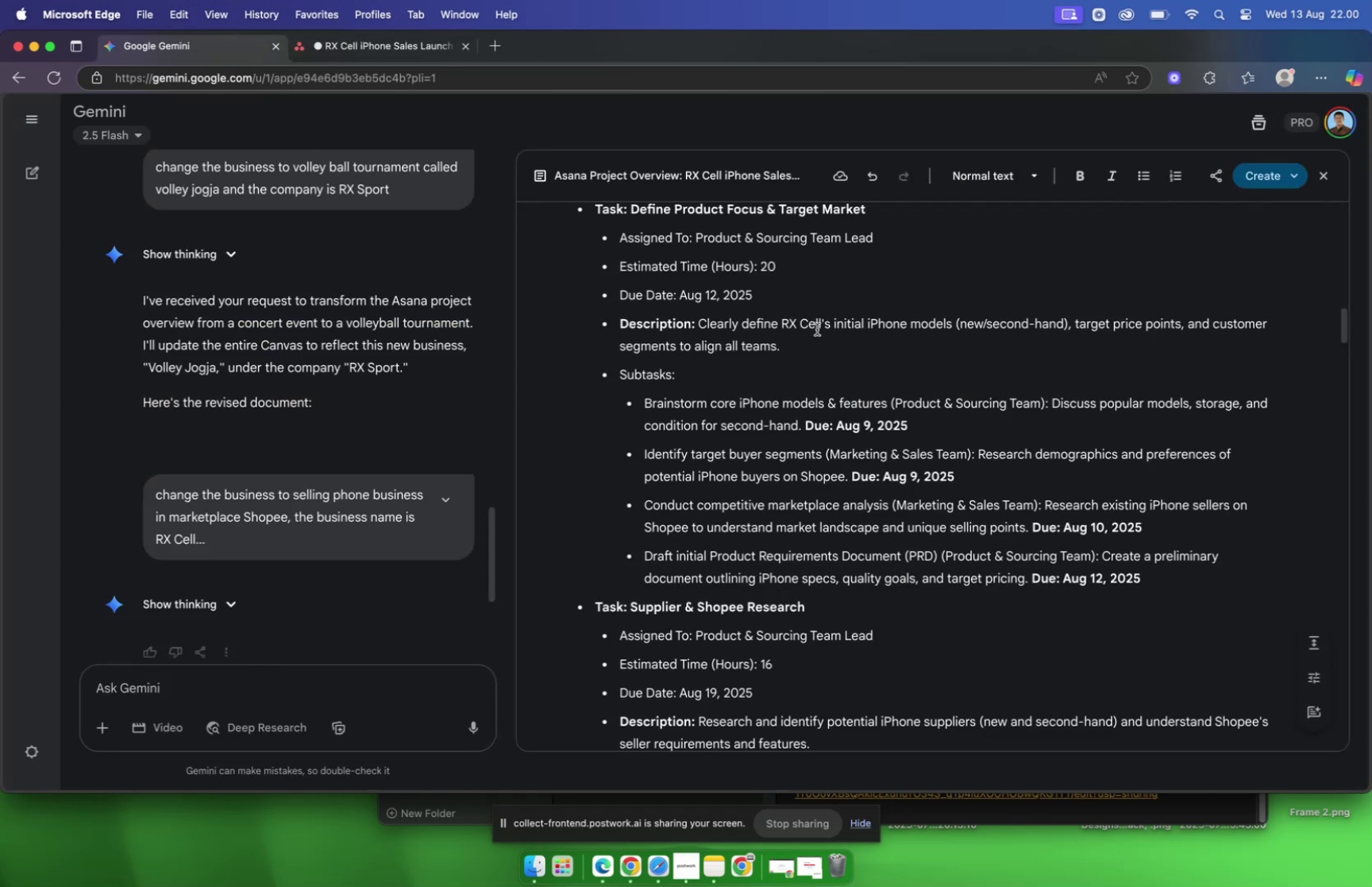 
scroll: coordinate [816, 326], scroll_direction: down, amount: 14.0
 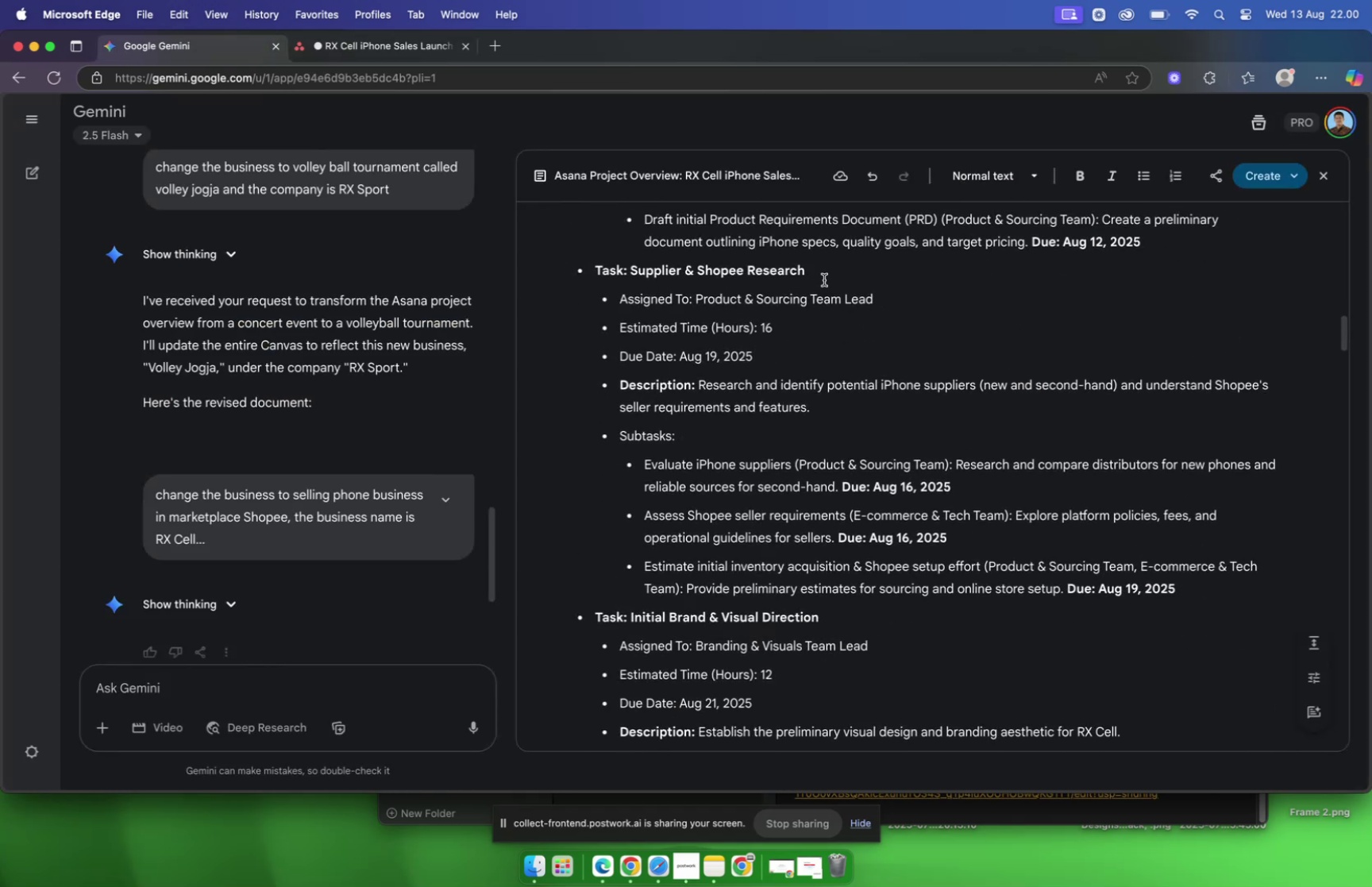 
left_click_drag(start_coordinate=[826, 276], to_coordinate=[630, 276])
 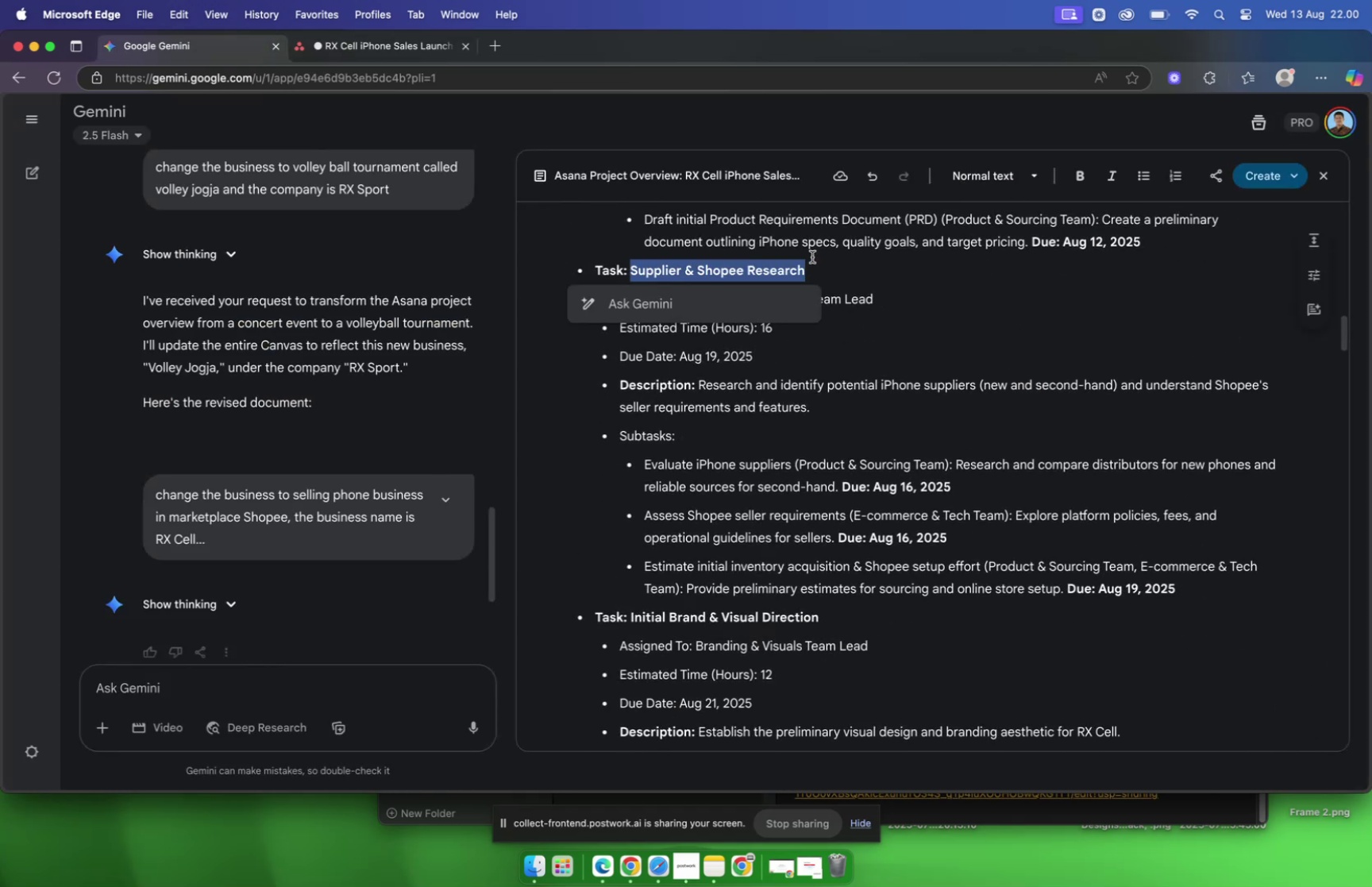 
key(Meta+C)
 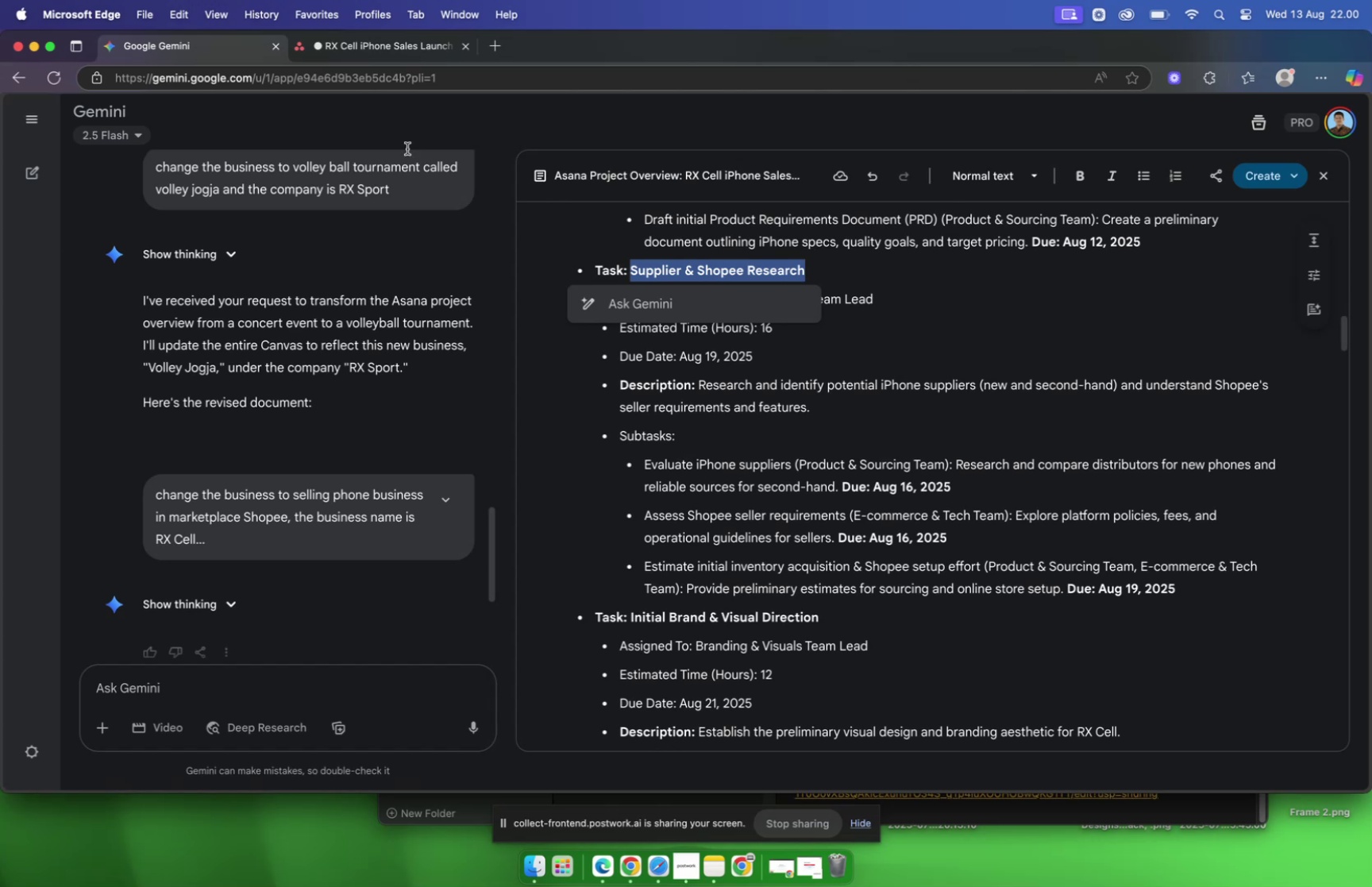 
left_click([368, 51])
 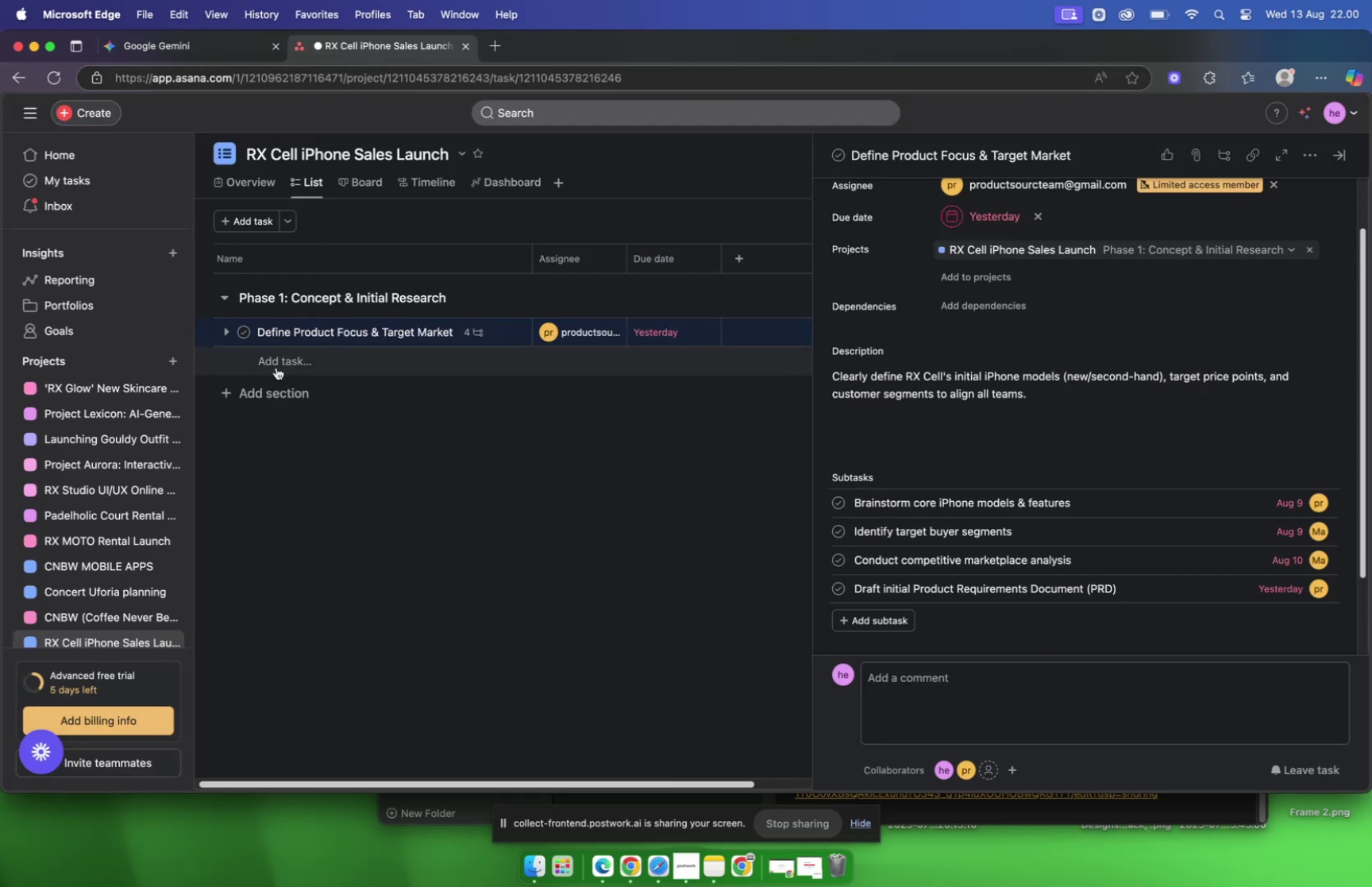 
key(Meta+V)
 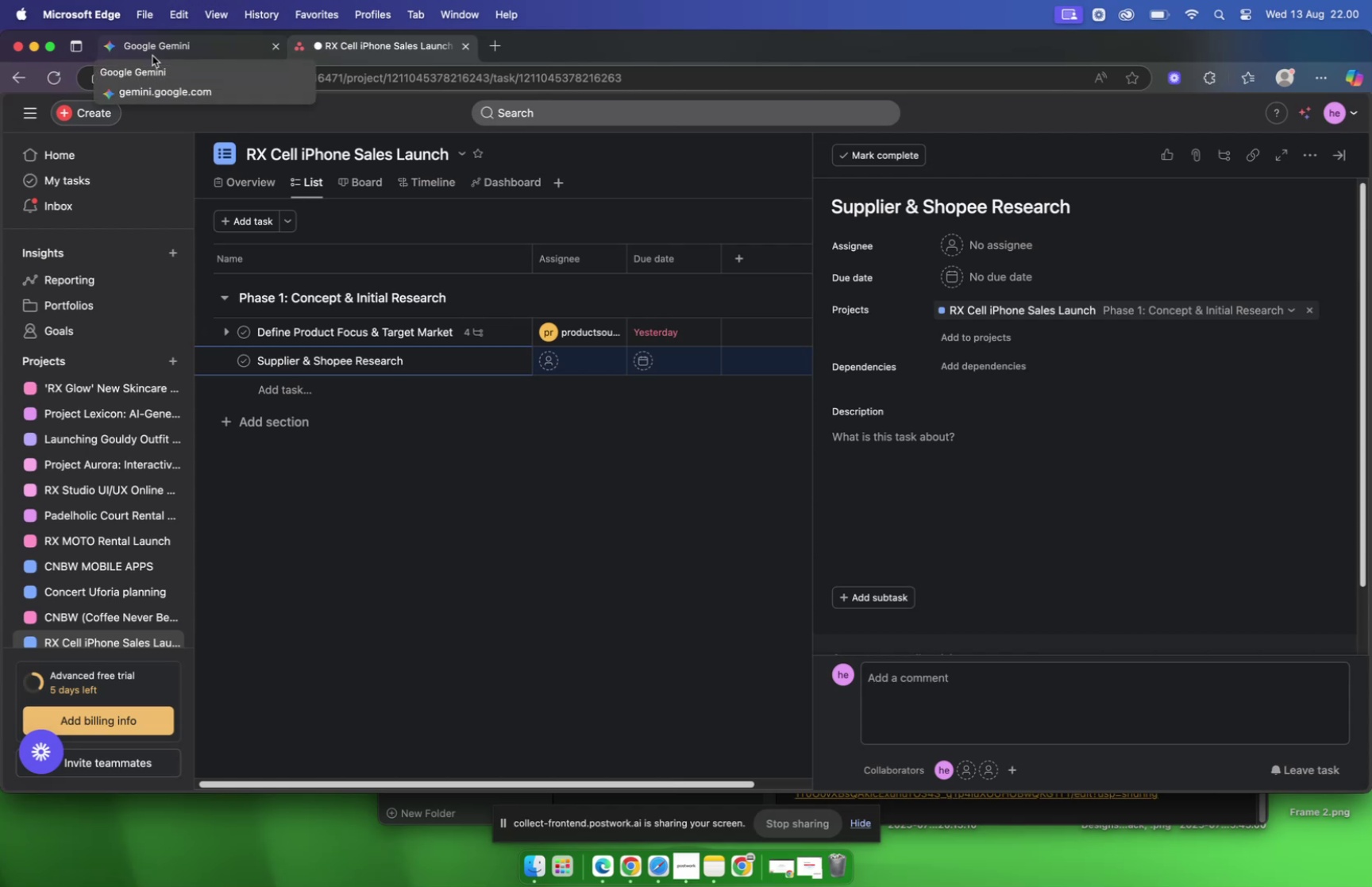 
wait(7.63)
 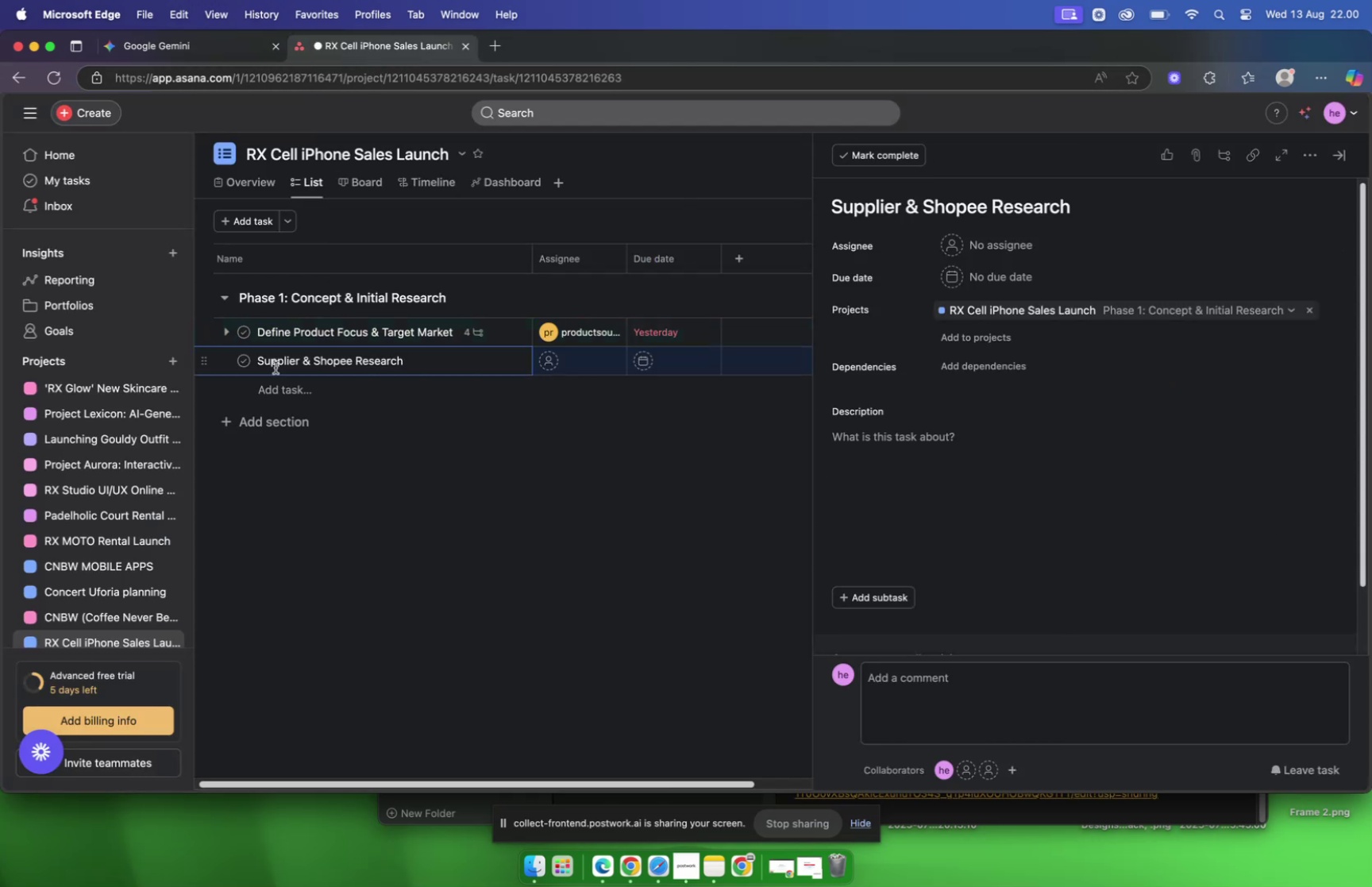 
left_click([152, 56])
 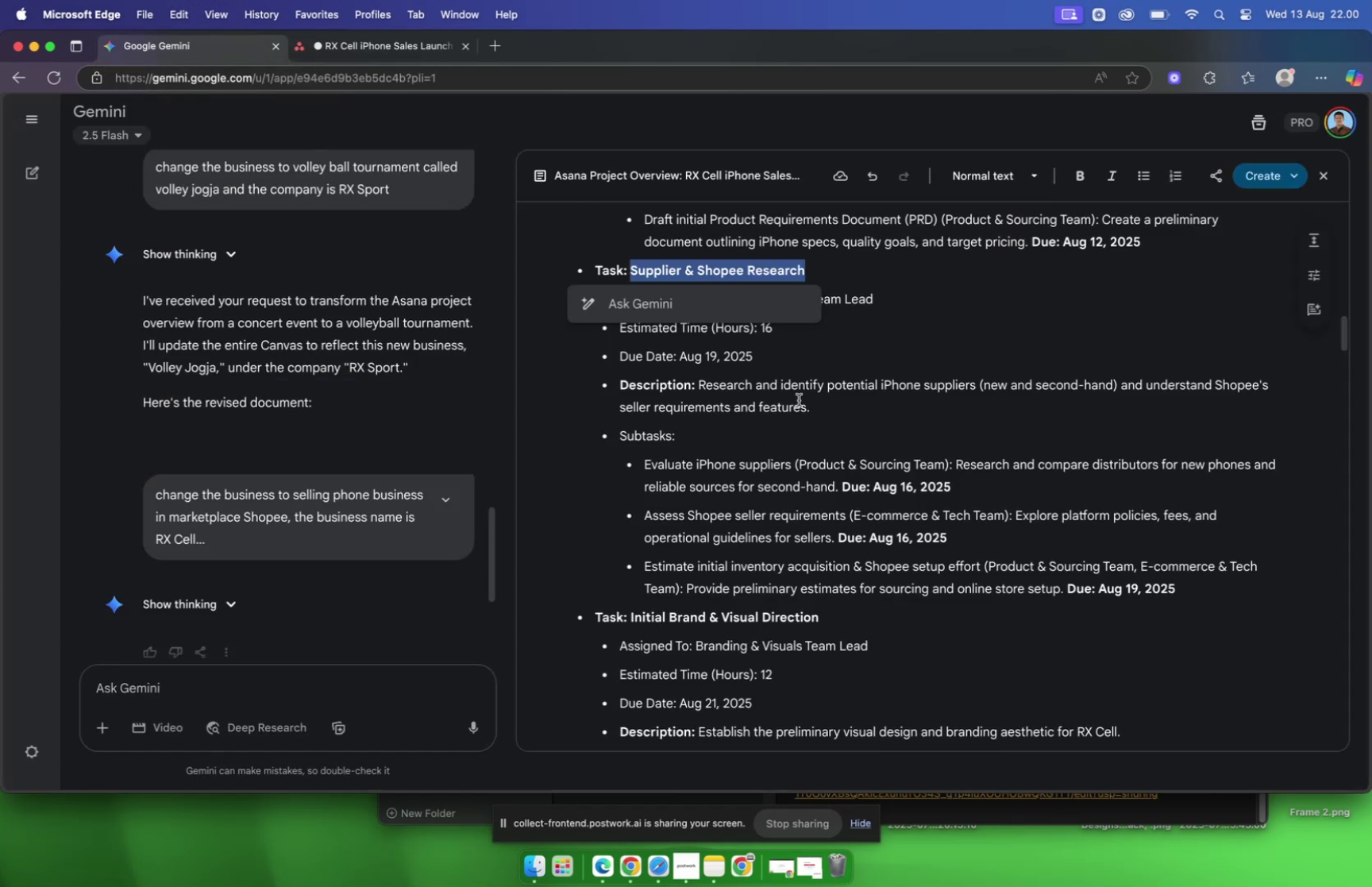 
left_click([799, 399])
 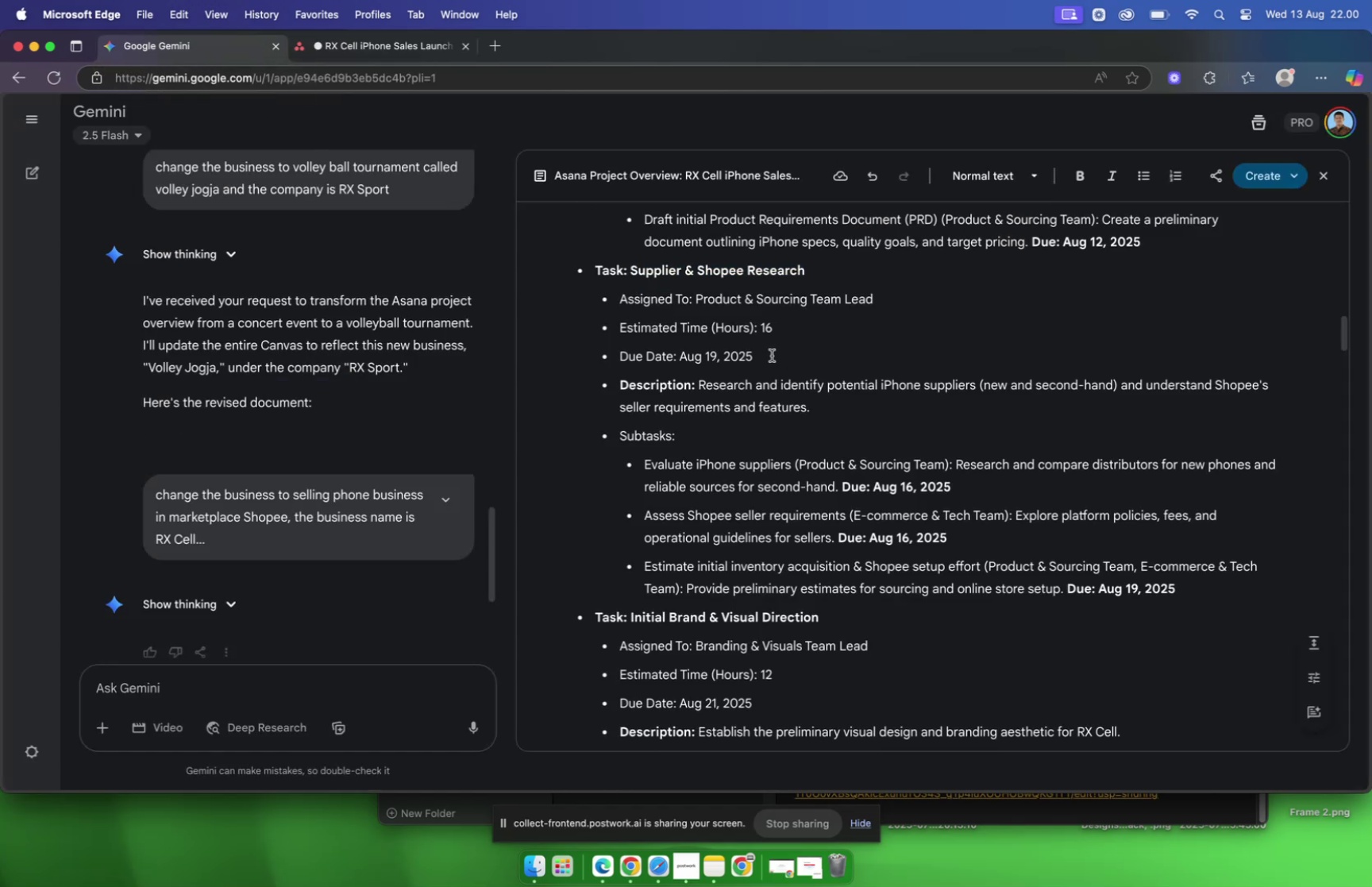 
left_click([368, 44])
 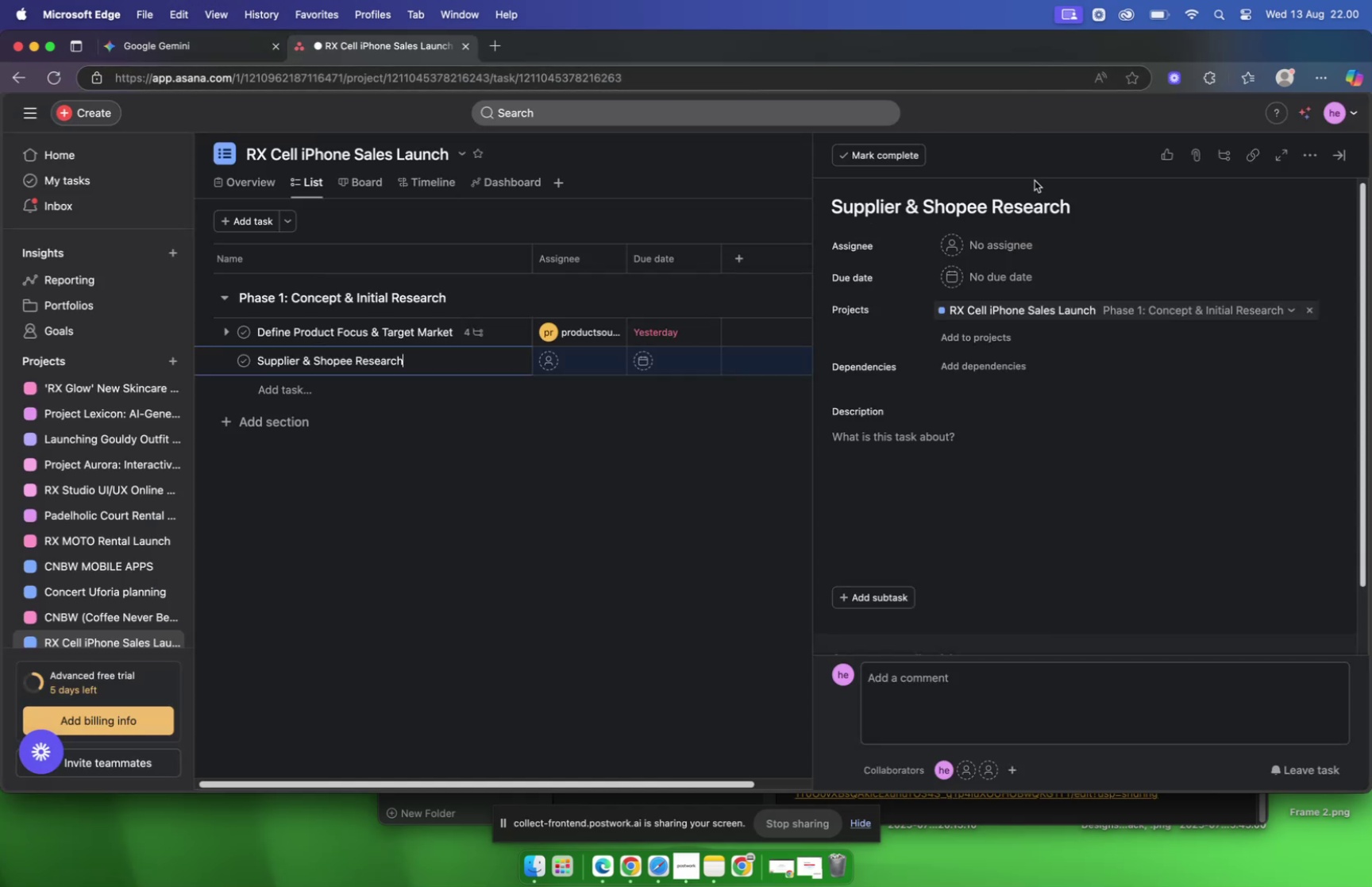 
left_click([1008, 242])
 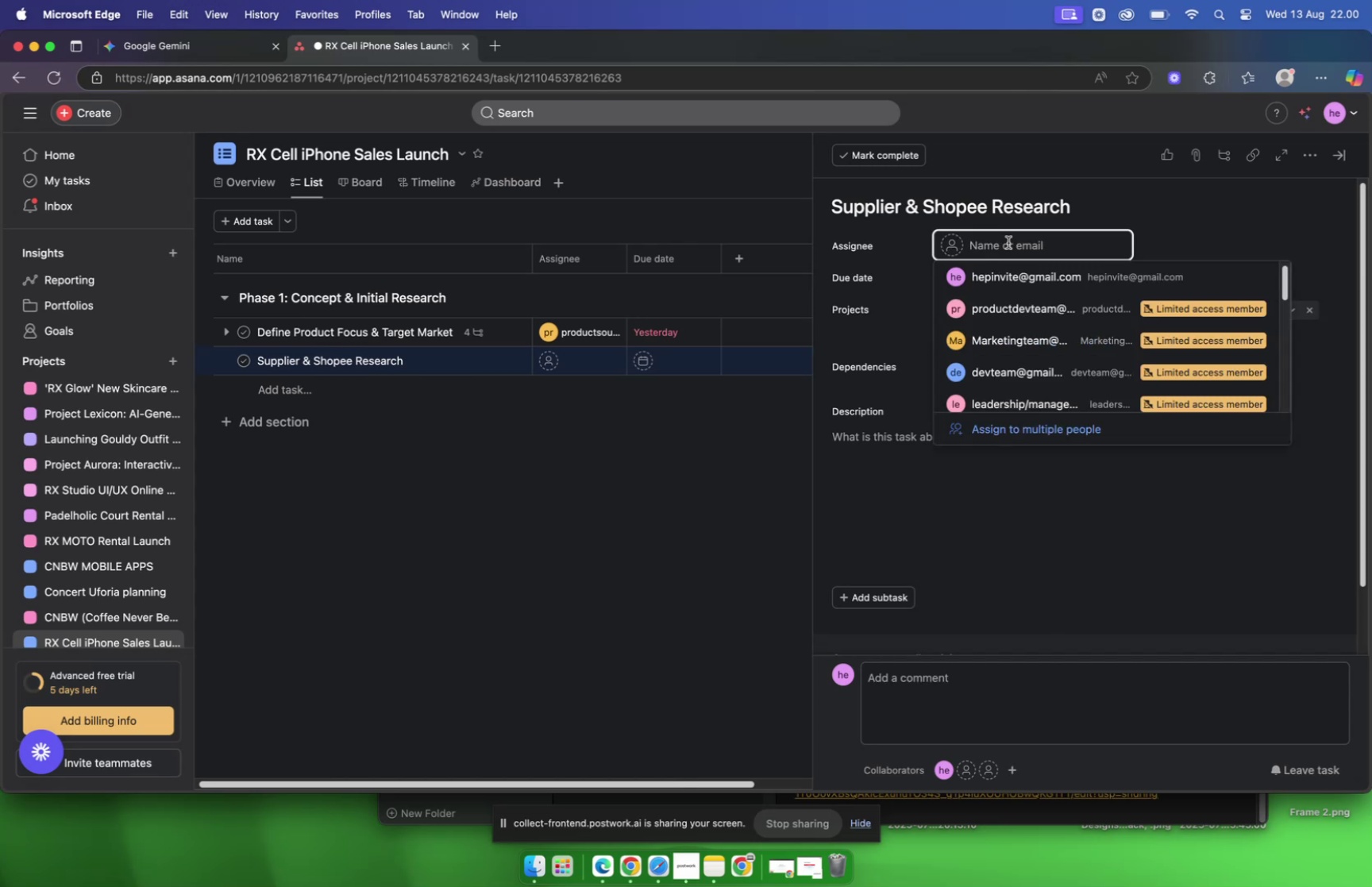 
type(procut)
key(Backspace)
key(Backspace)
key(Backspace)
type(duc)
 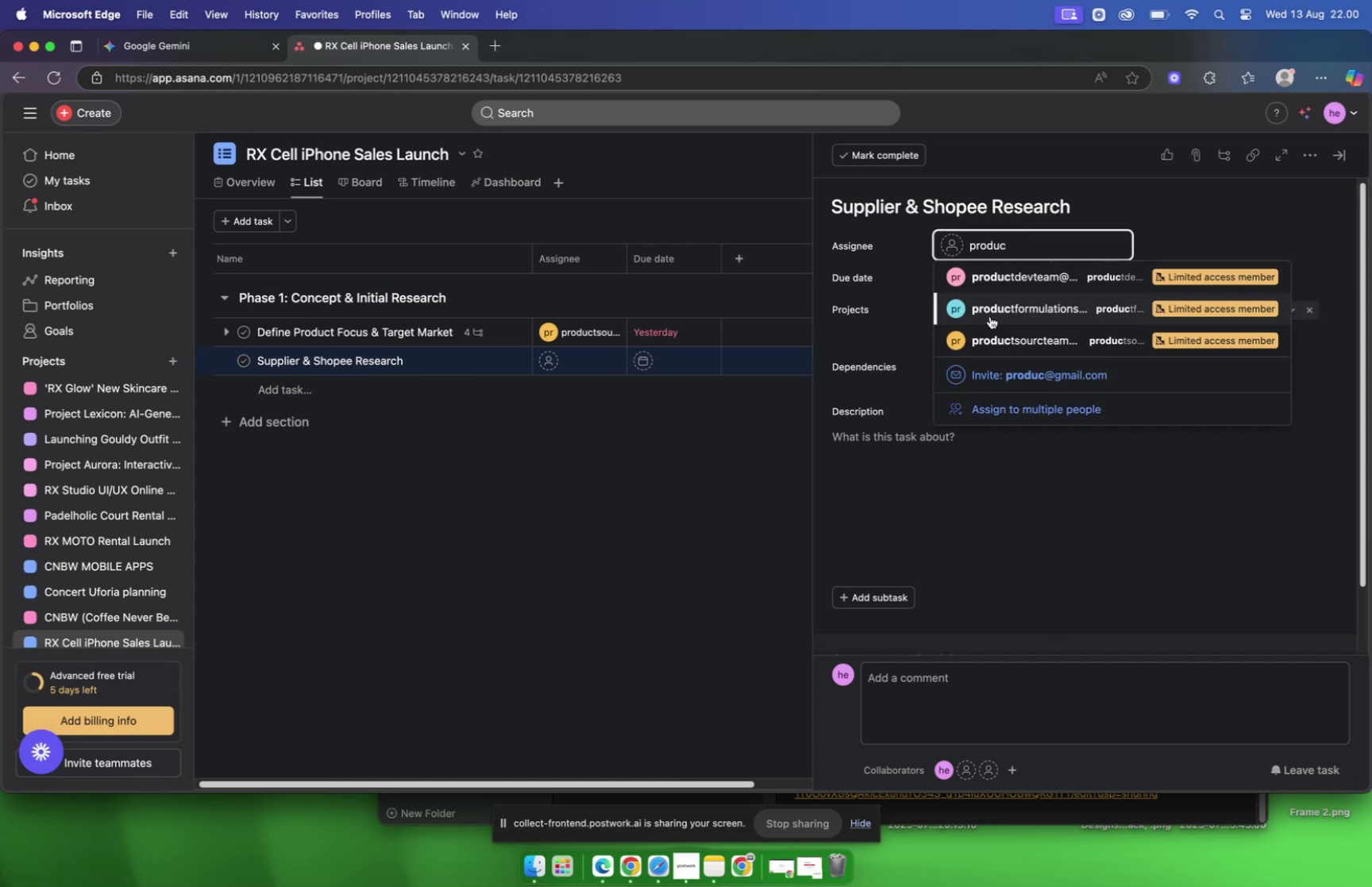 
left_click([1004, 336])
 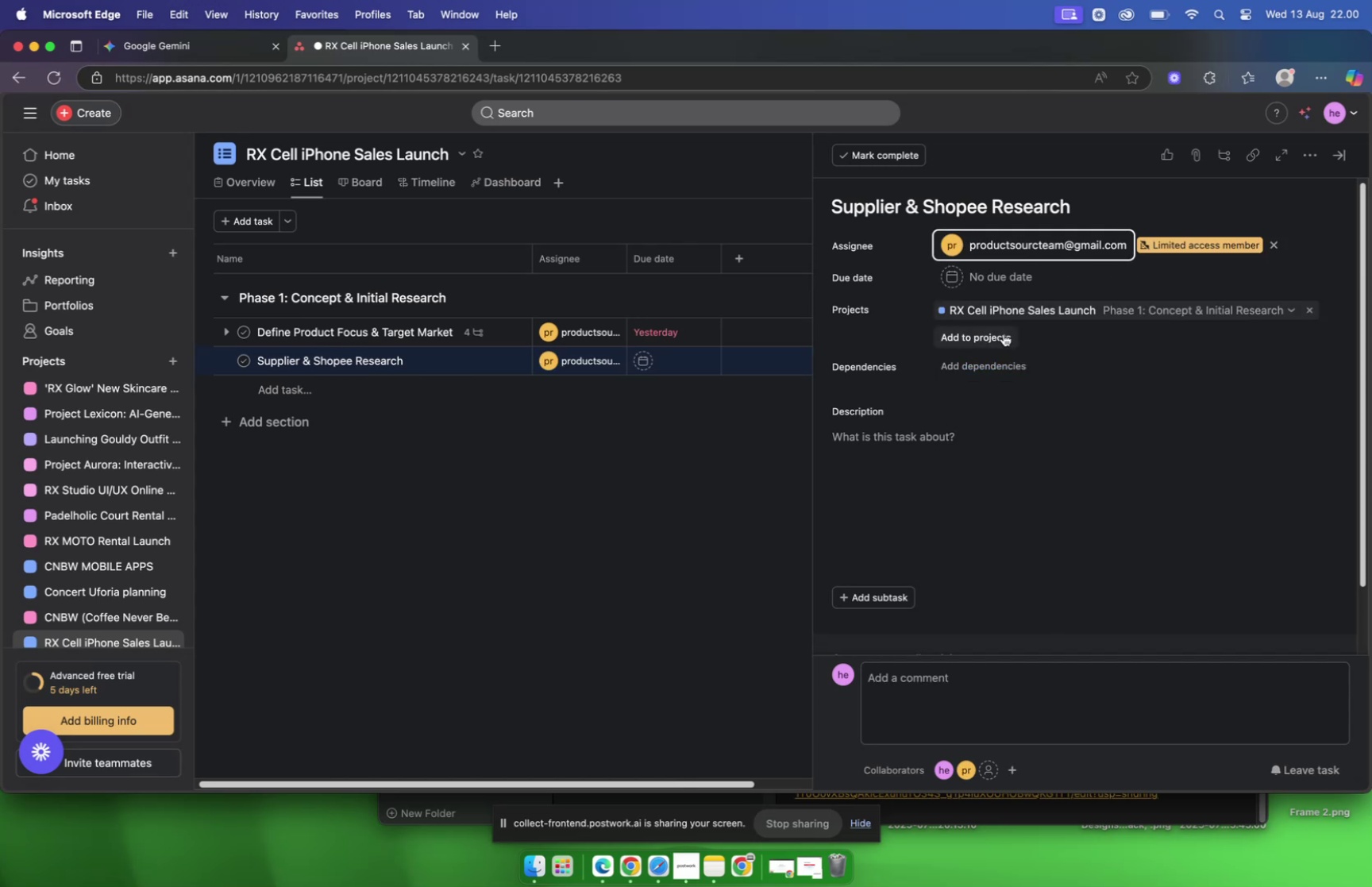 
mouse_move([991, 283])
 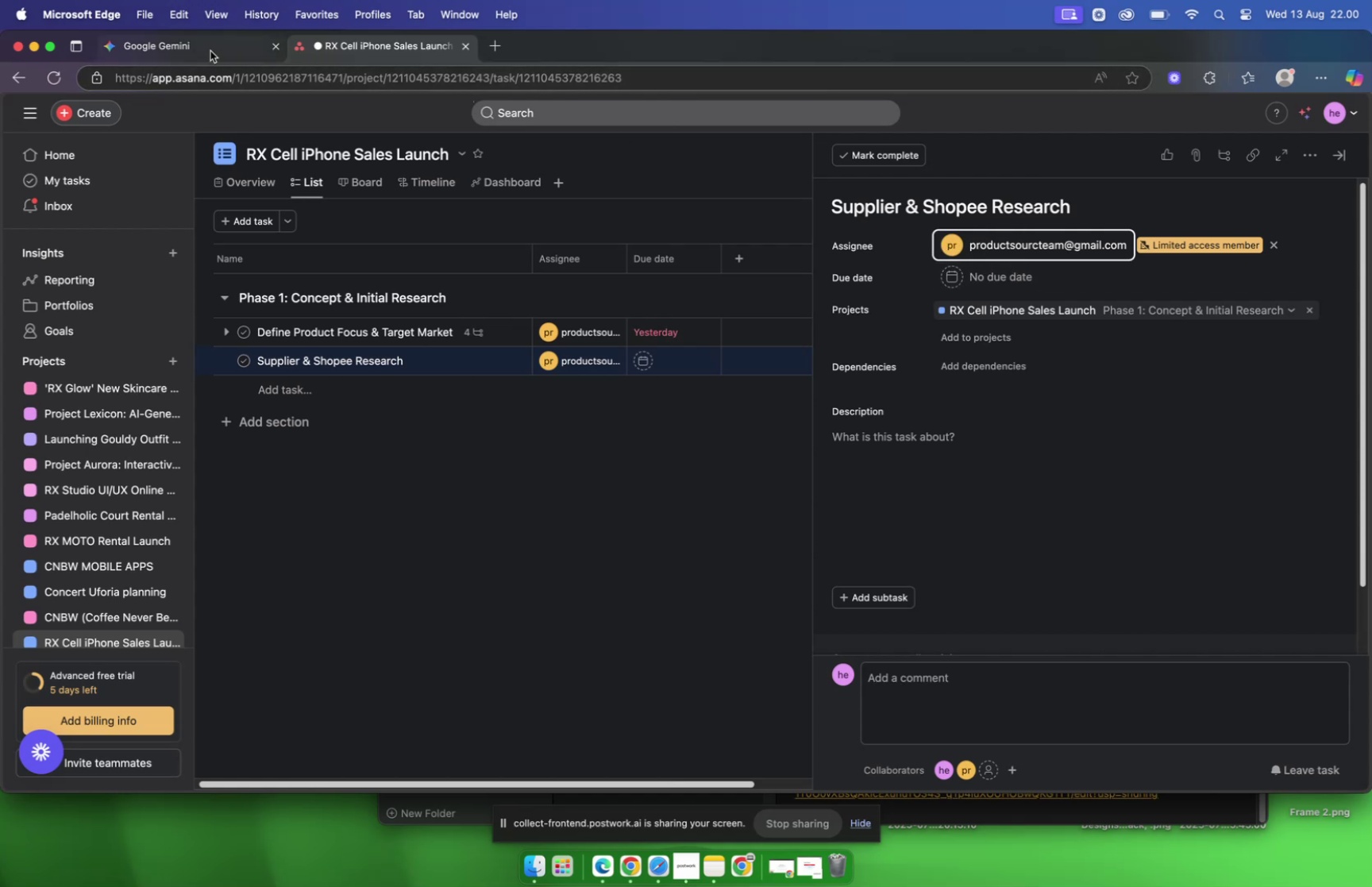 
left_click([210, 51])
 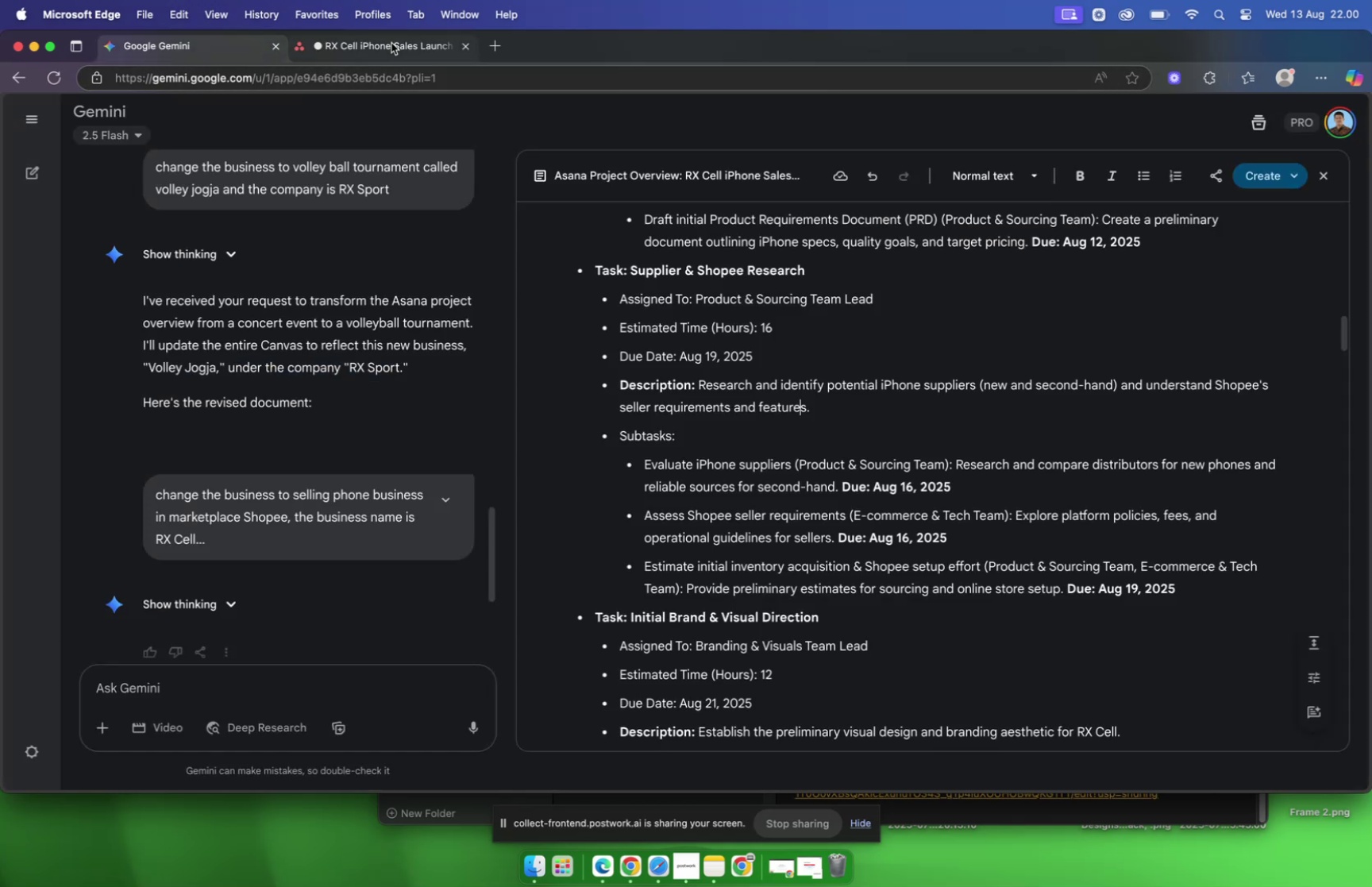 
left_click([391, 43])
 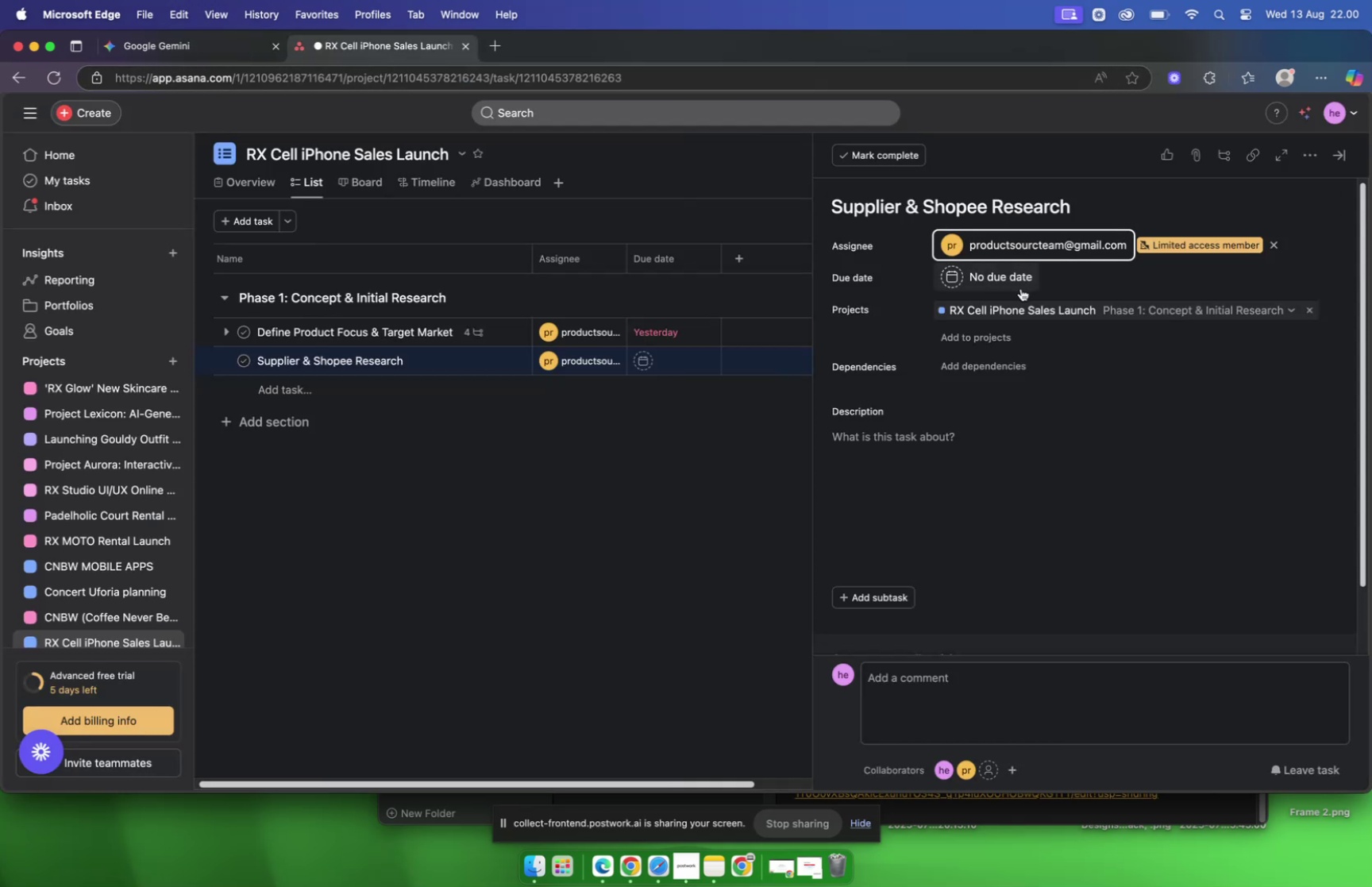 
left_click([1015, 284])
 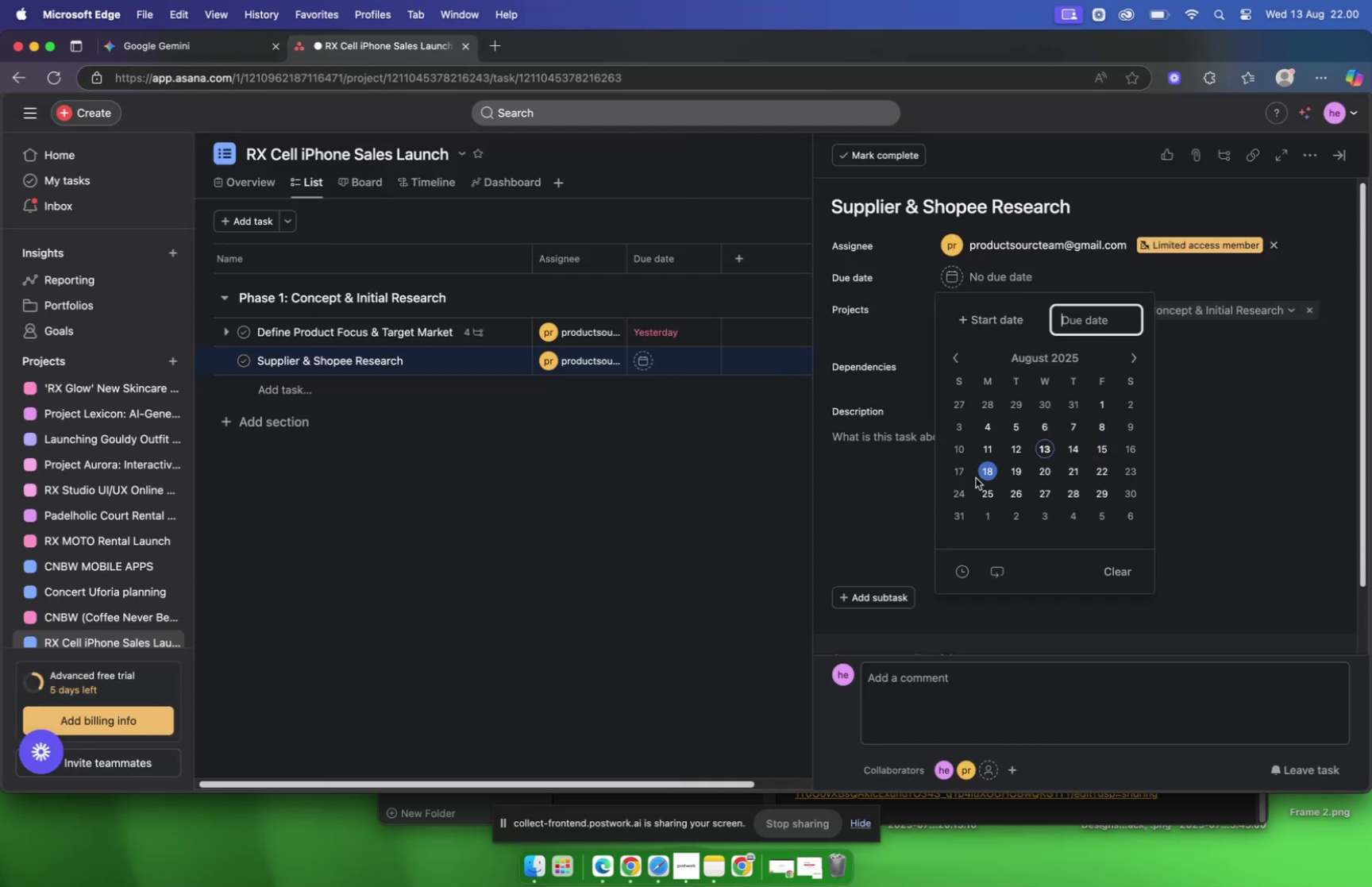 
left_click([1012, 475])
 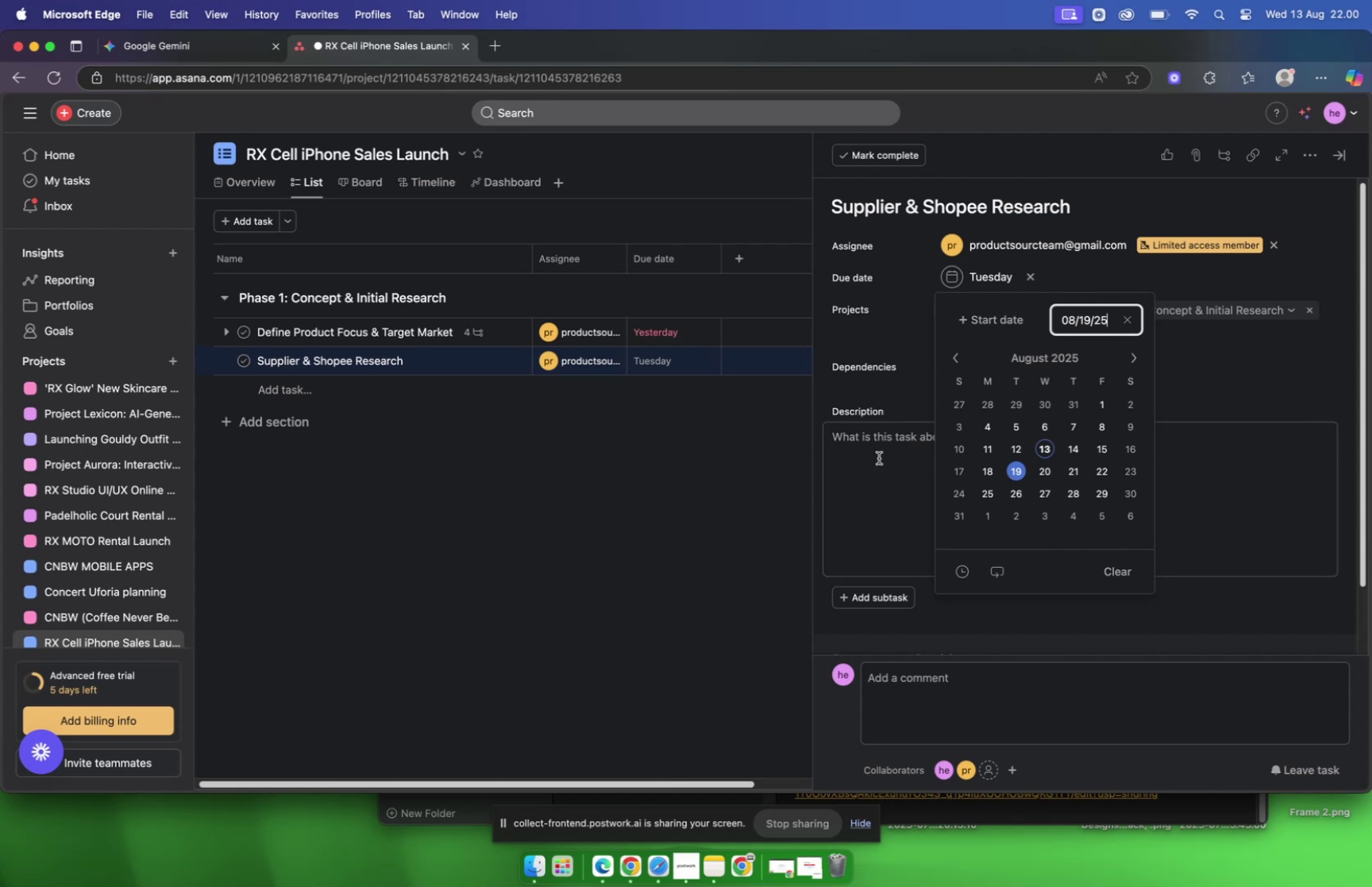 
left_click([879, 457])
 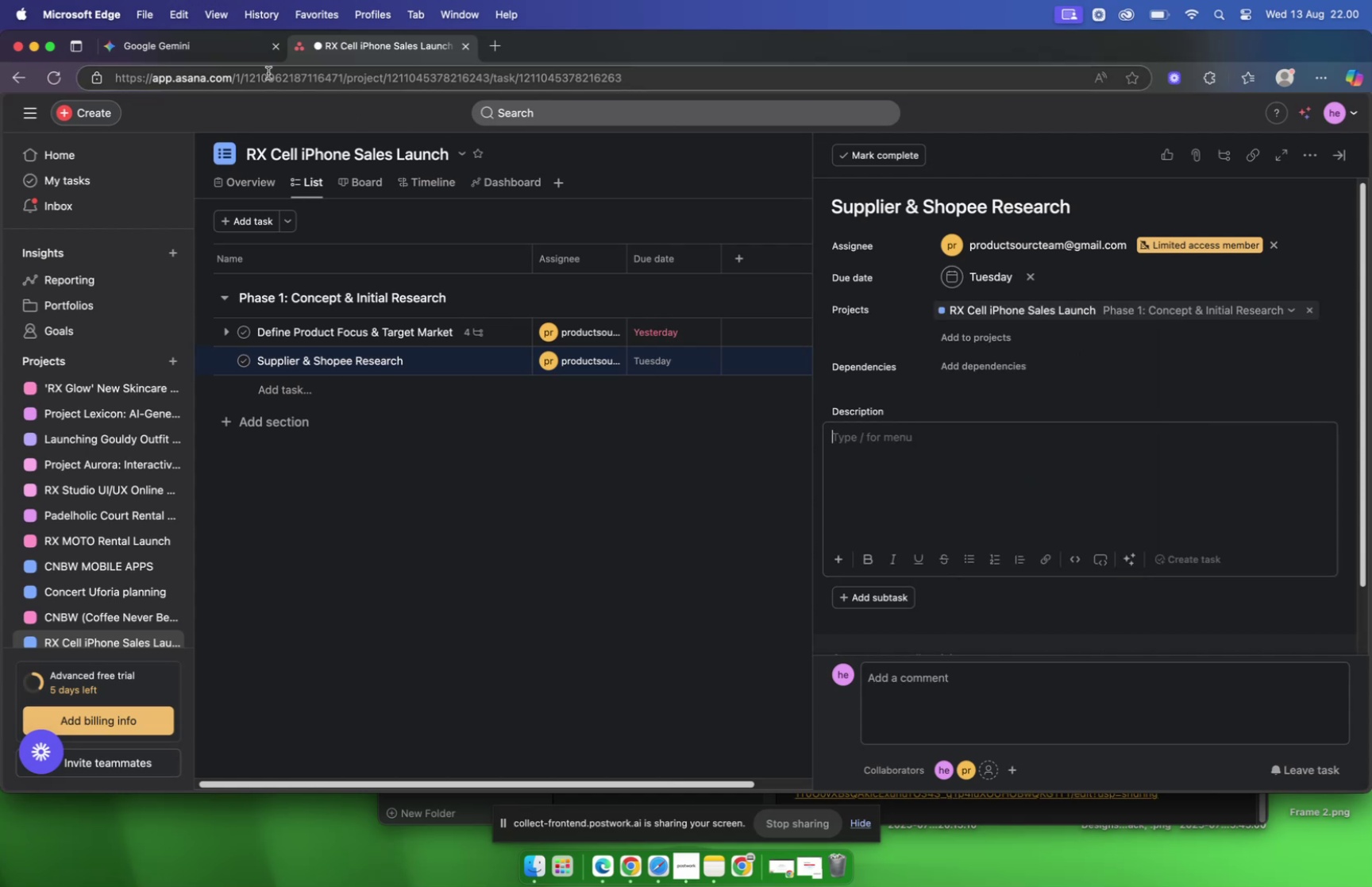 
left_click([189, 51])
 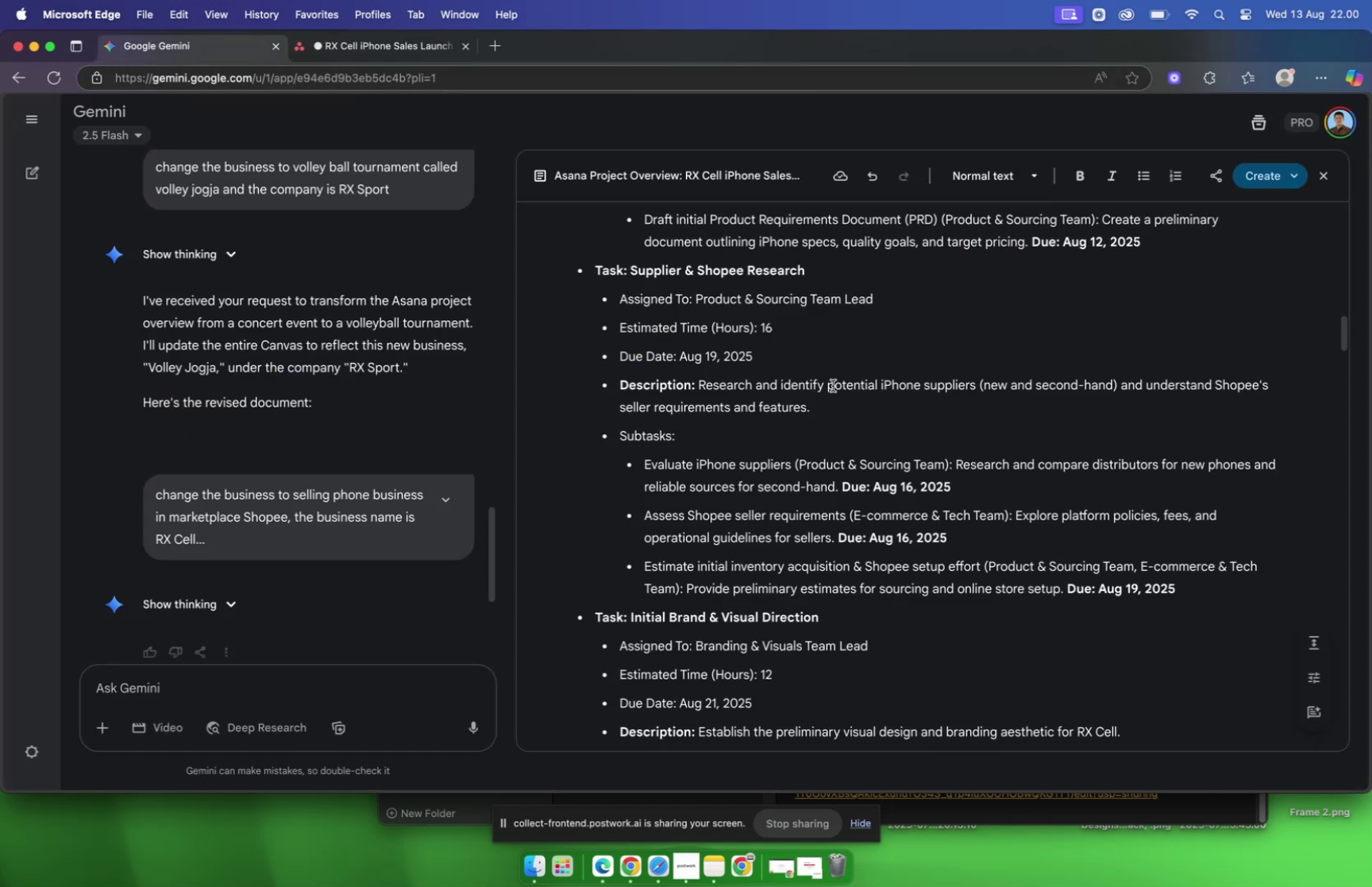 
left_click_drag(start_coordinate=[826, 409], to_coordinate=[701, 392])
 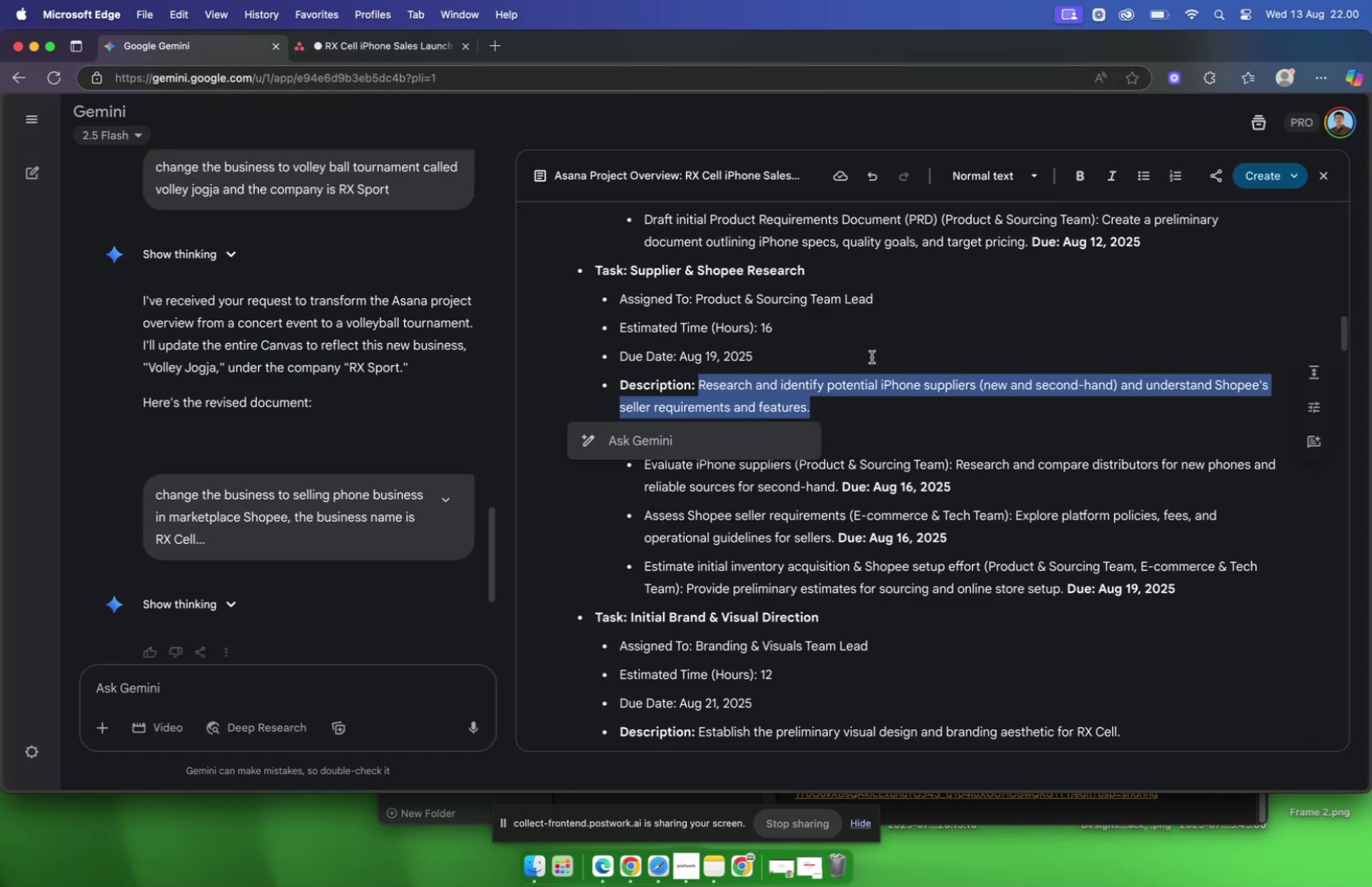 
key(Meta+C)
 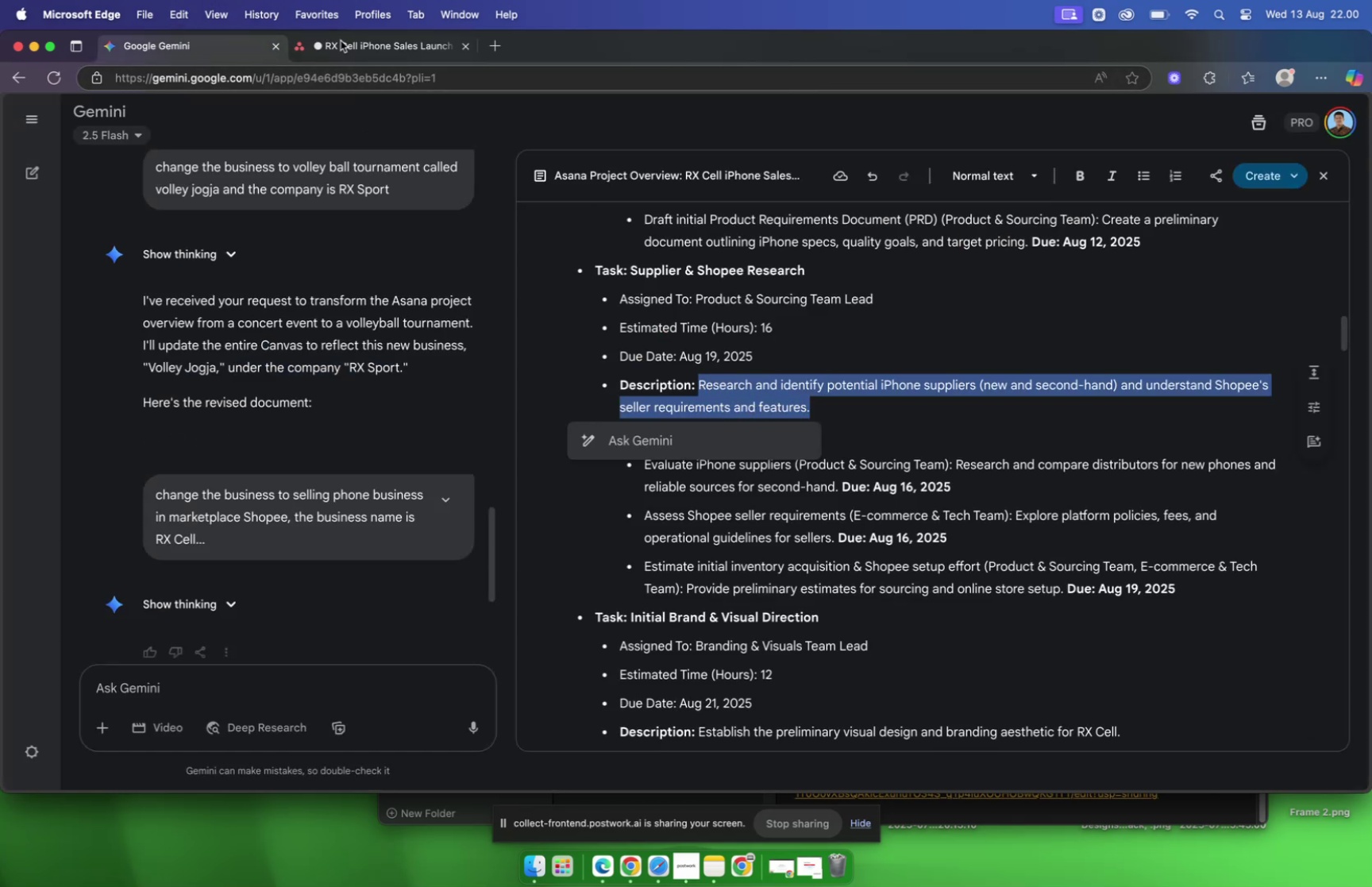 
left_click([341, 41])
 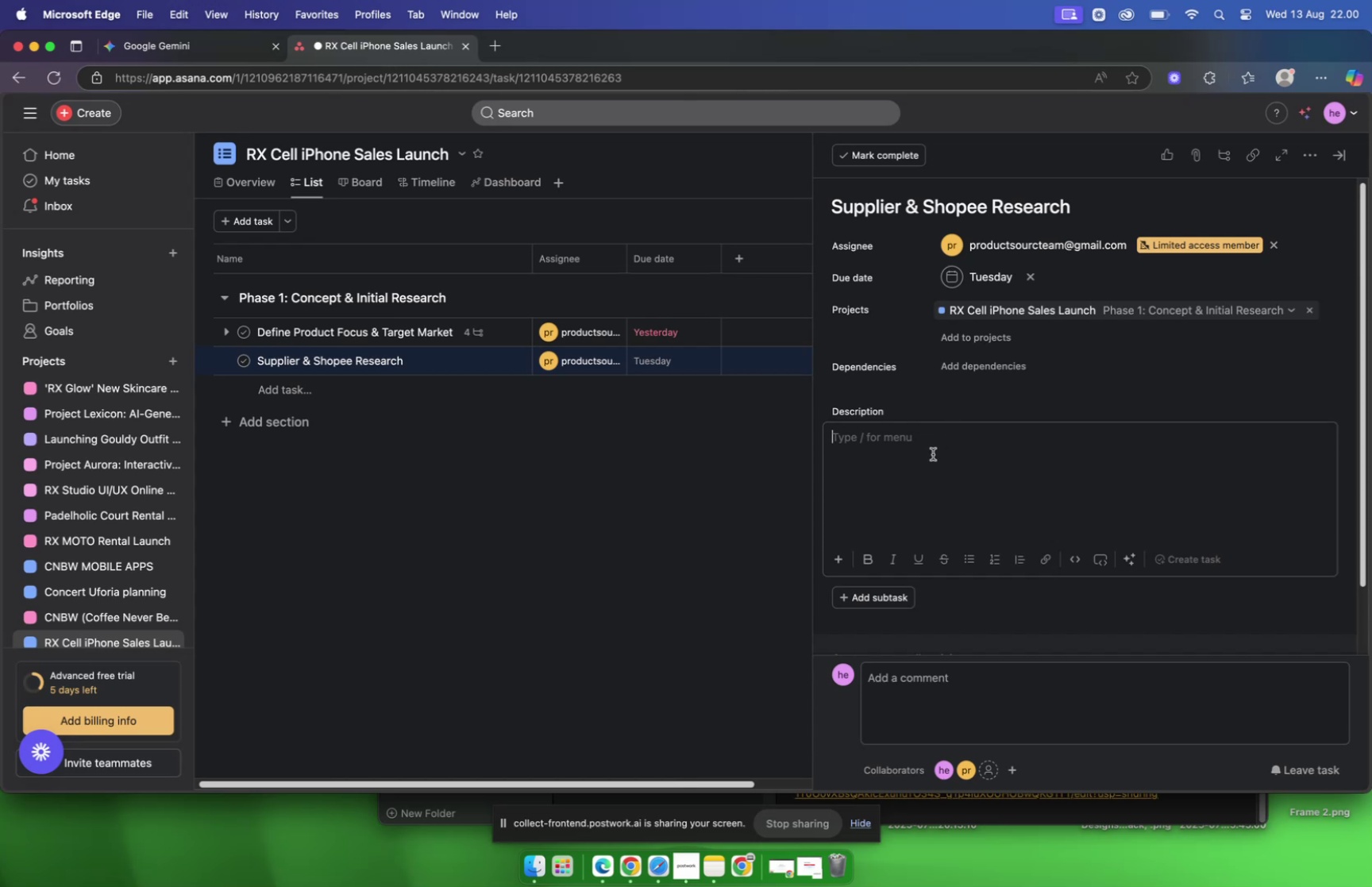 
key(Meta+V)
 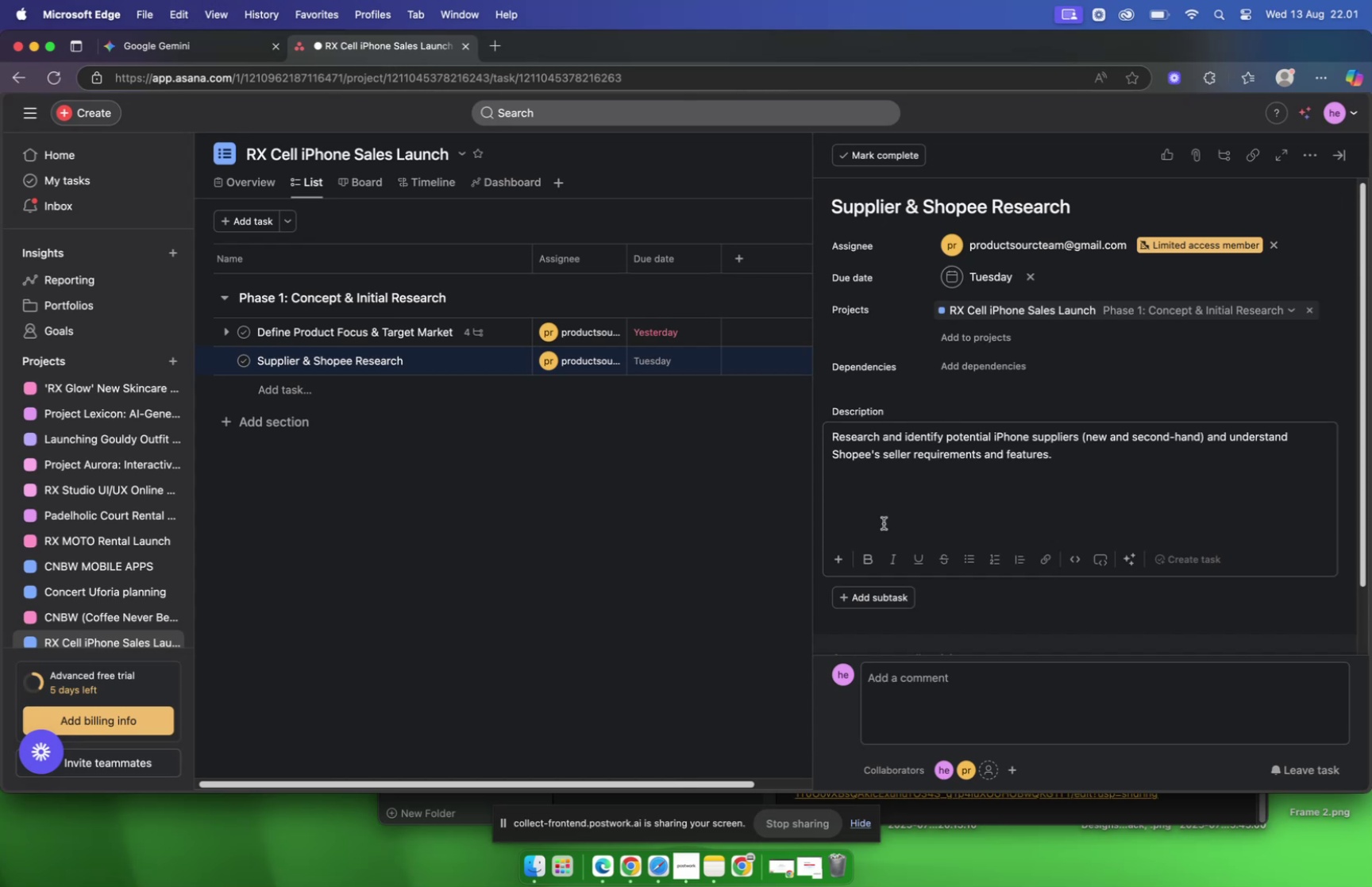 
left_click([953, 611])
 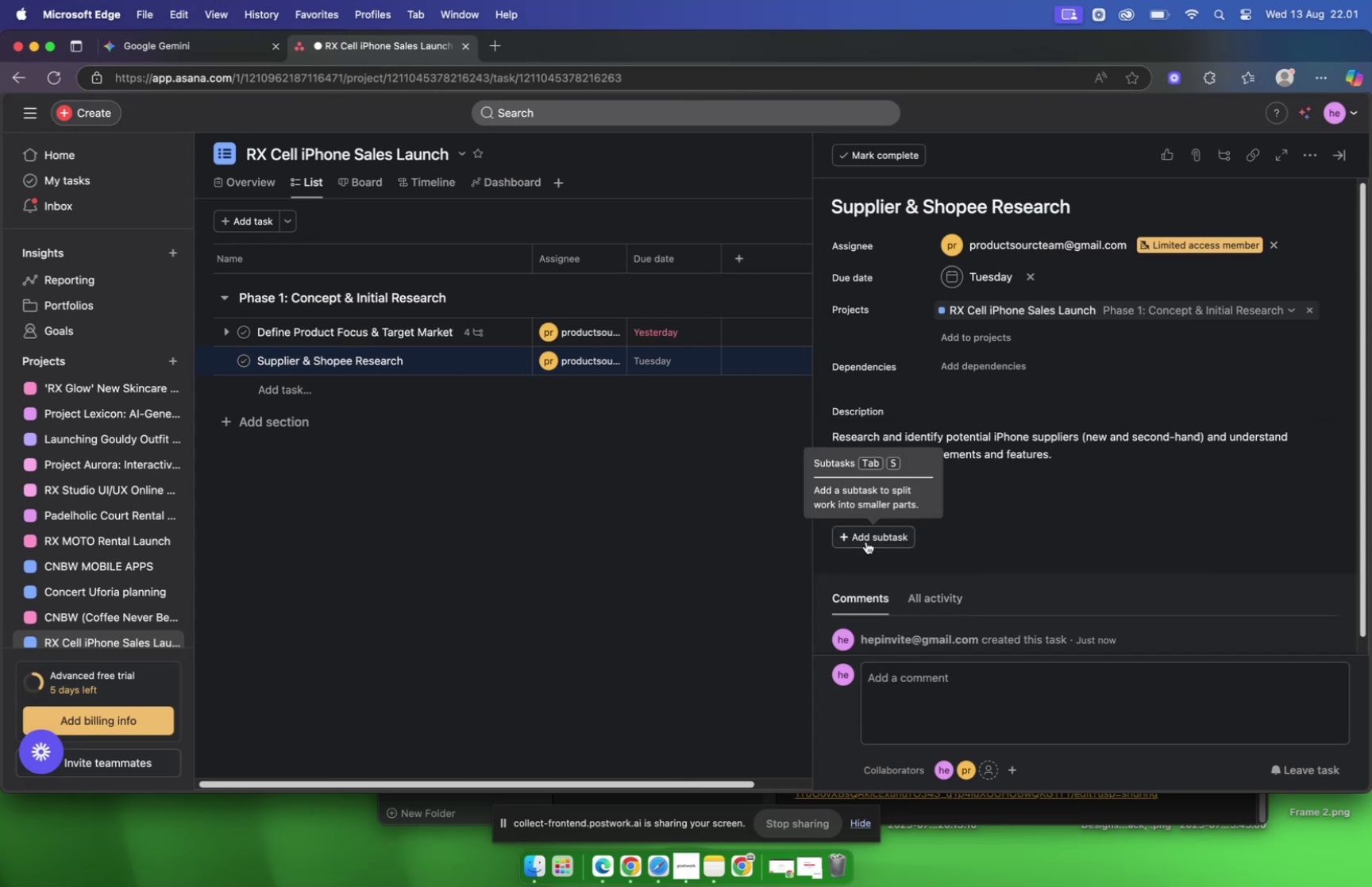 
left_click([866, 541])
 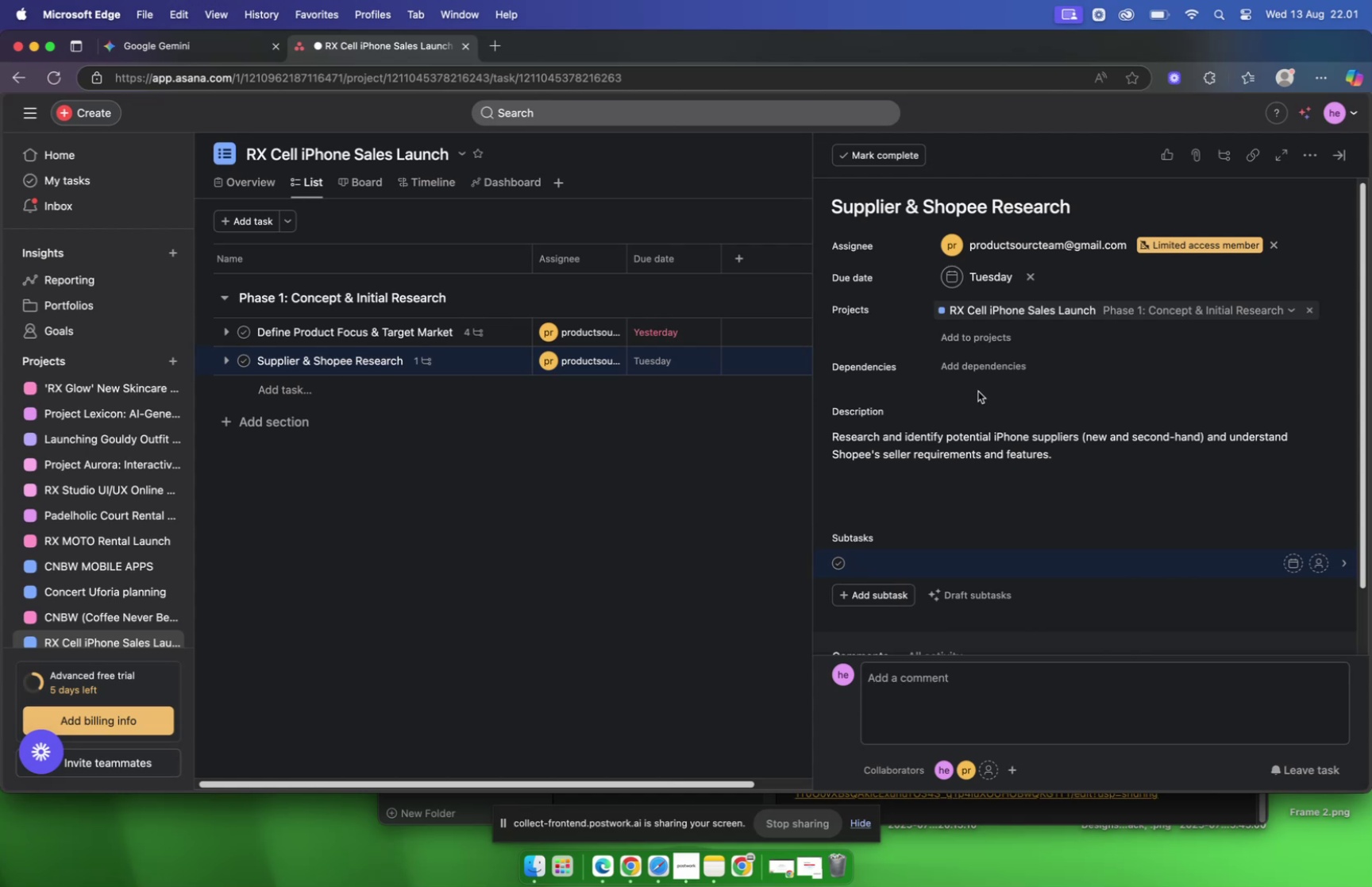 
wait(5.23)
 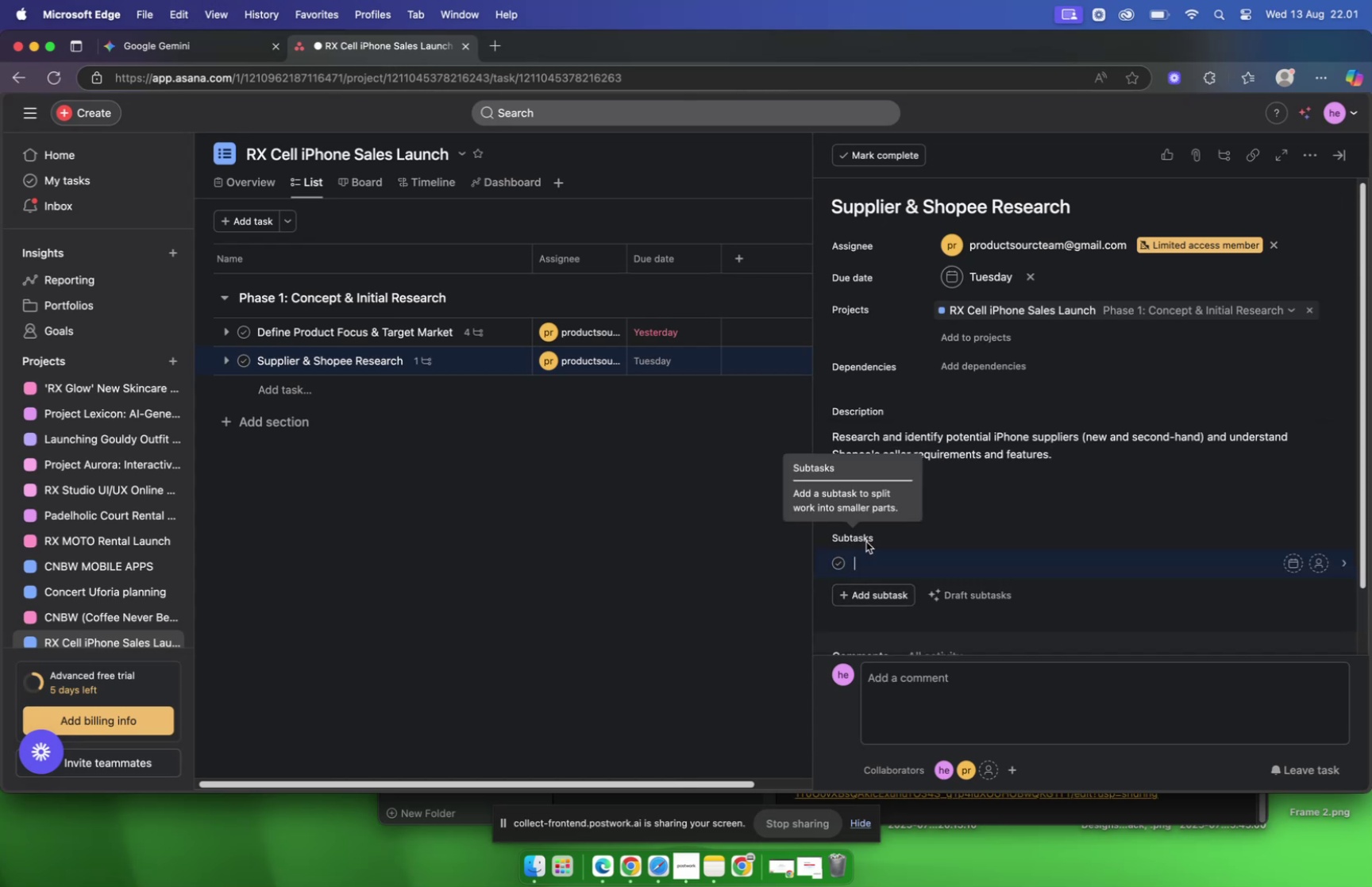 
left_click([162, 43])
 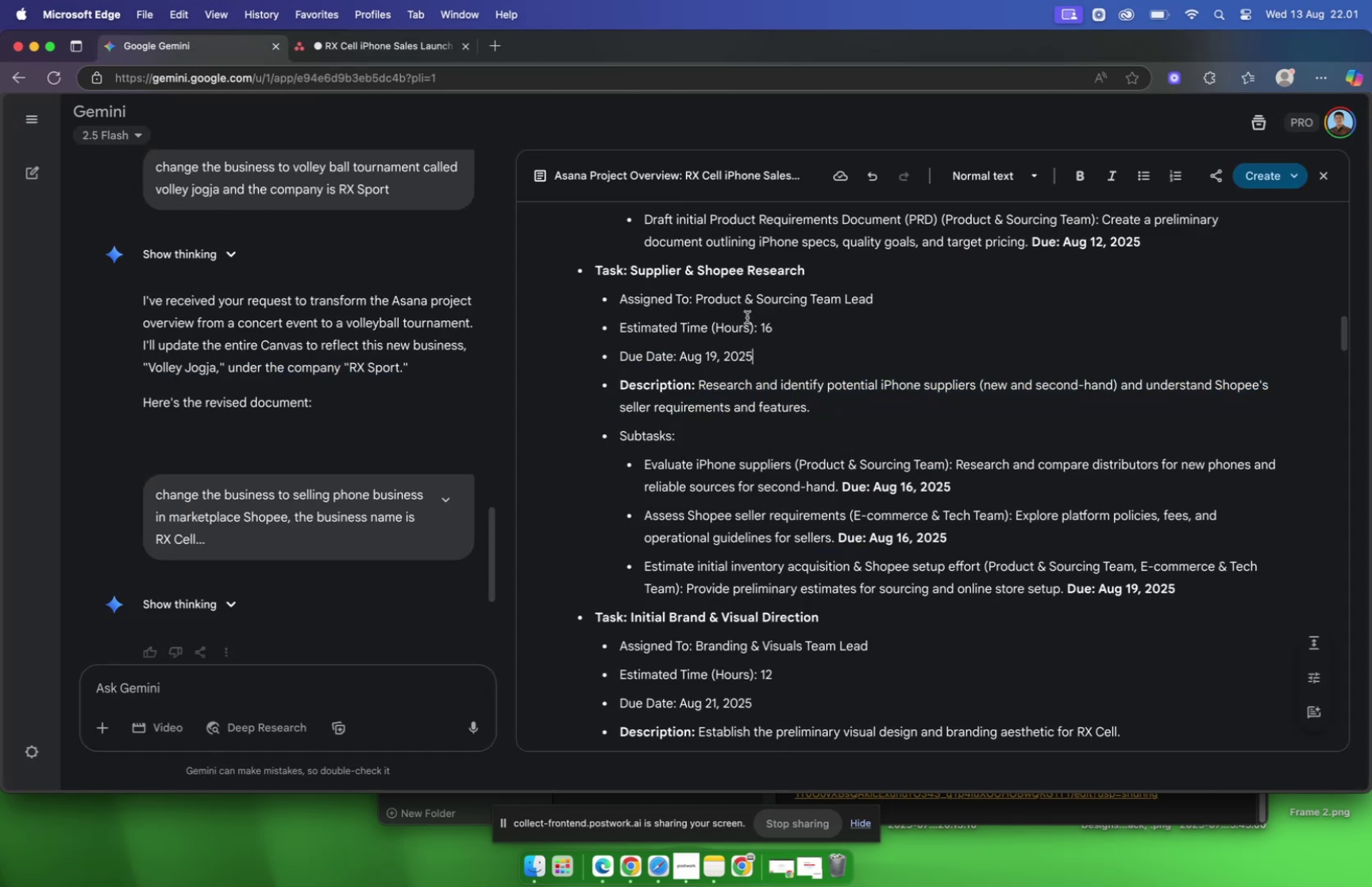 
scroll: coordinate [748, 306], scroll_direction: down, amount: 6.0
 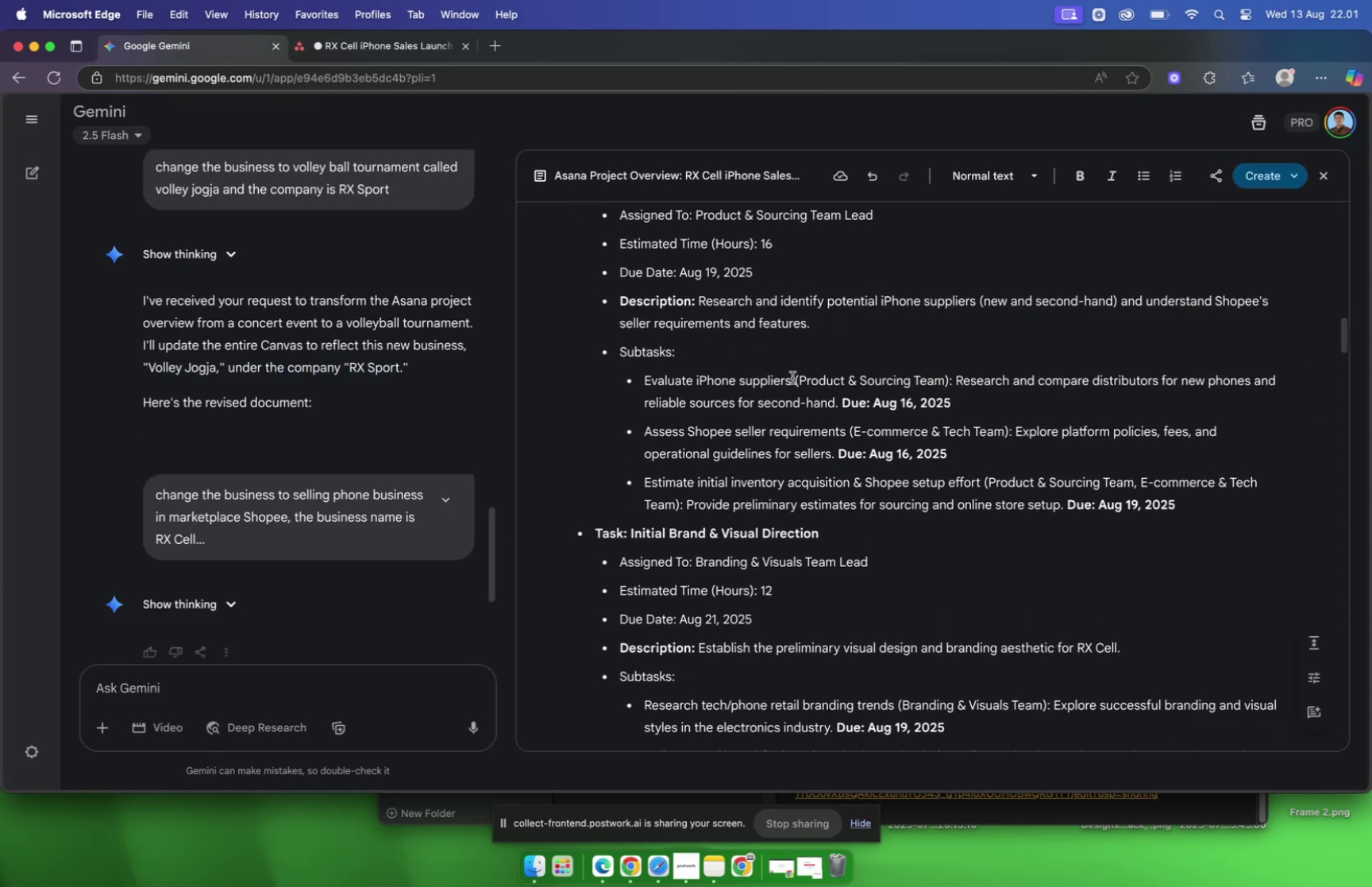 
left_click_drag(start_coordinate=[792, 380], to_coordinate=[645, 387])
 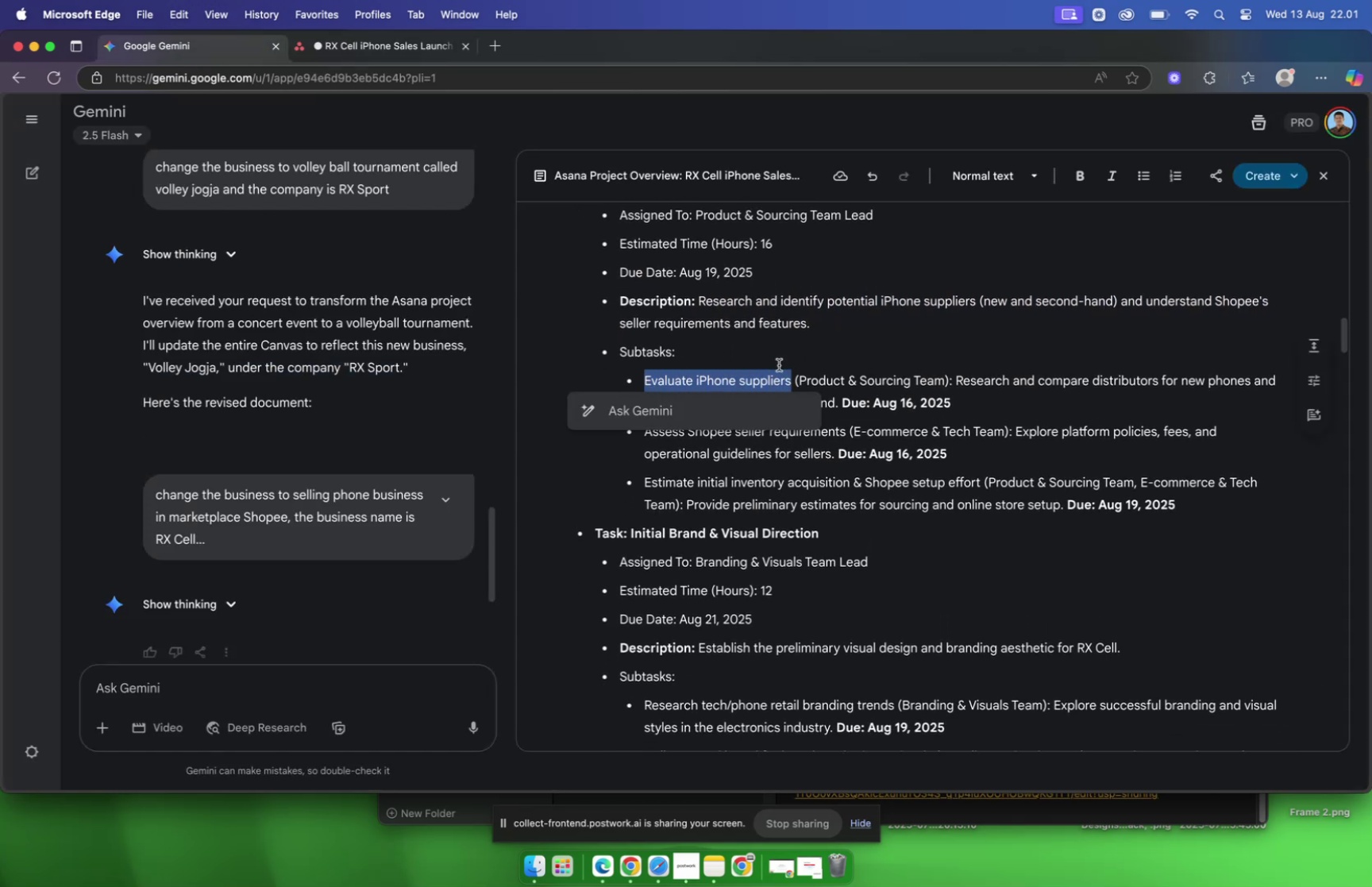 
key(Meta+C)
 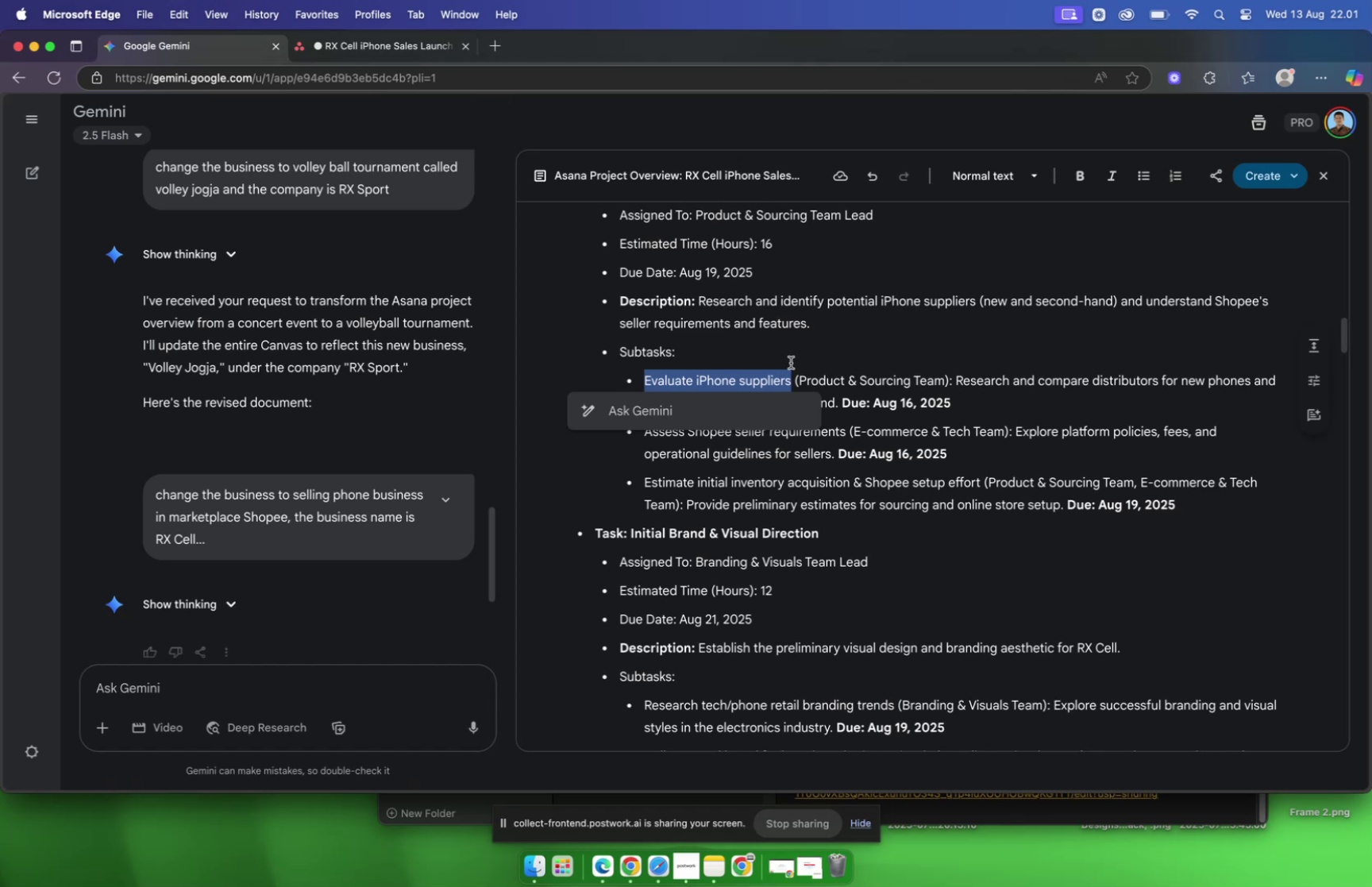 
left_click([370, 54])
 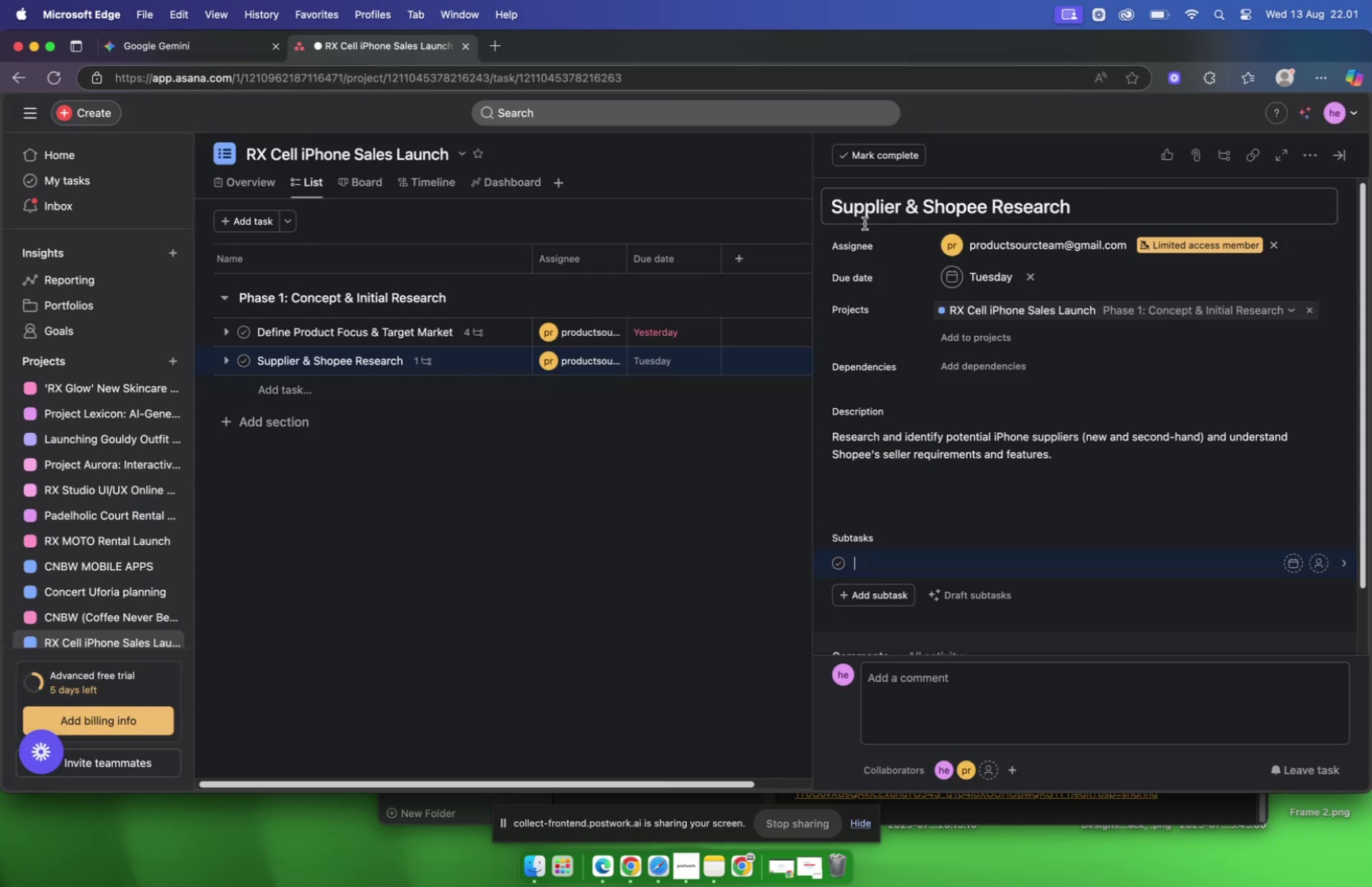 
key(Meta+CommandLeft)
 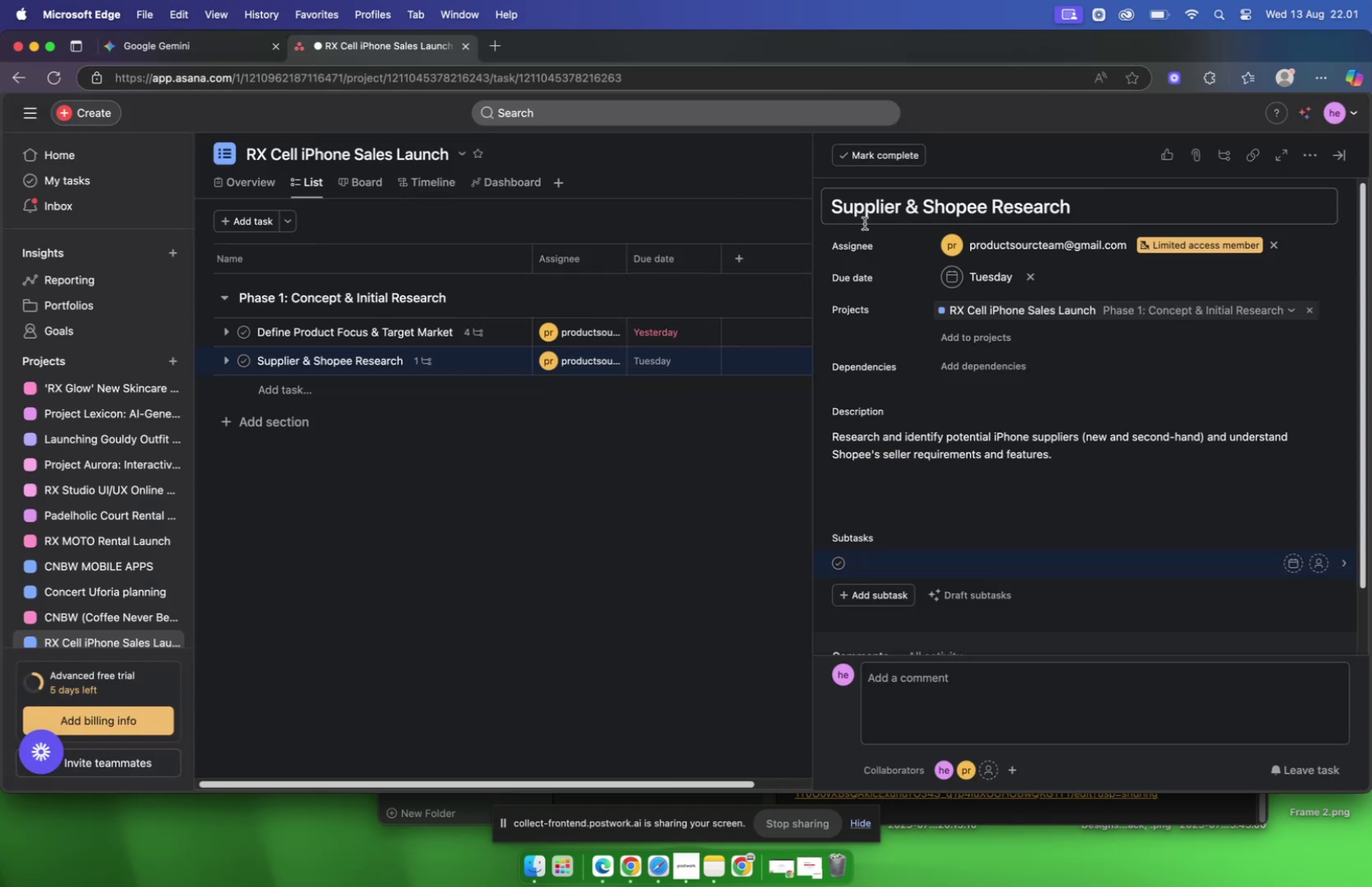 
key(Meta+V)
 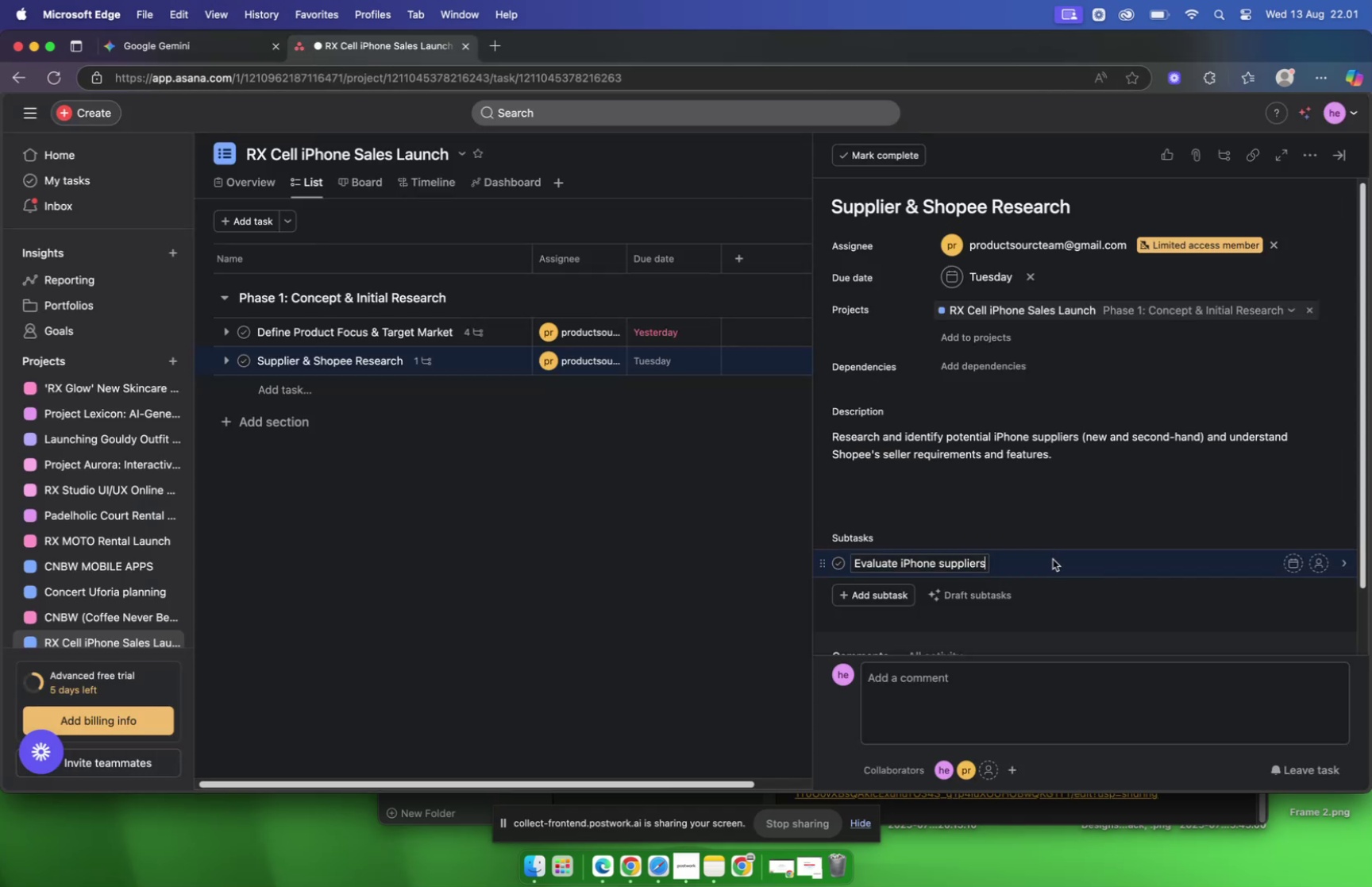 
left_click([1053, 559])
 